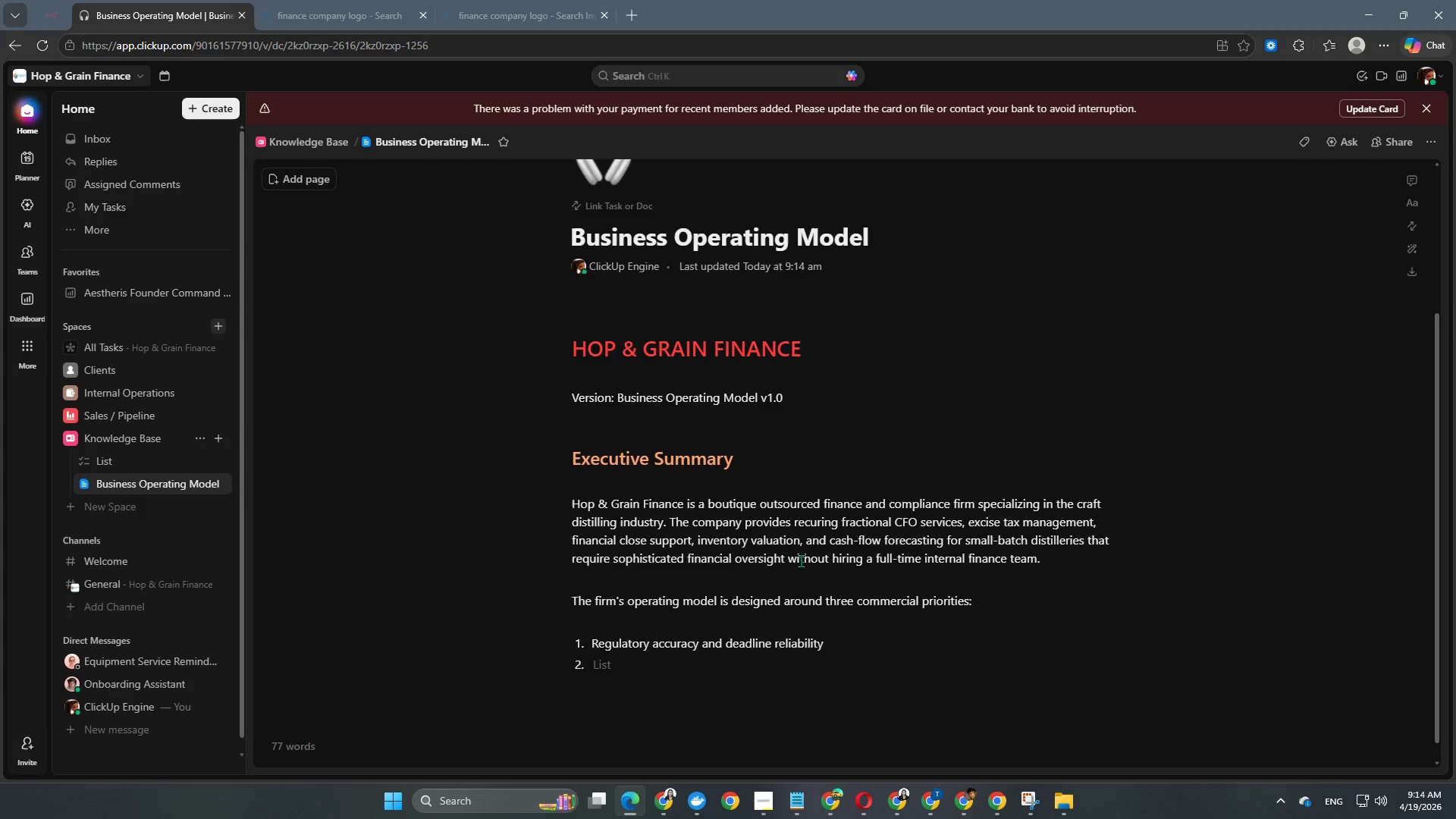 
type(Clear financial visibility for owners and operators)
 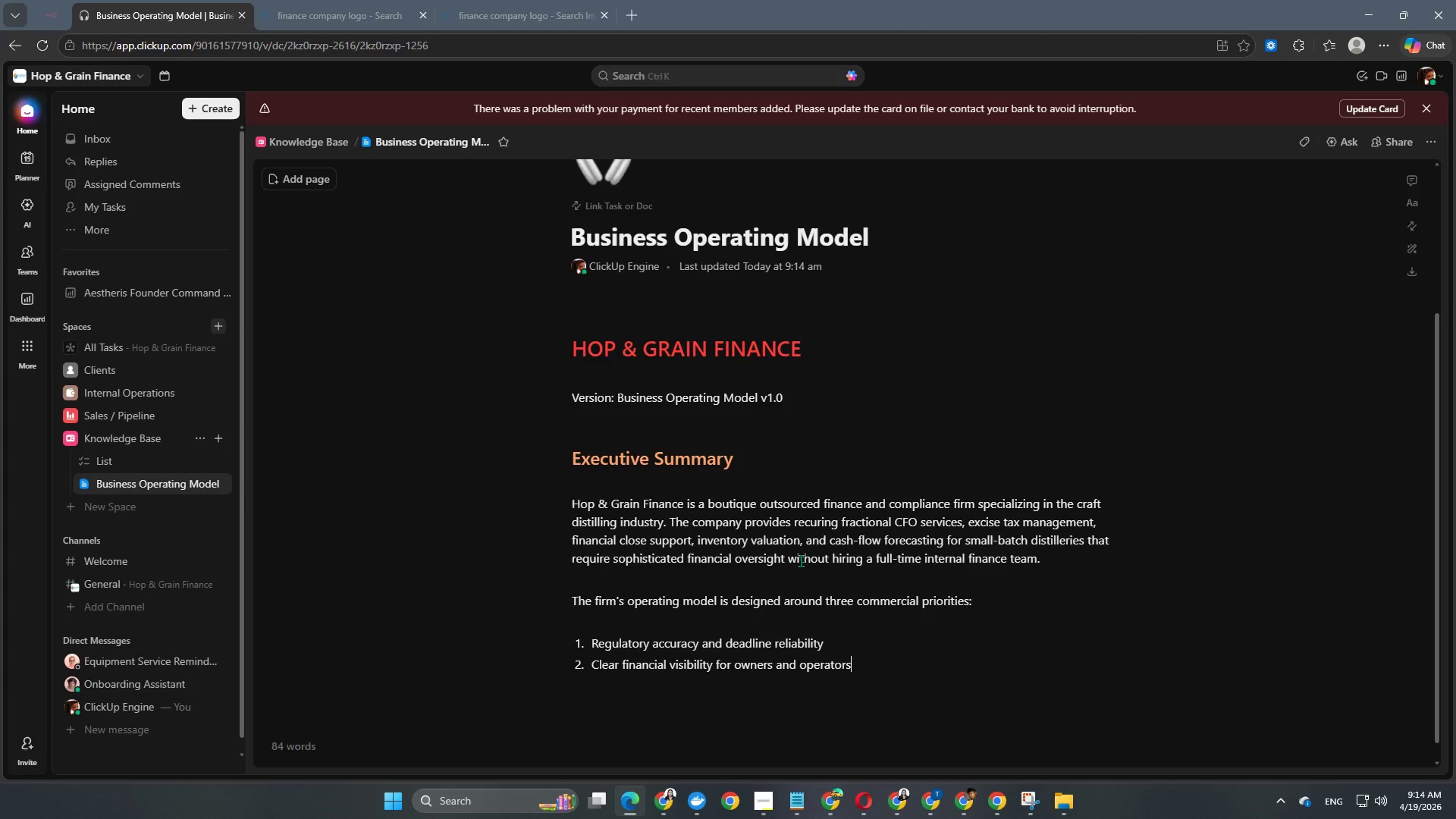 
key(Enter)
 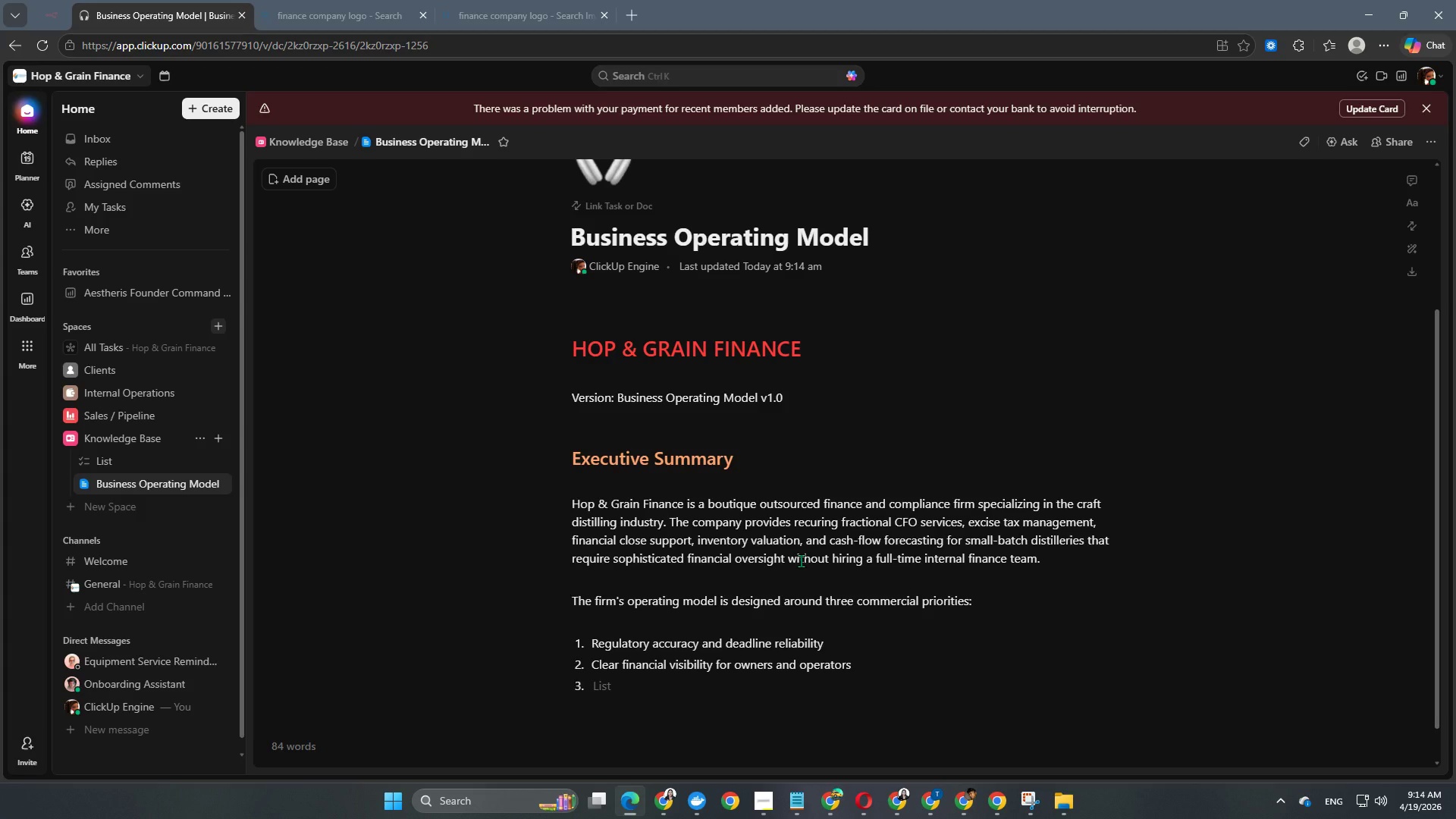 
type(Scalable, repeatable, )
key(Backspace)
key(Backspace)
type(s )
key(Backspace)
key(Backspace)
type( servic )
key(Backspace)
type(e industry)
 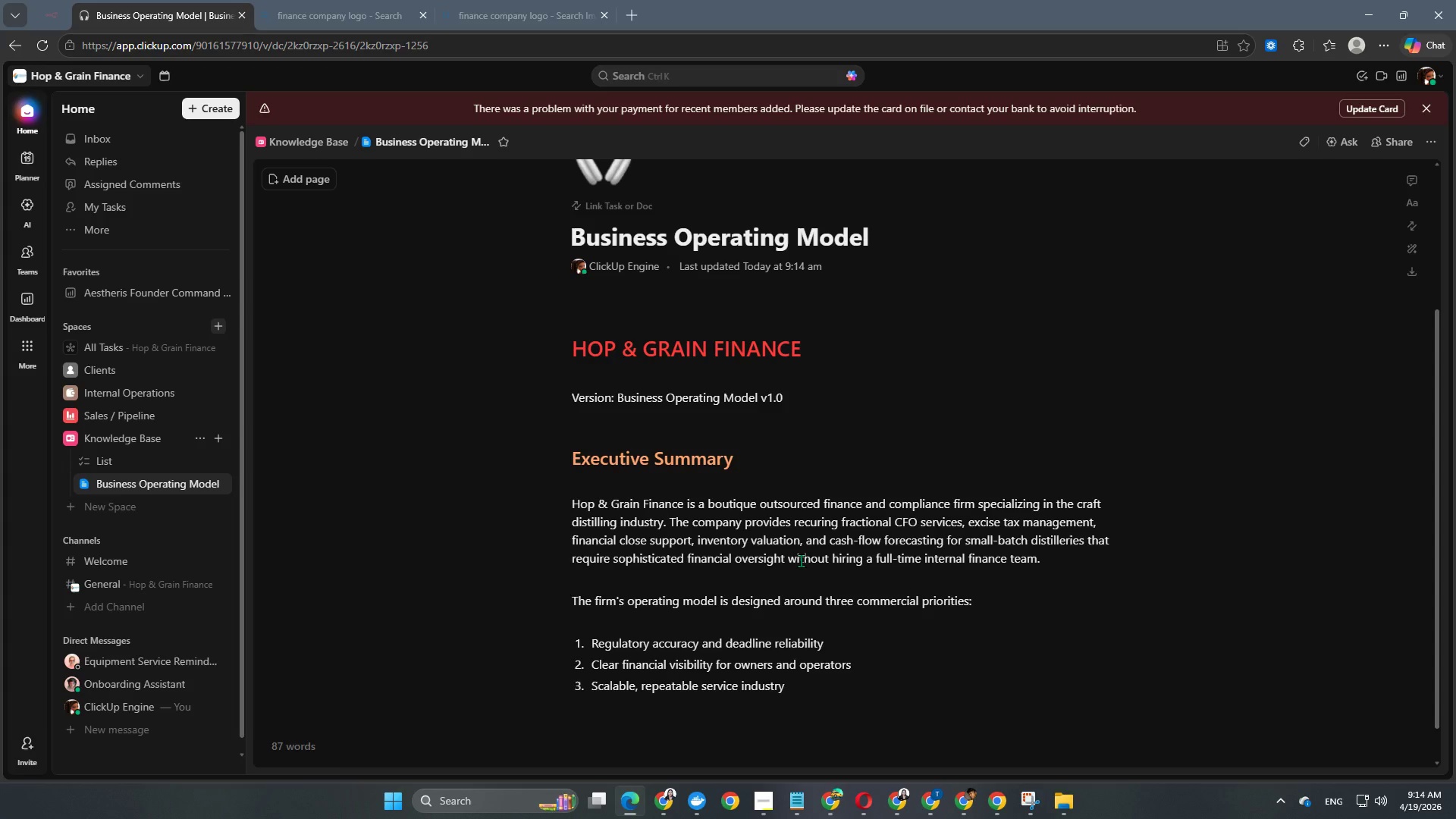 
hold_key(key=Backspace, duration=0.75)
 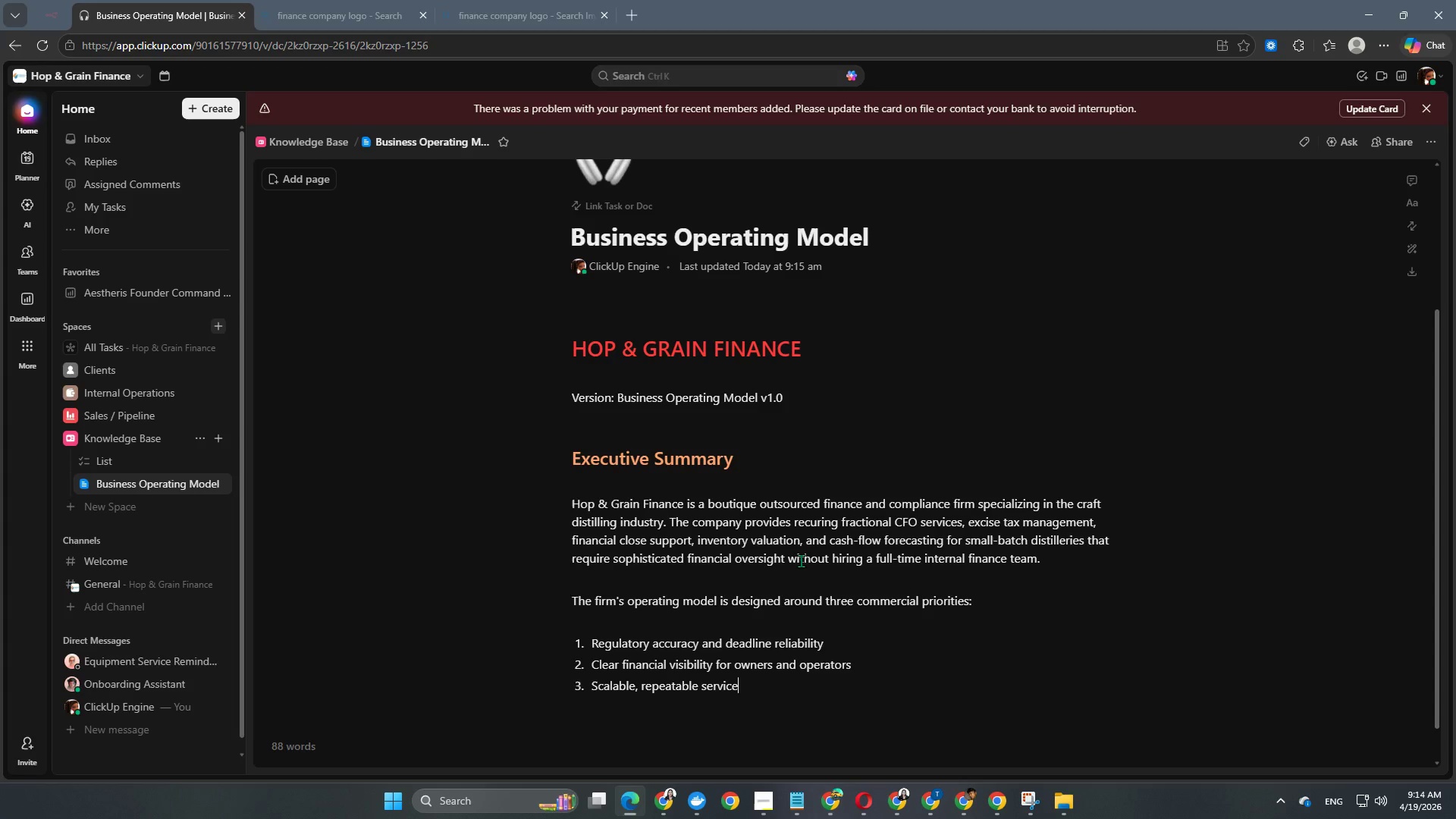 
type( delivery acc)
key(Backspace)
type(ross multiple clients)
 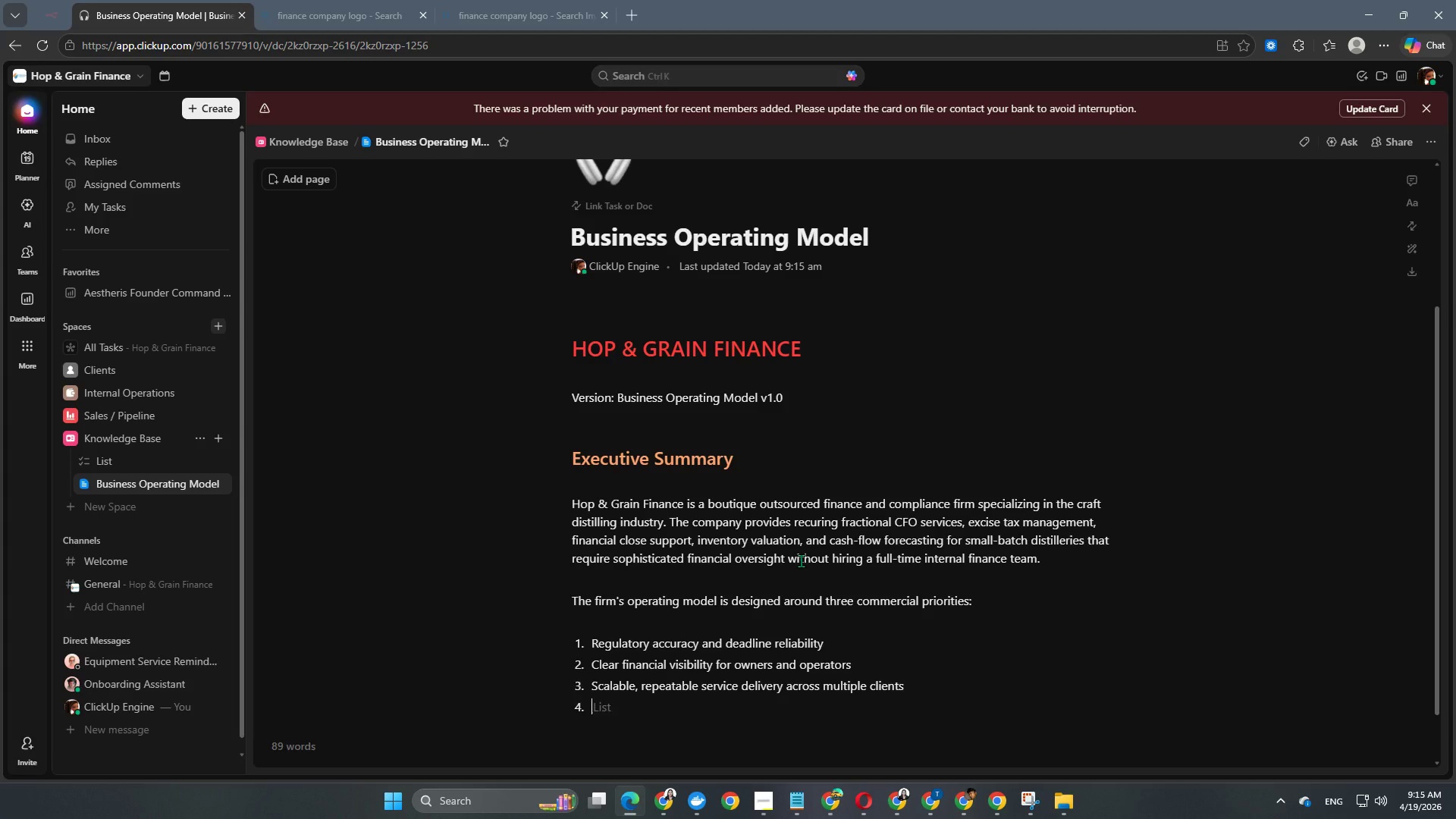 
key(Enter)
 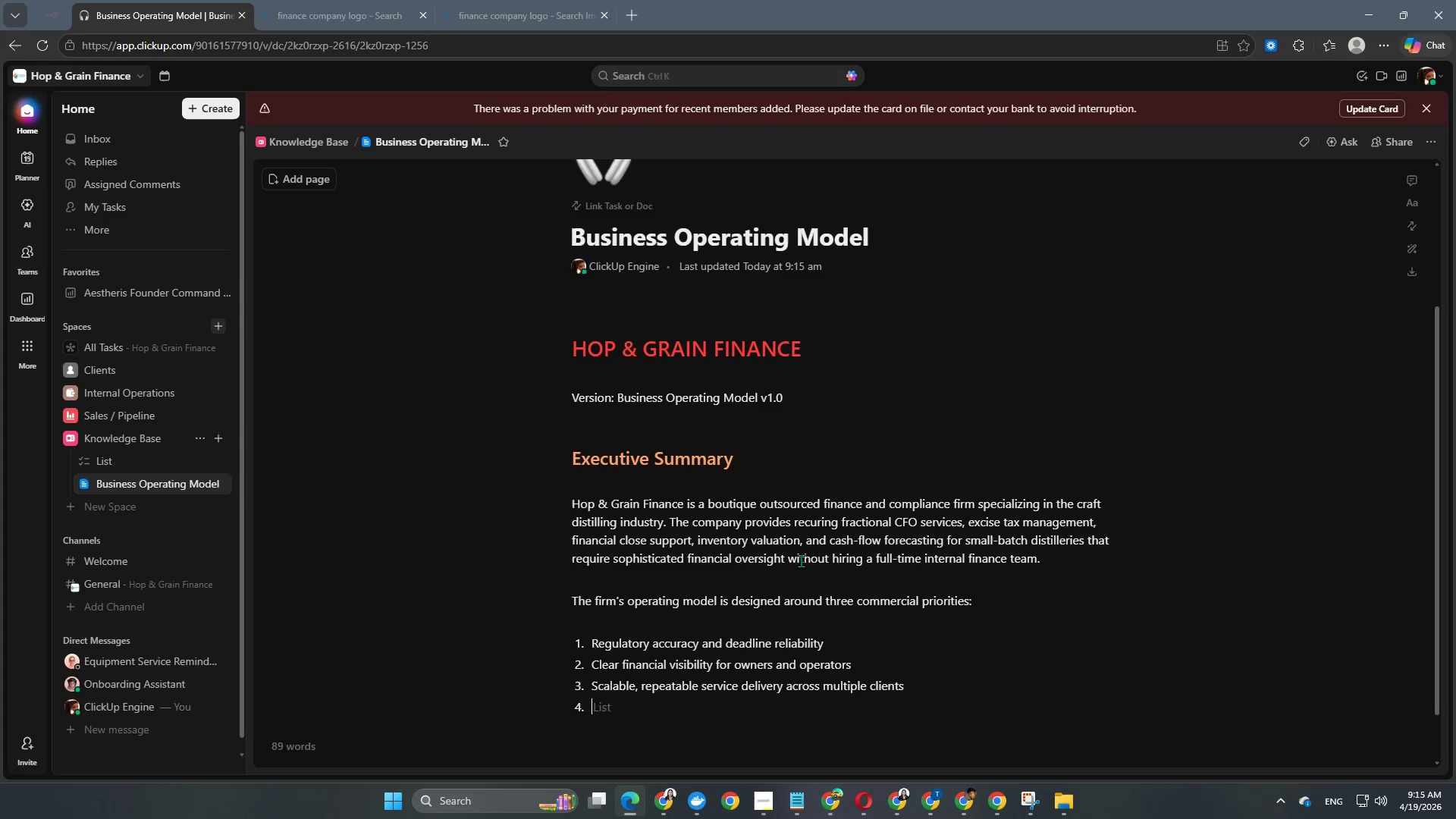 
key(Enter)
 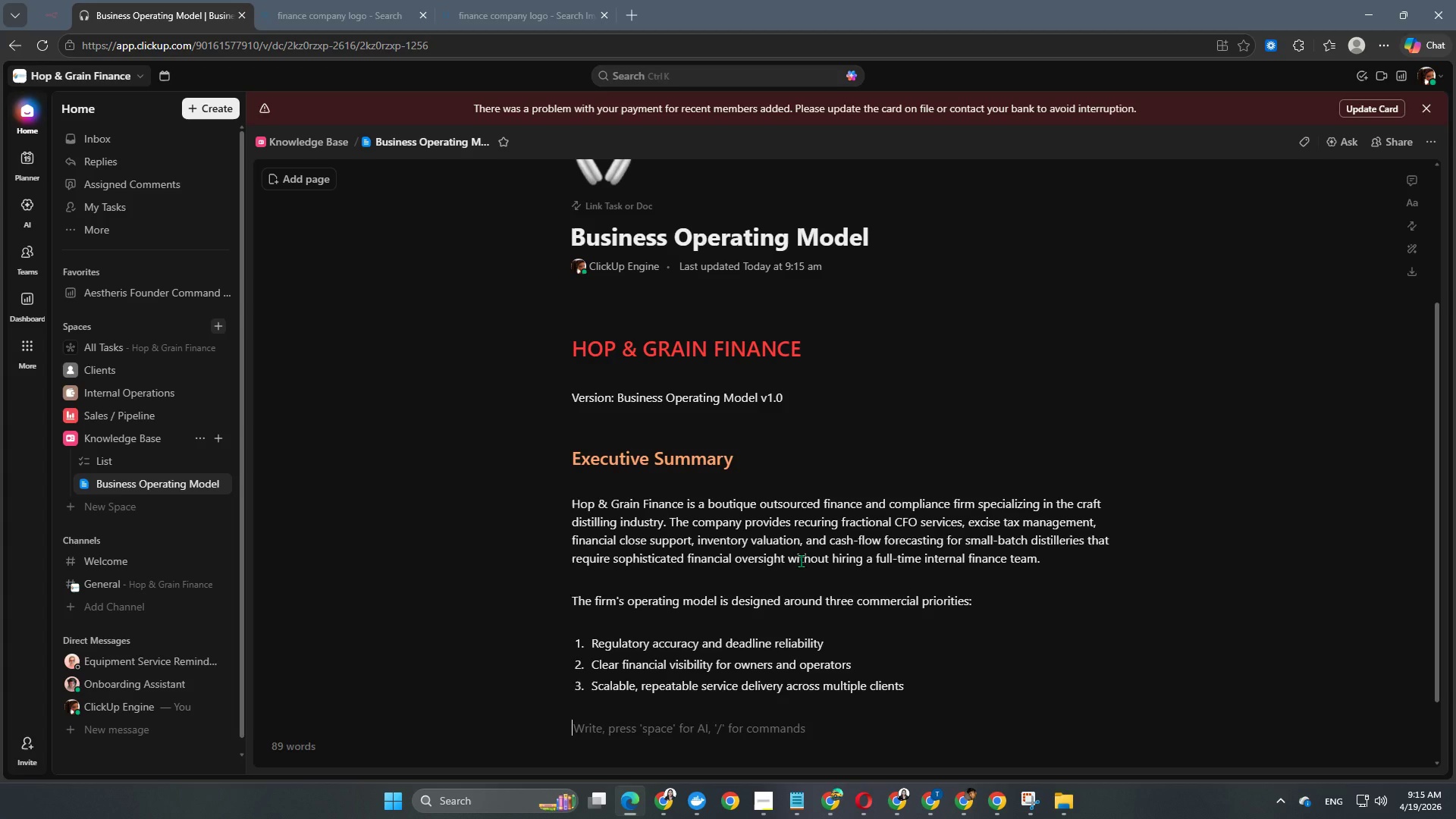 
key(Enter)
 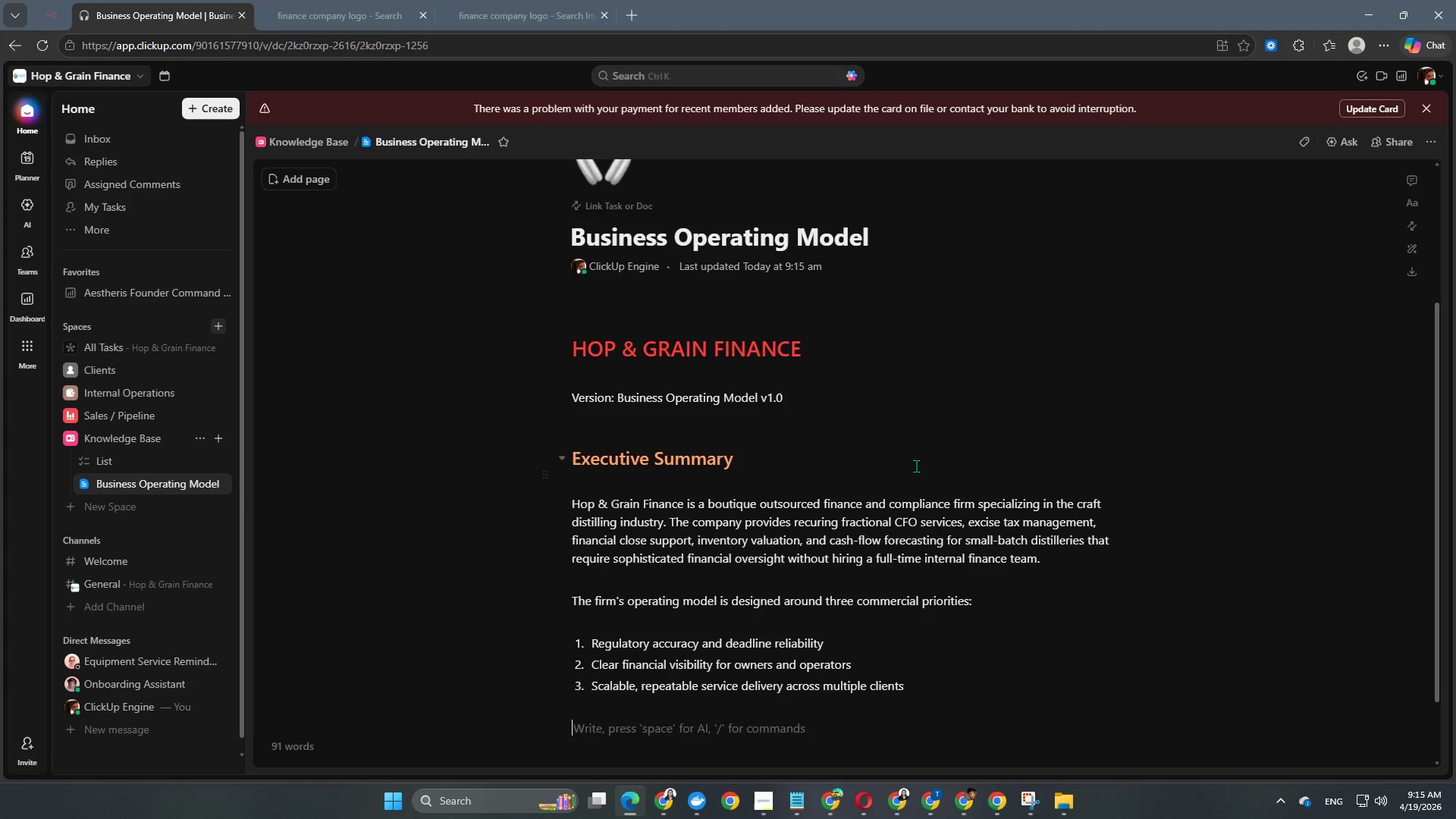 
scroll: coordinate [901, 579], scroll_direction: down, amount: 7.0
 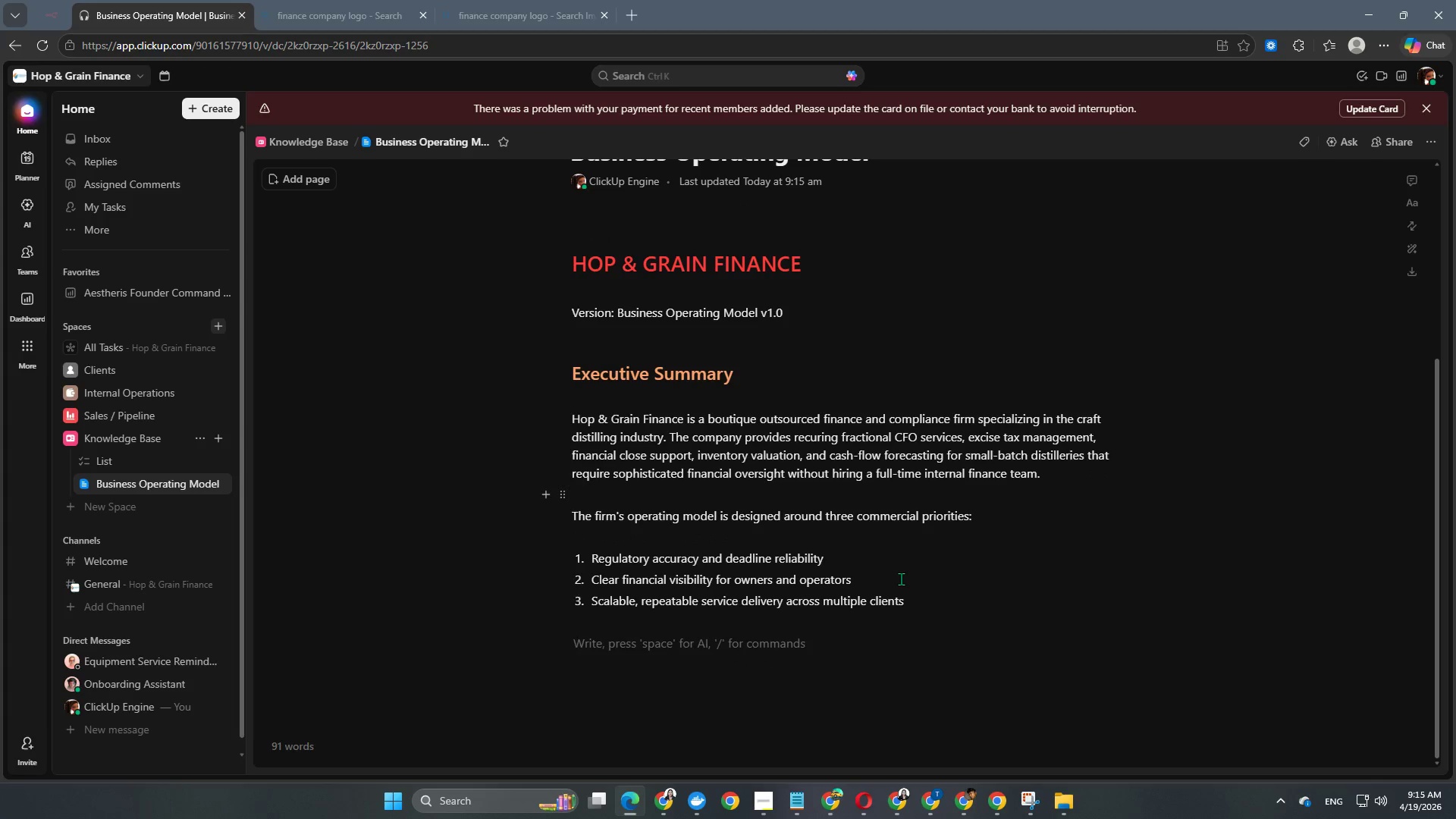 
type(Hop & Grin )
key(Backspace)
key(Backspace)
key(Backspace)
type(ain Finance fuctions)
key(Backspace)
key(Backspace)
key(Backspace)
key(Backspace)
key(Backspace)
key(Backspace)
type(ntions)
key(Backspace)
key(Backspace)
key(Backspace)
key(Backspace)
key(Backspace)
type(ctions as both a strategic finance partner and an operational compliance engine.)
 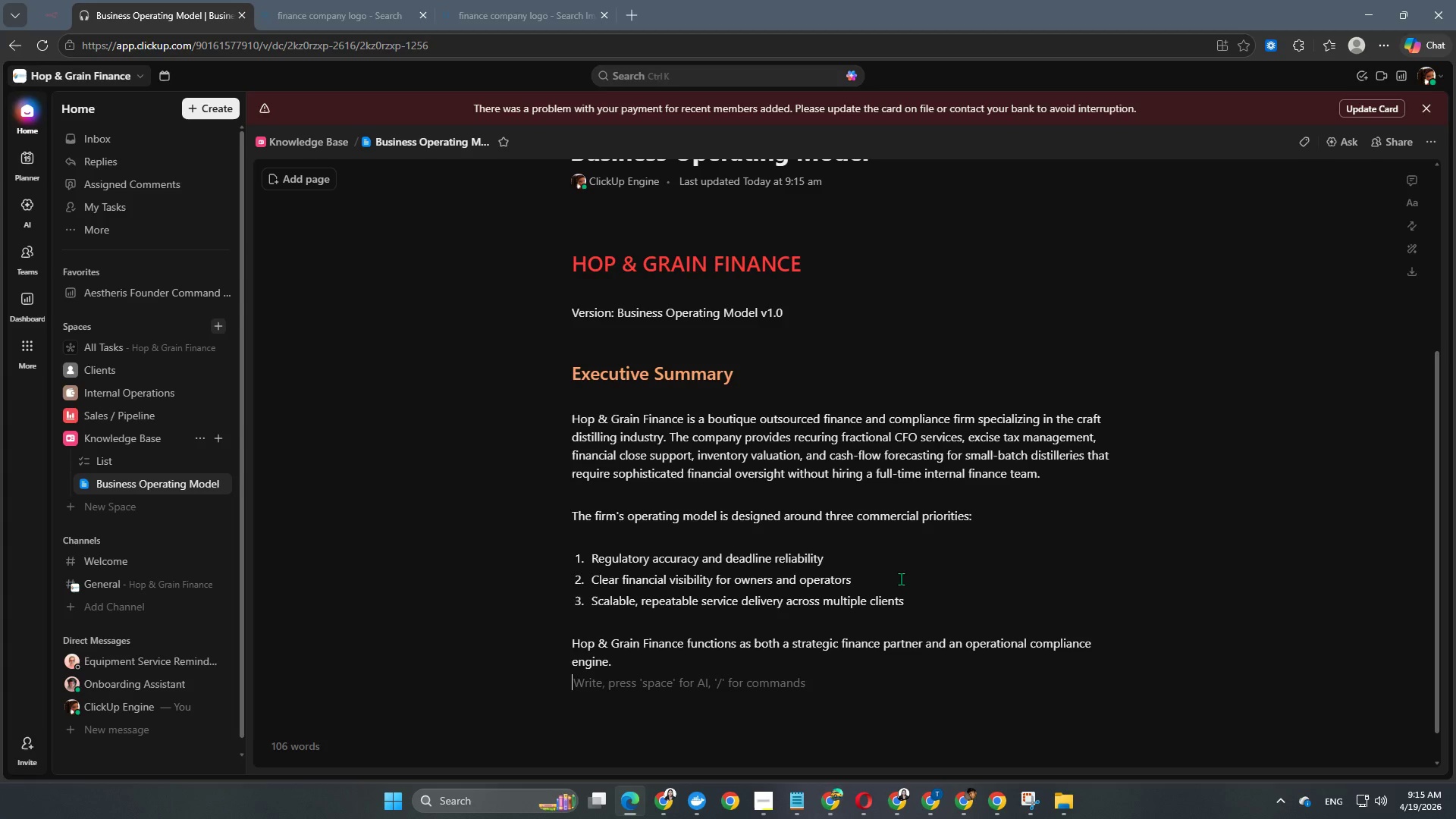 
 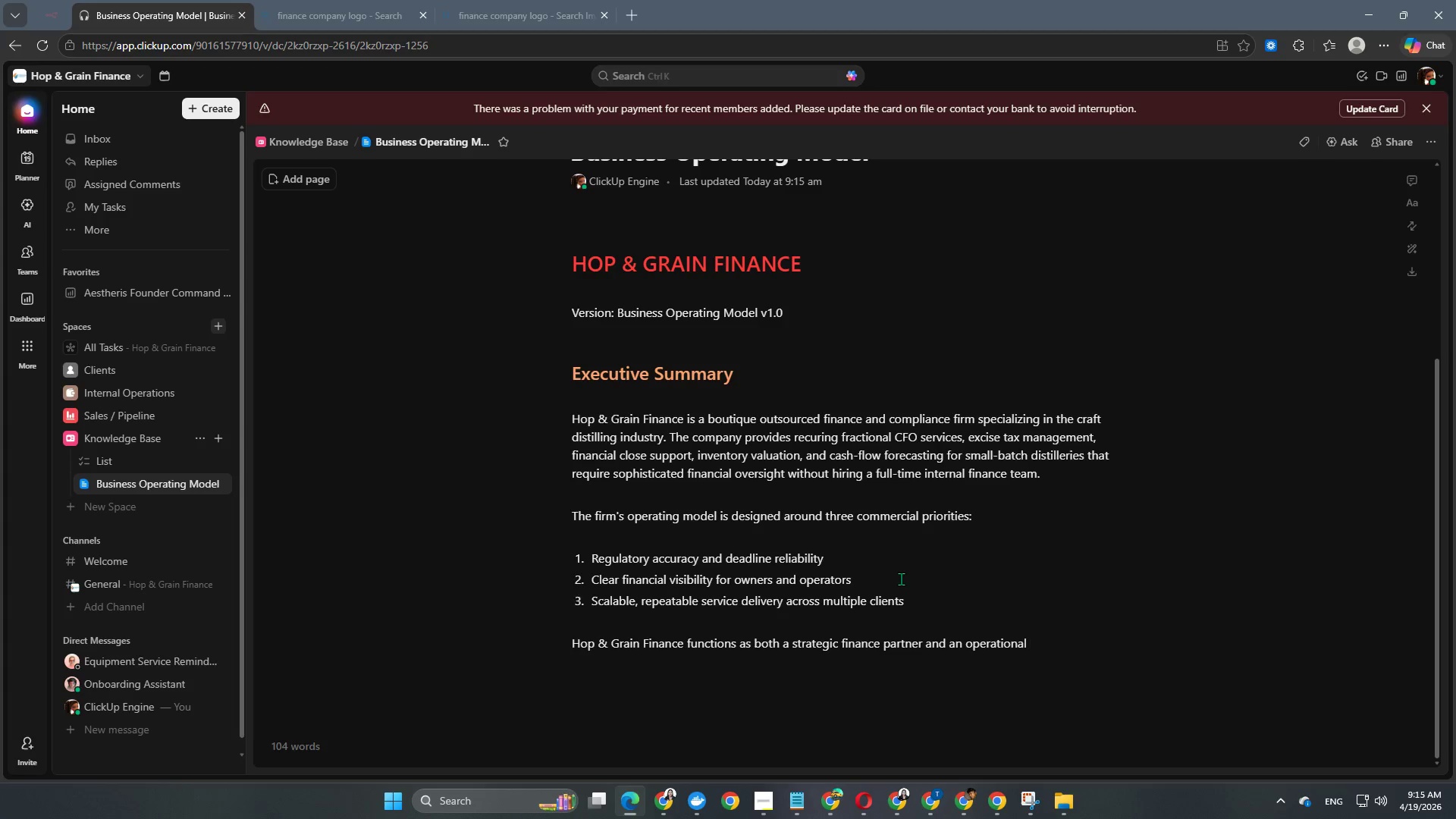 
key(Enter)
 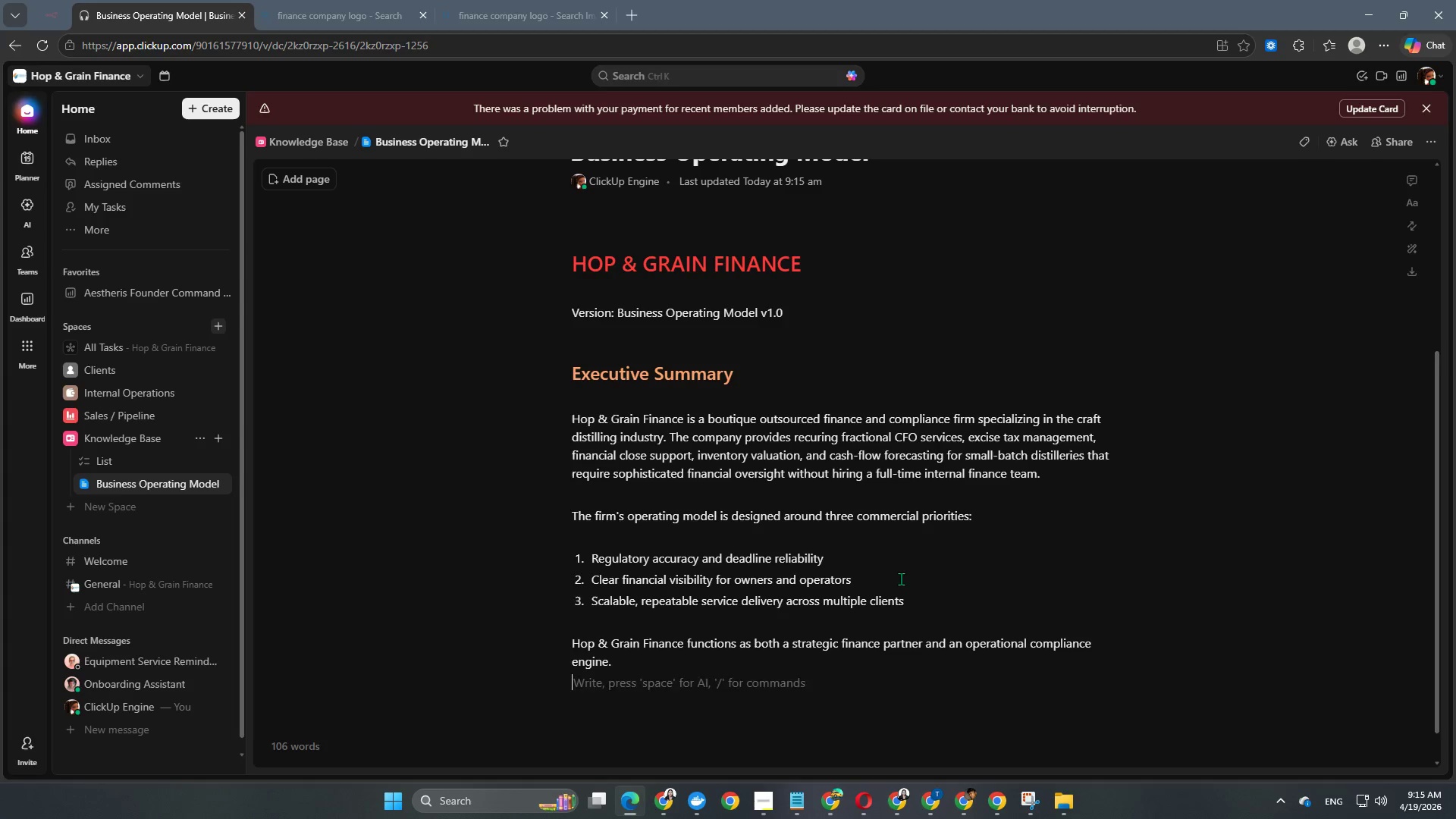 
key(Enter)
 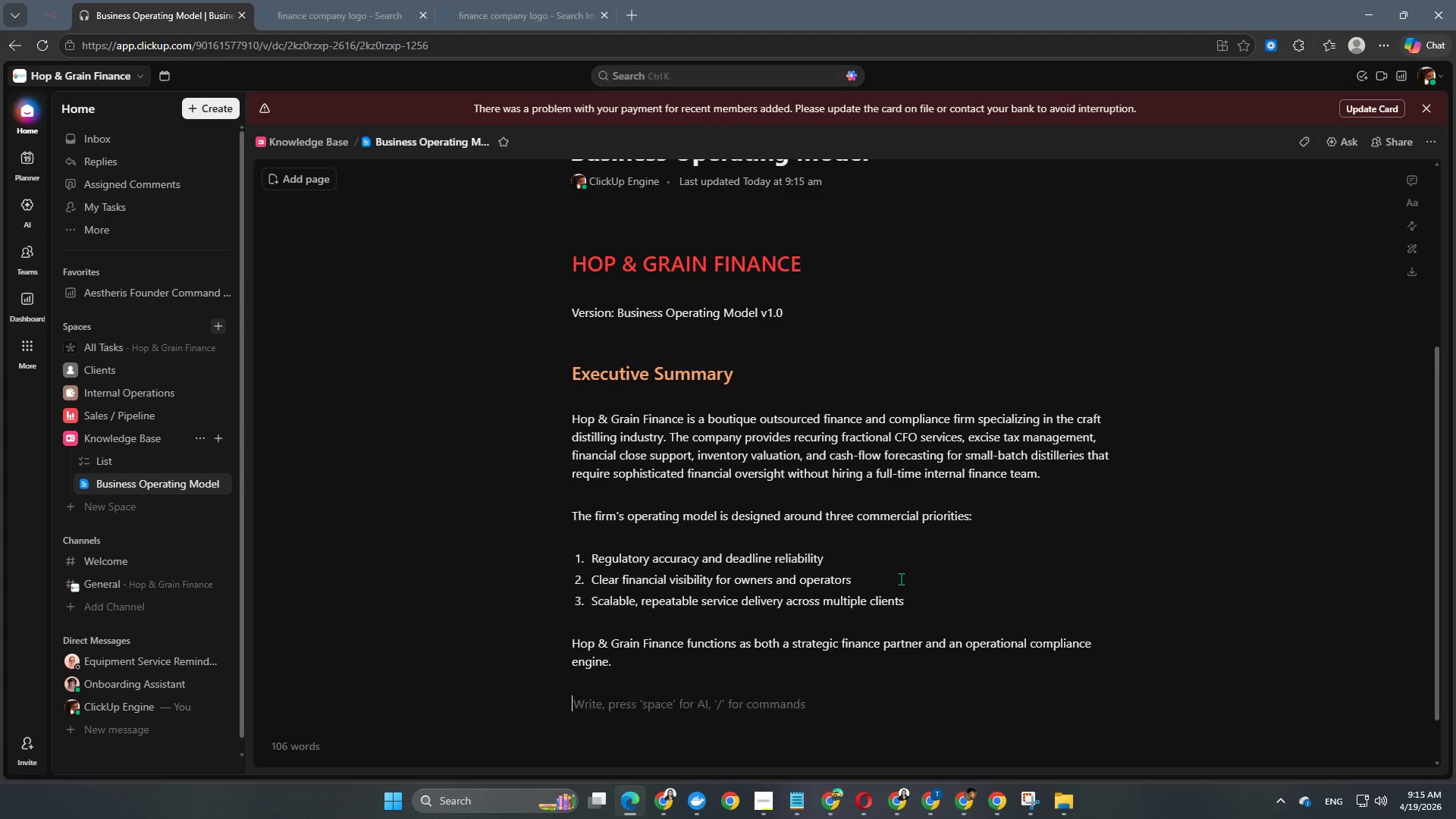 
key(Enter)
 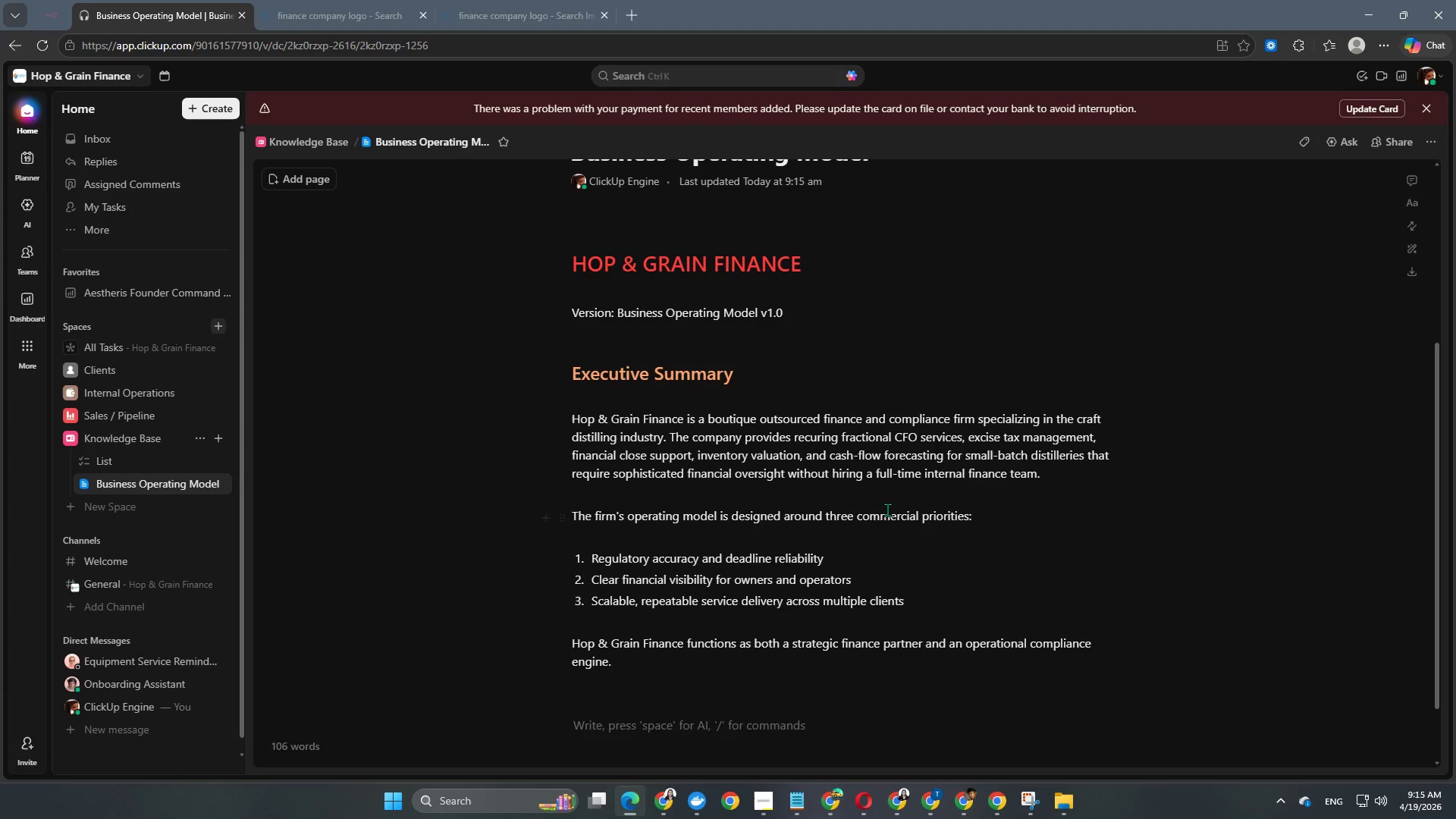 
scroll: coordinate [887, 512], scroll_direction: down, amount: 4.0
 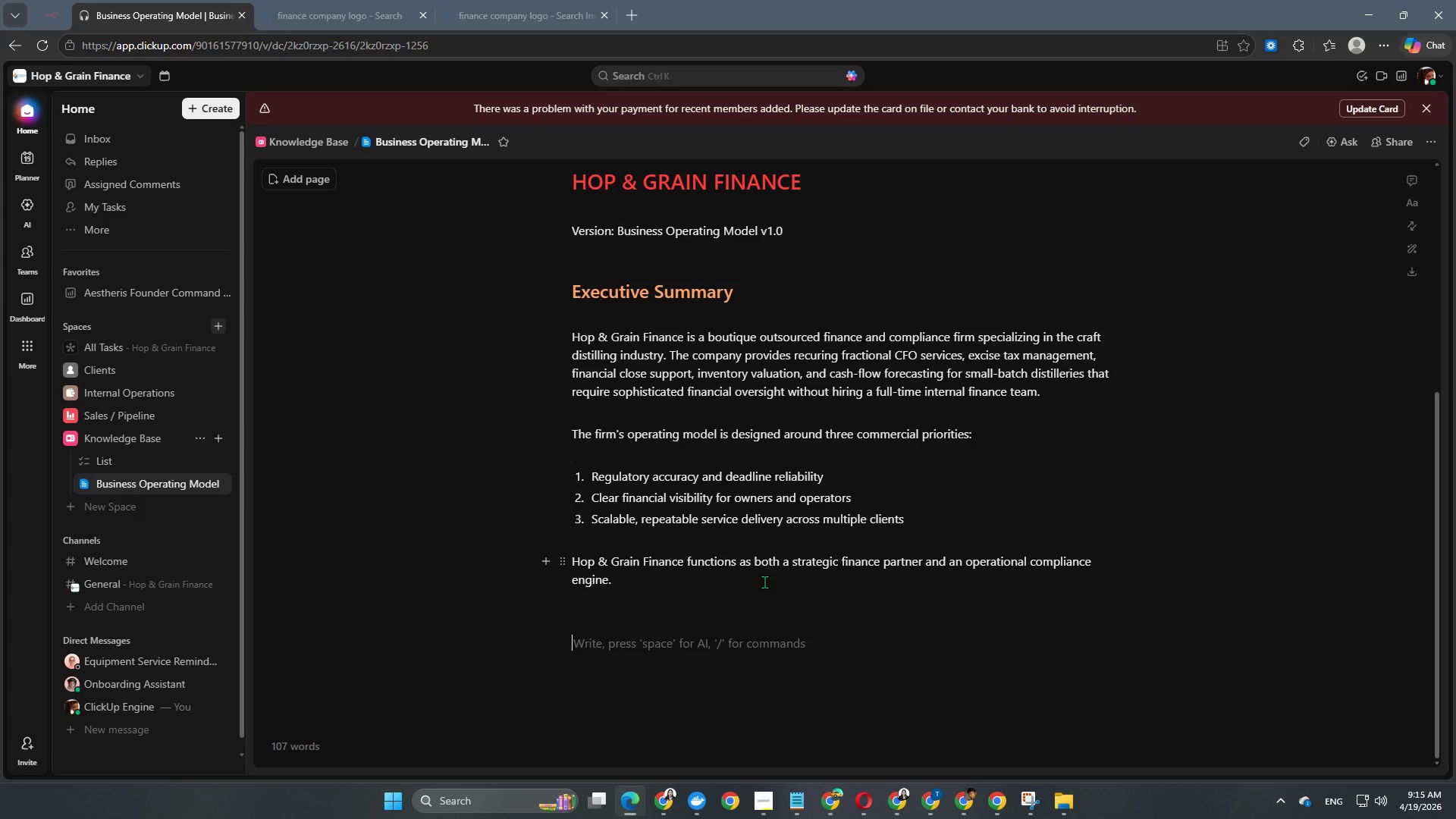 
key(Backspace)
 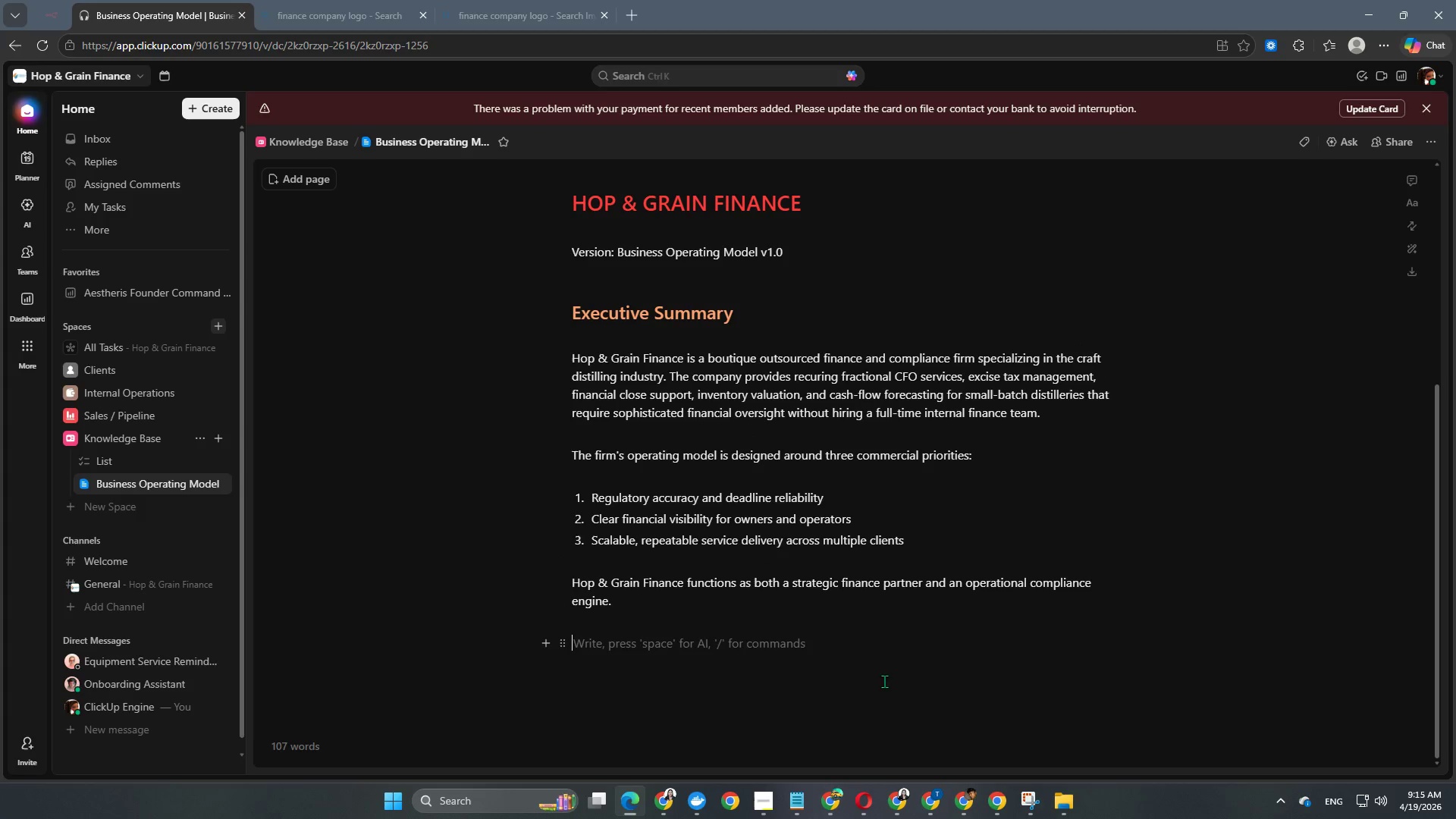 
key(Enter)
 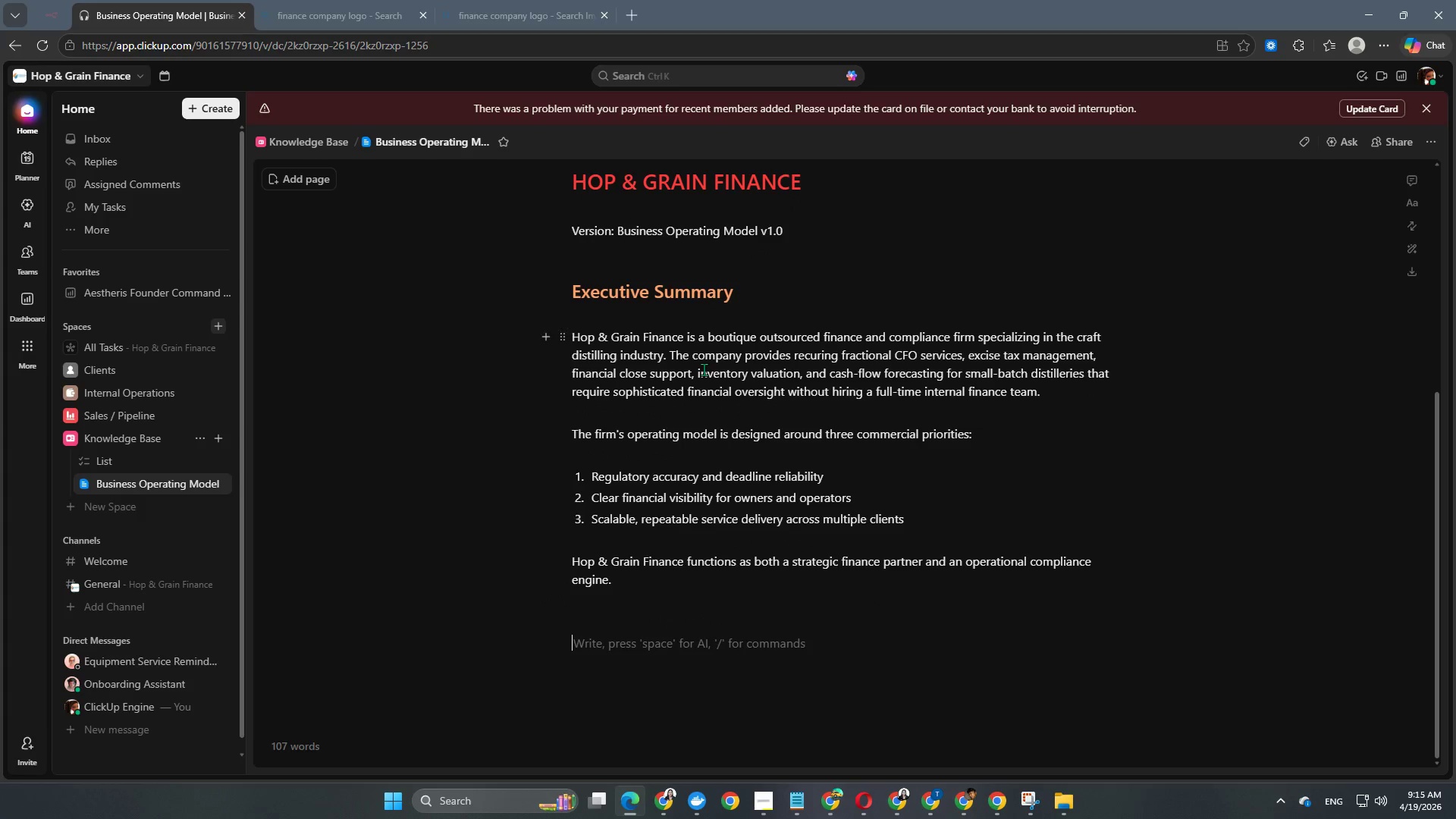 
type(Ideal Client Profile)
 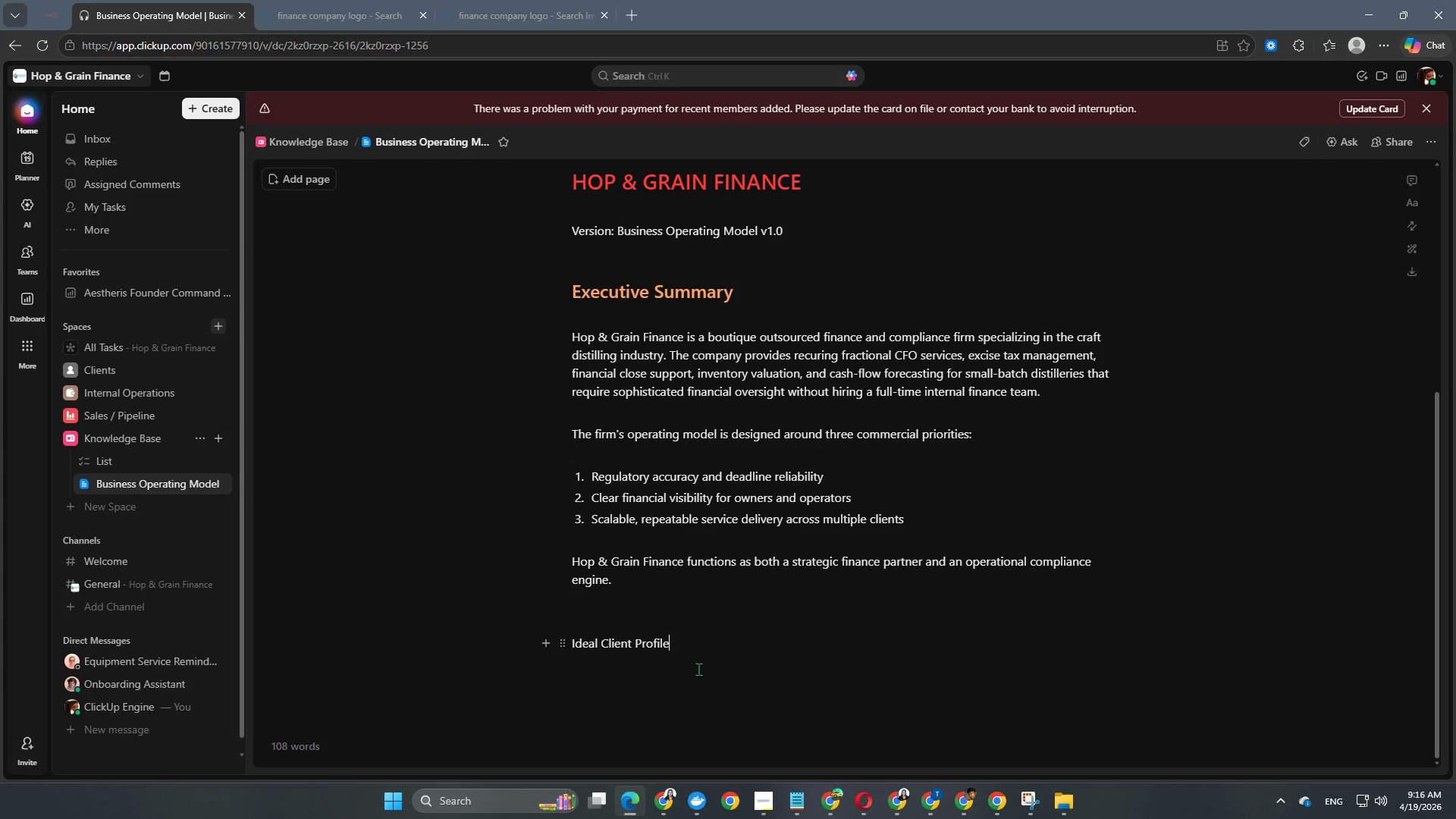 
key(Enter)
 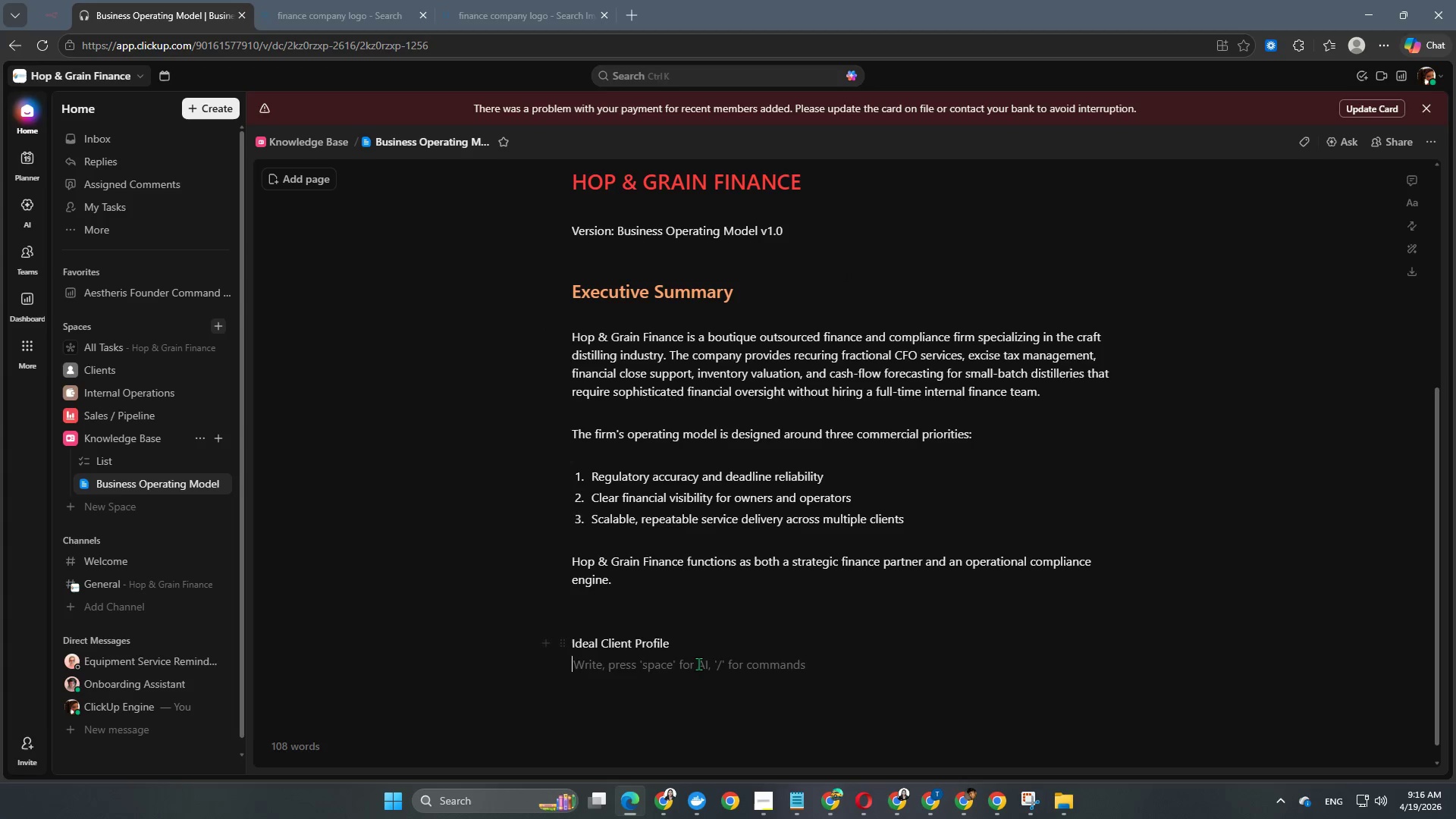 
key(Enter)
 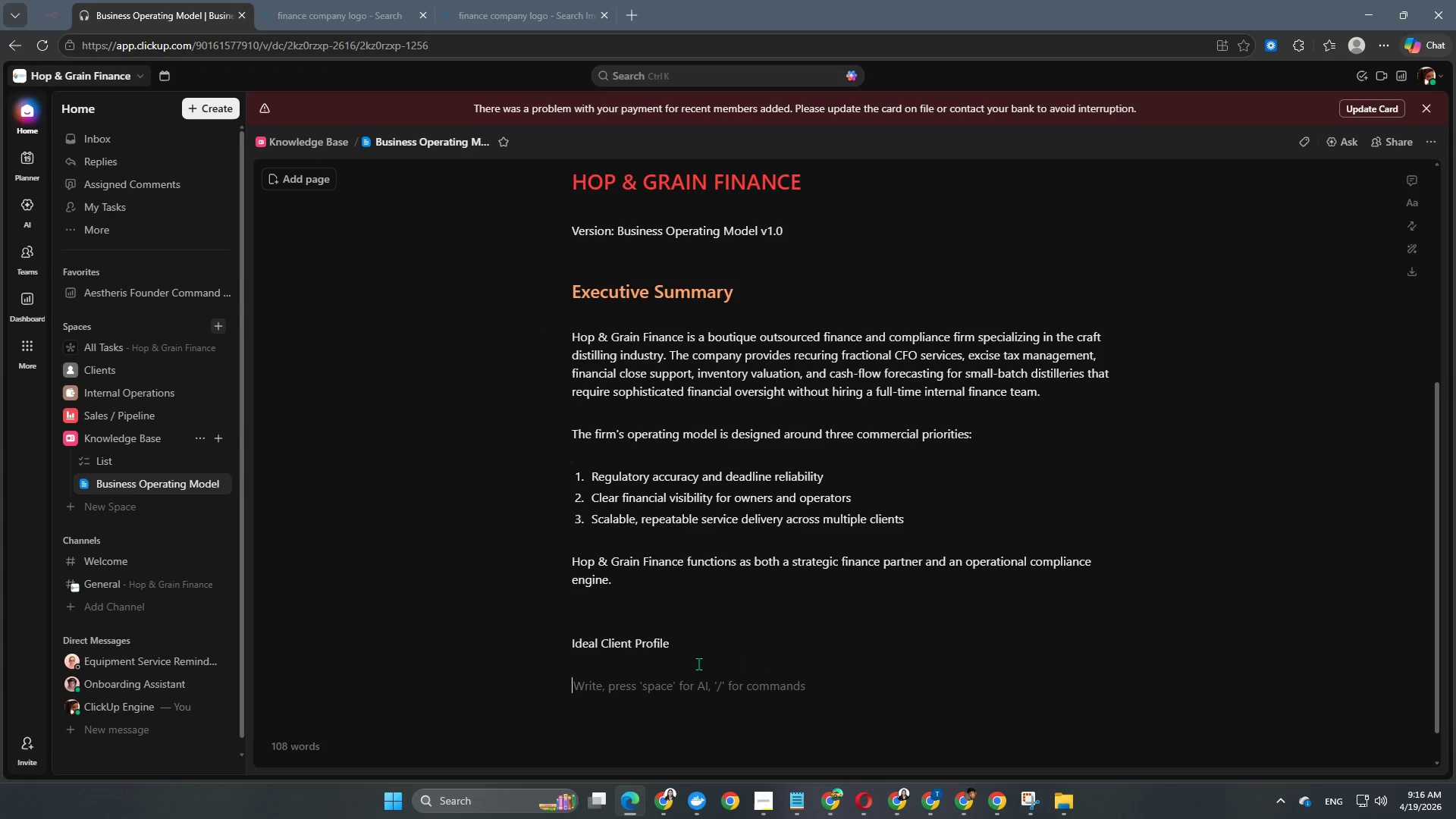 
type(Primary Clients)
 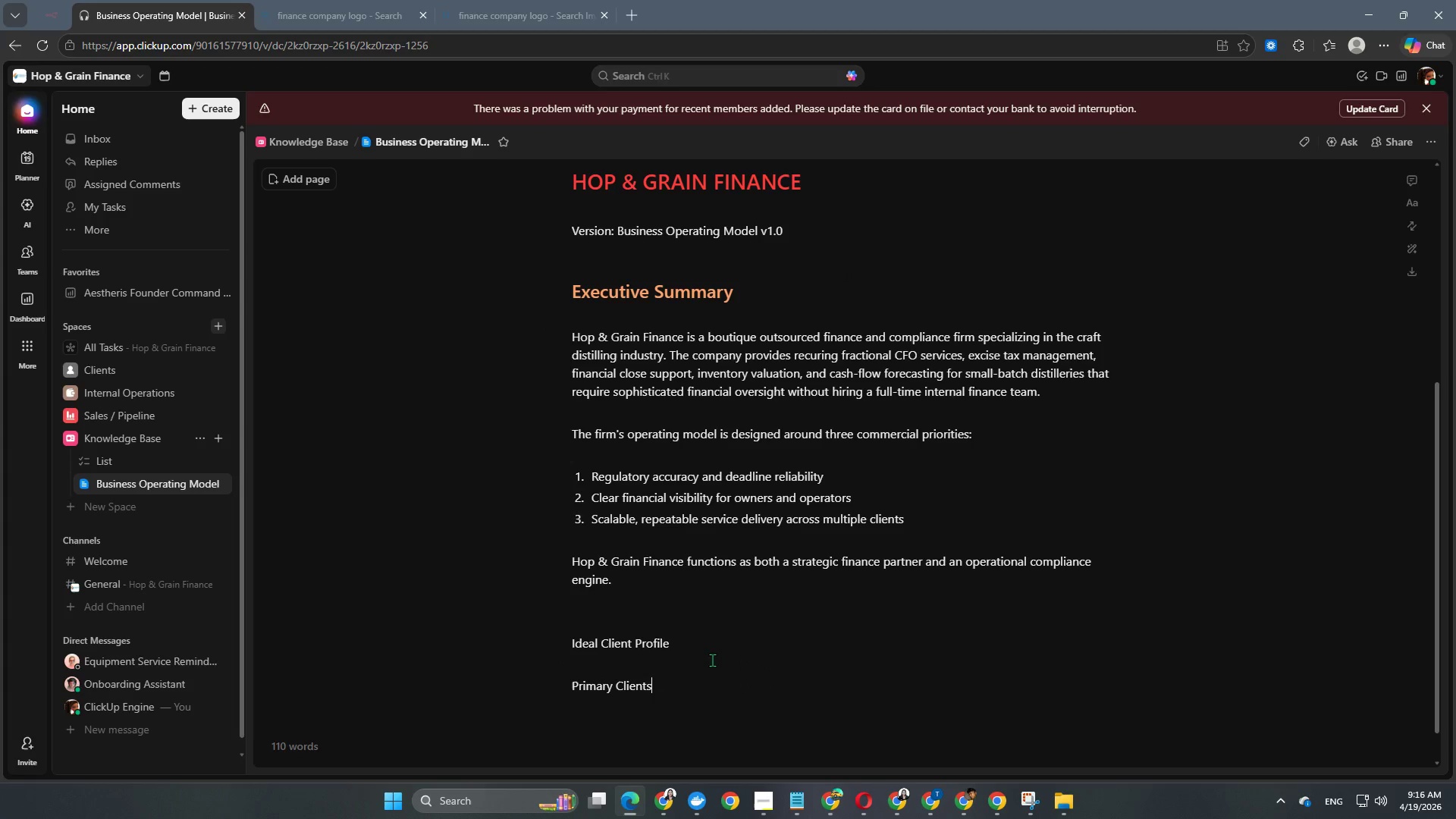 
key(Enter)
 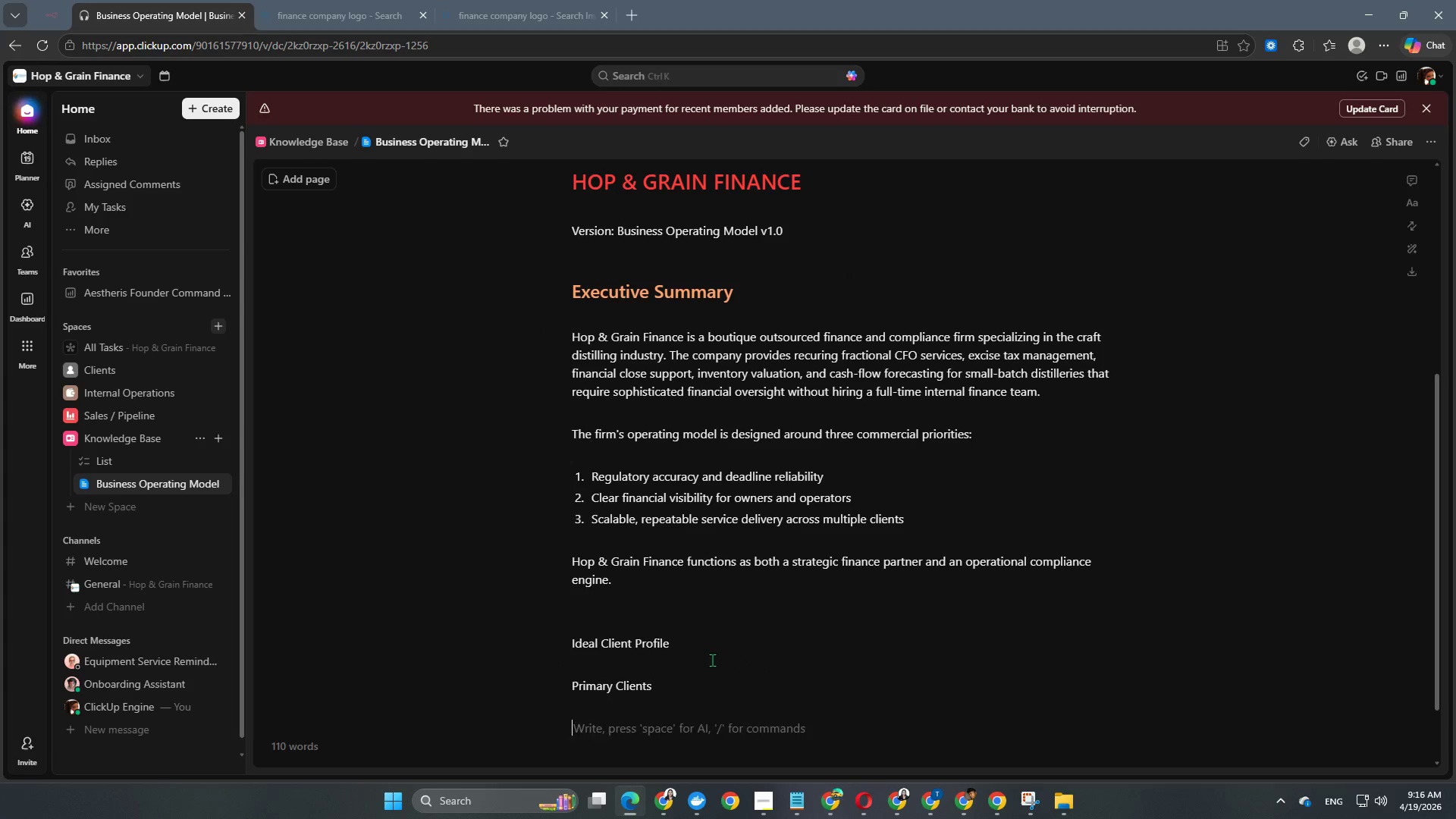 
key(Enter)
 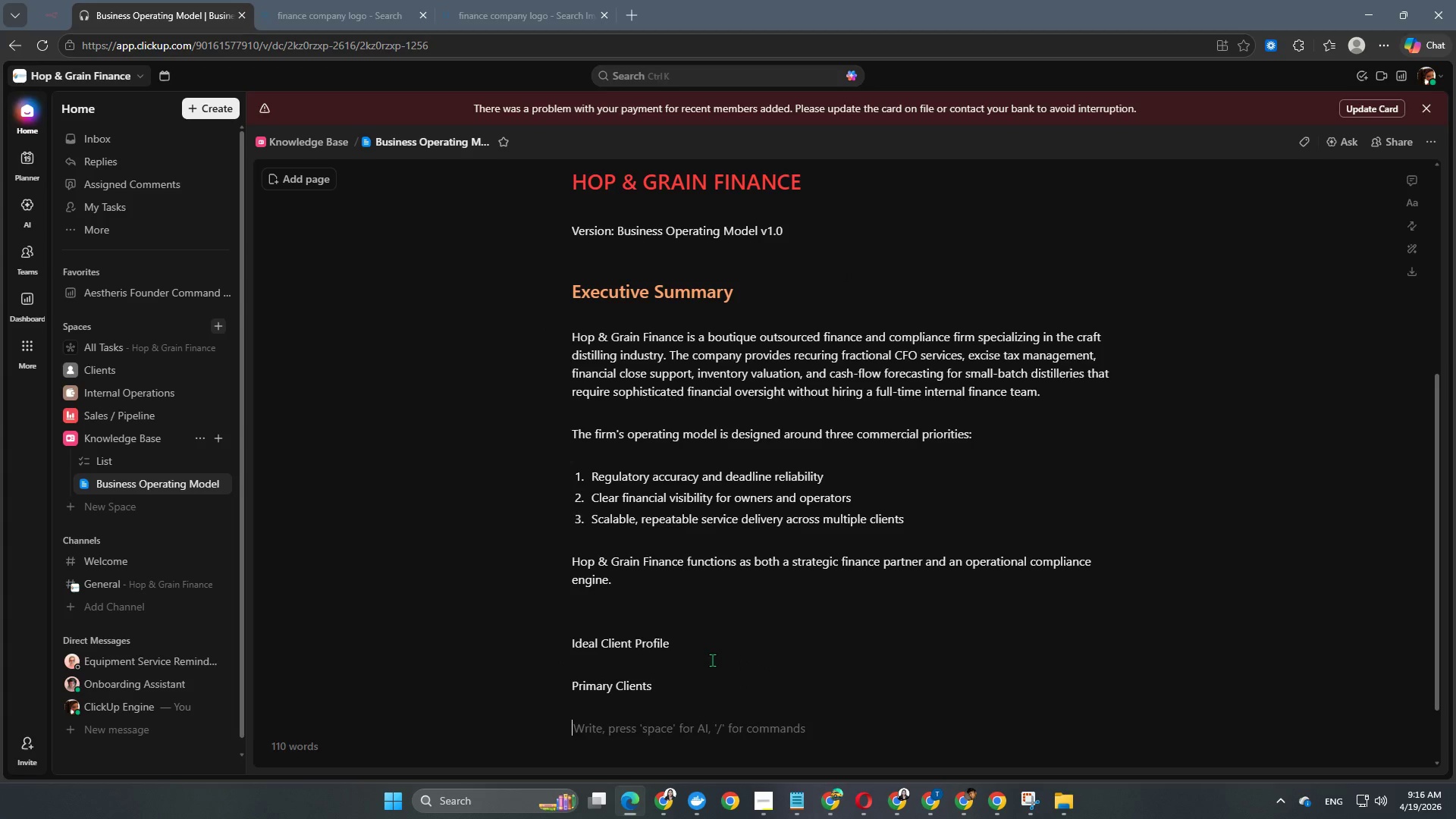 
key(Minus)
 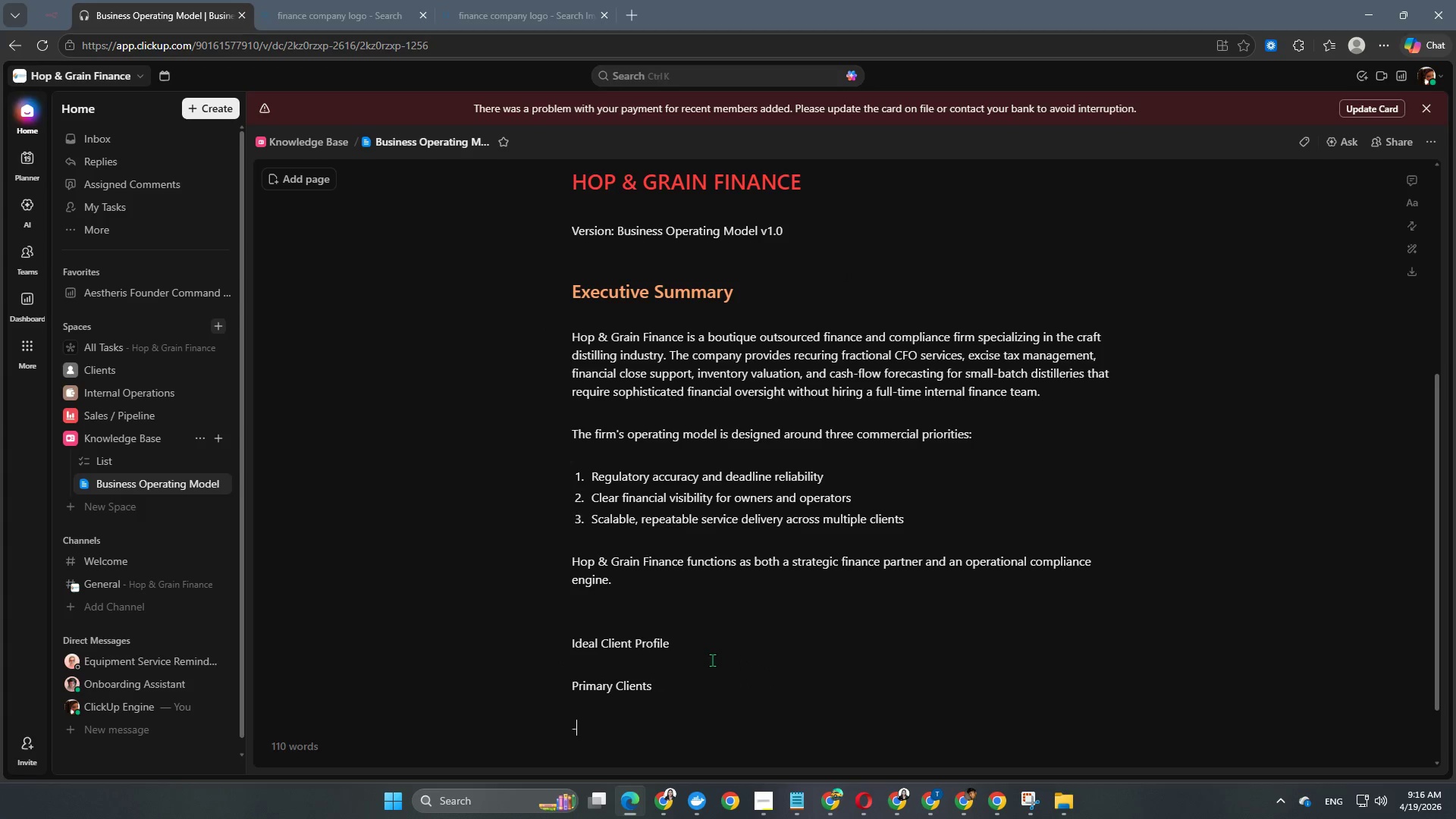 
key(Space)
 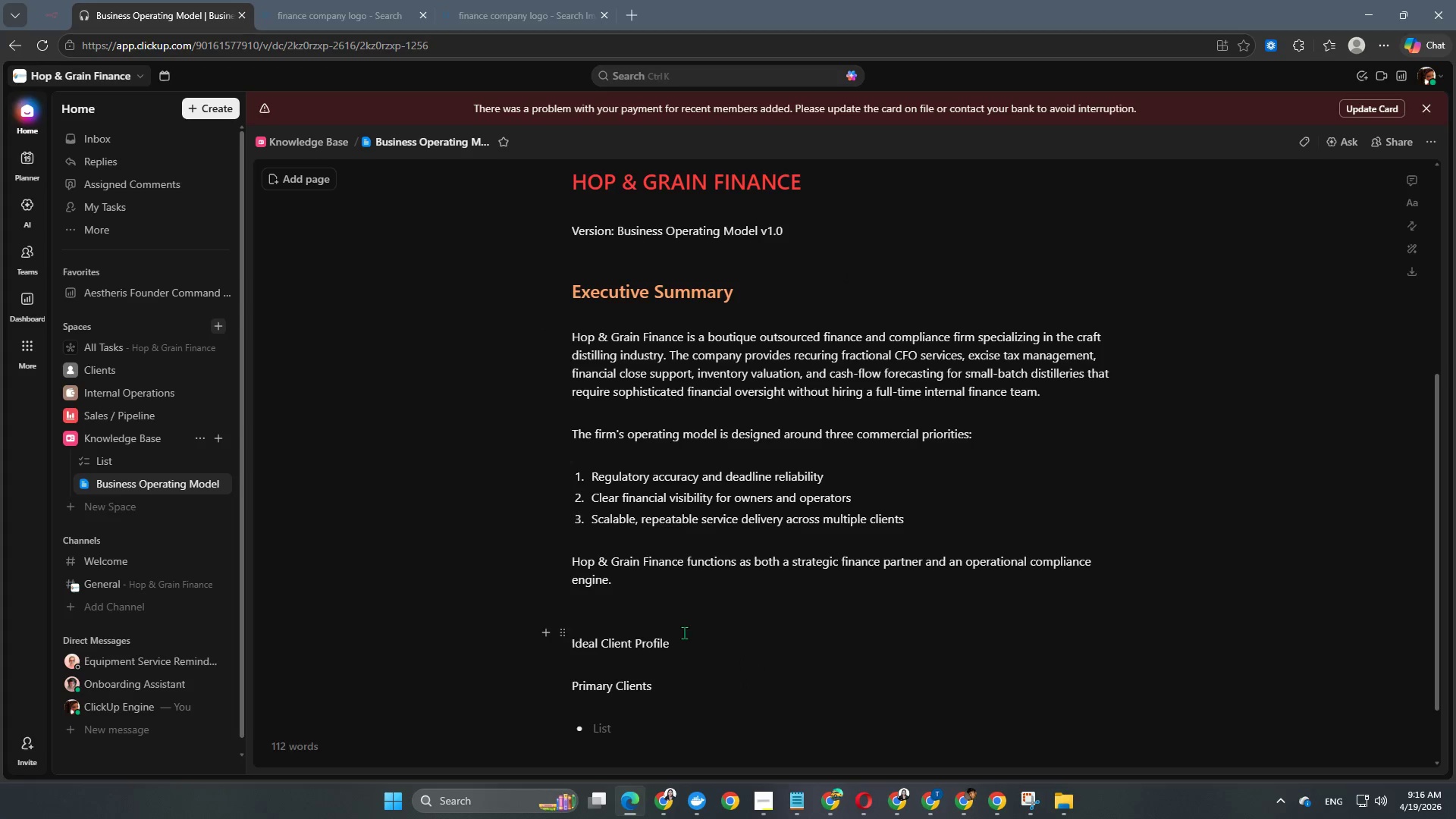 
left_click_drag(start_coordinate=[681, 638], to_coordinate=[570, 639])
 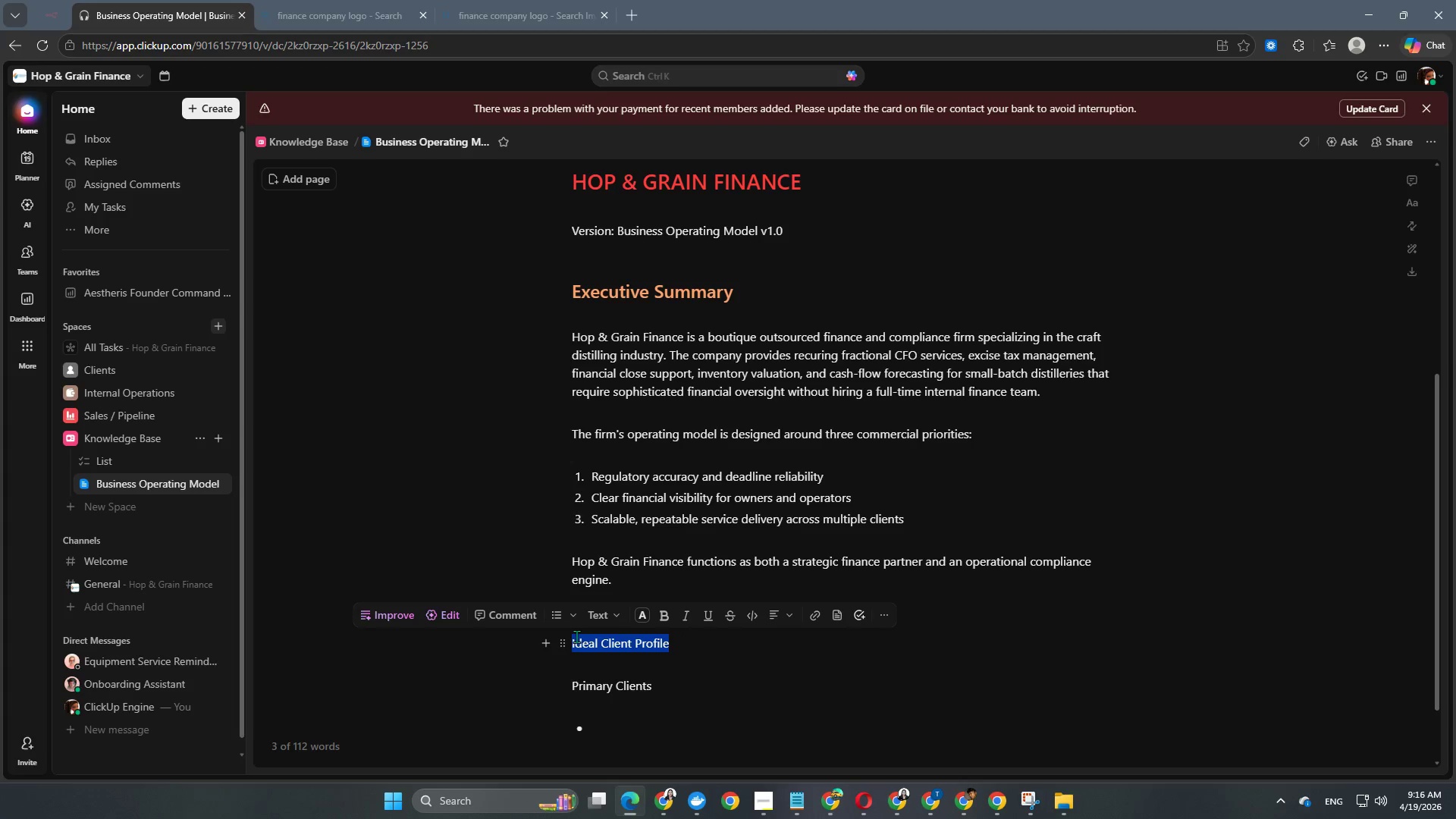 
key(Alt+Control+Numpad2)
 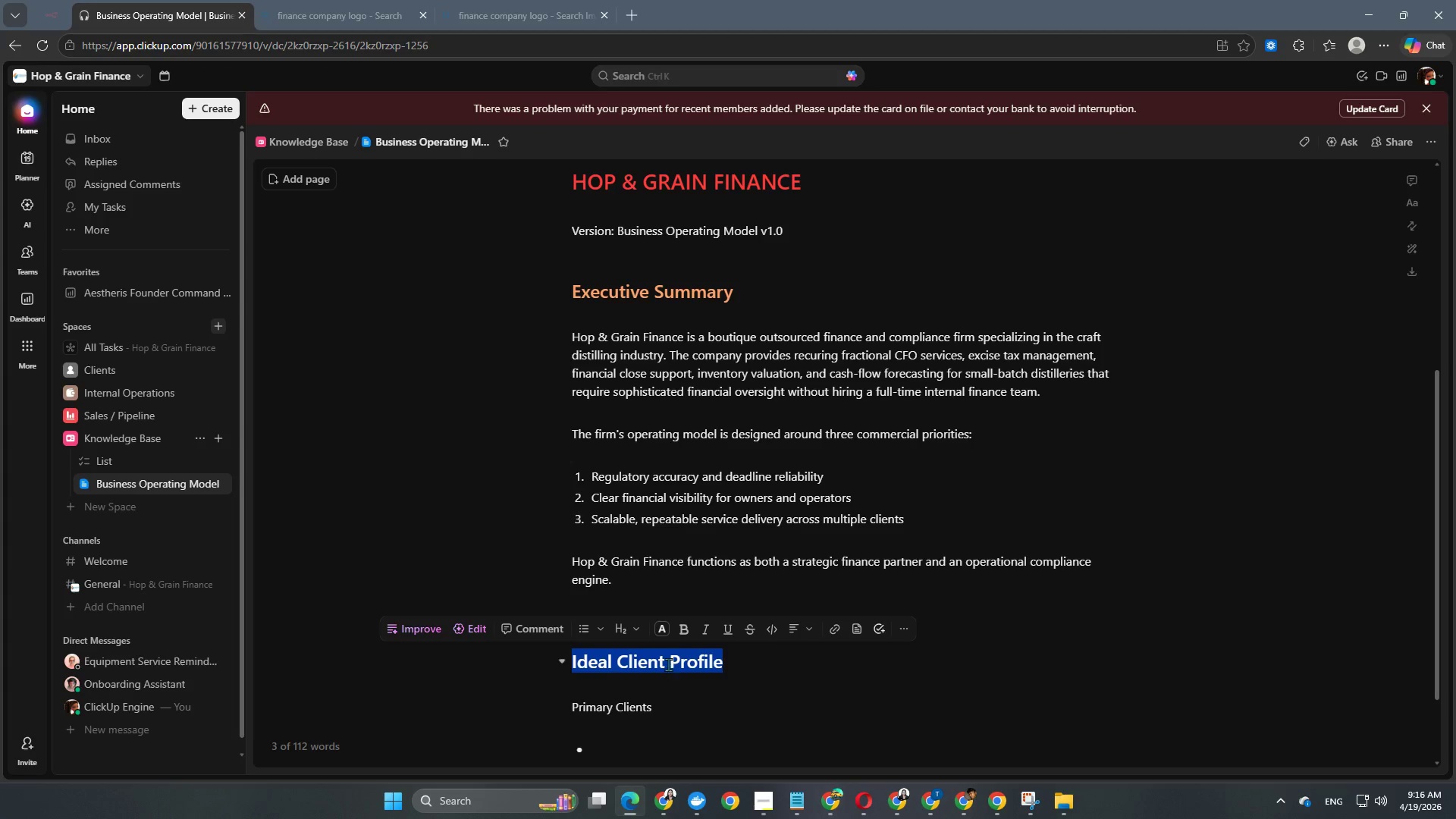 
left_click([665, 630])
 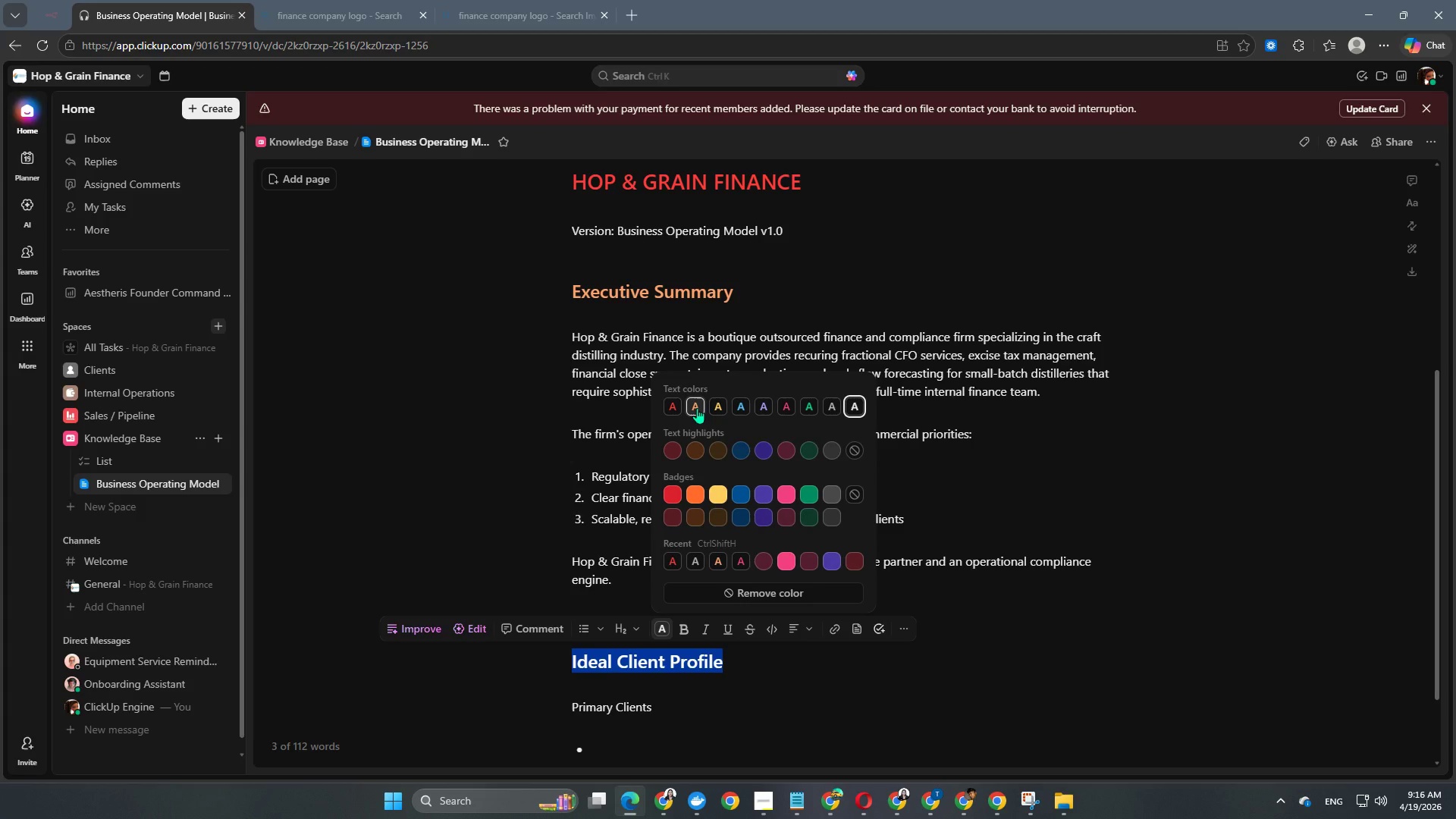 
left_click([697, 408])
 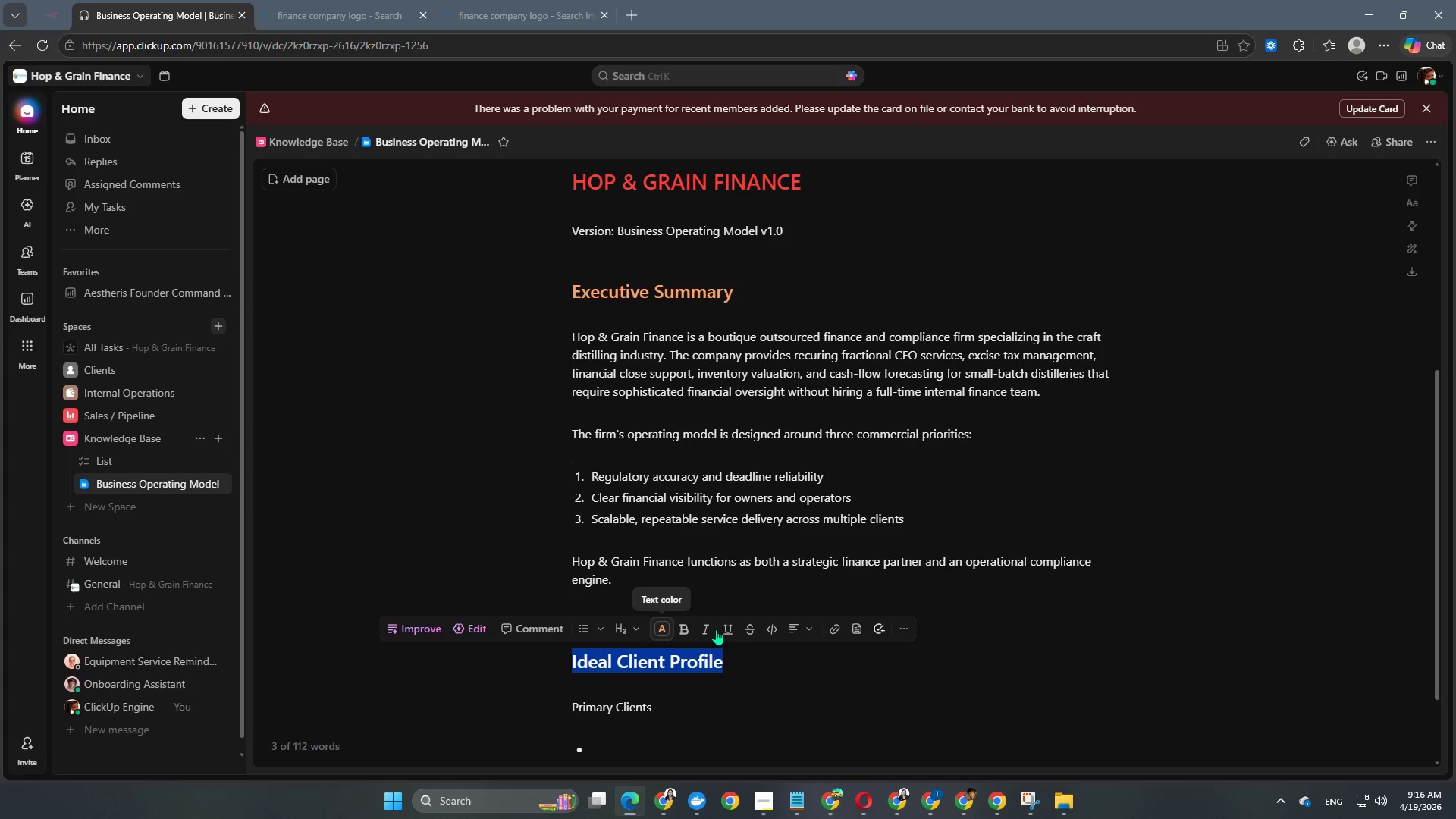 
left_click([744, 692])
 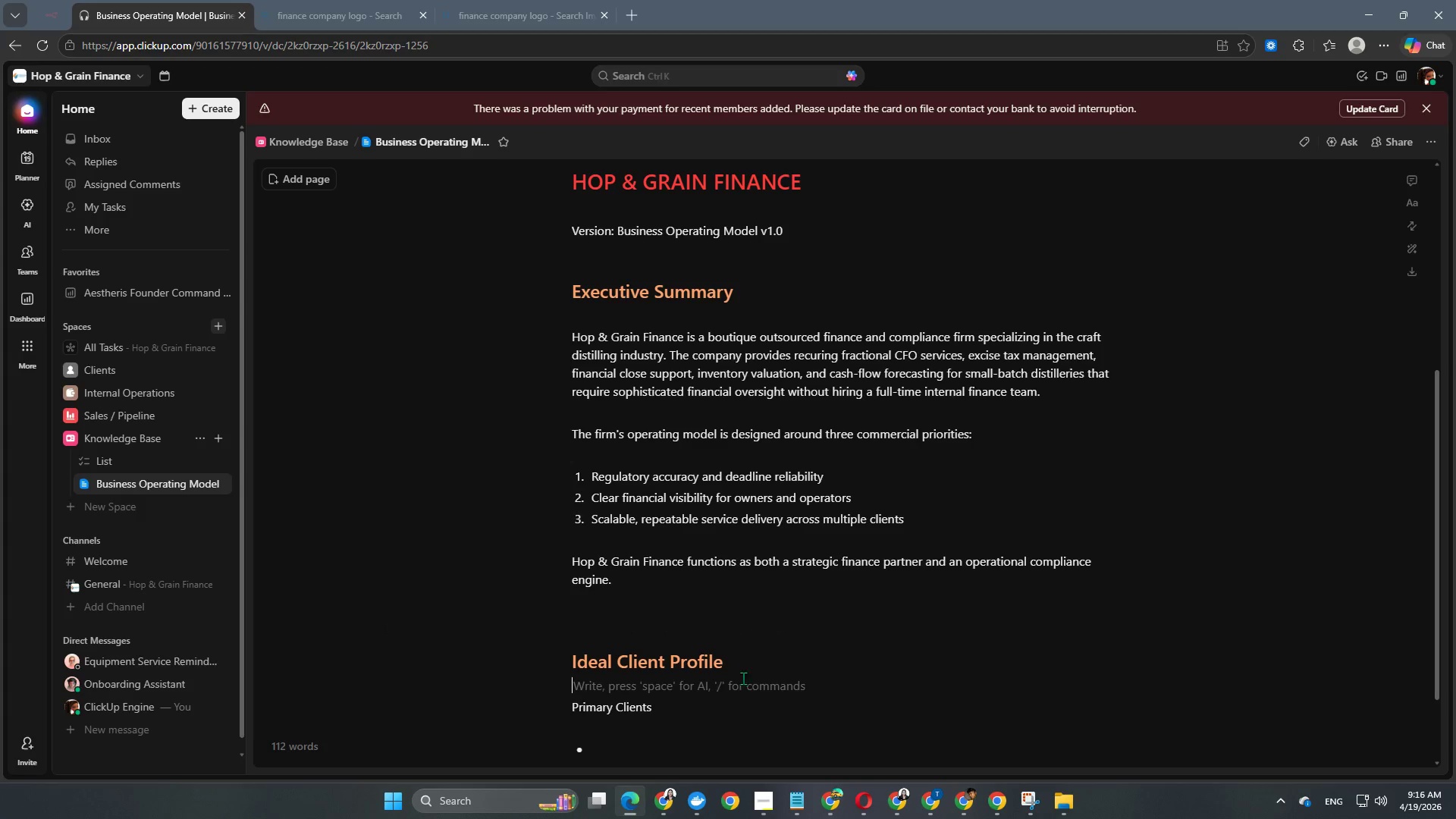 
scroll: coordinate [744, 664], scroll_direction: down, amount: 4.0
 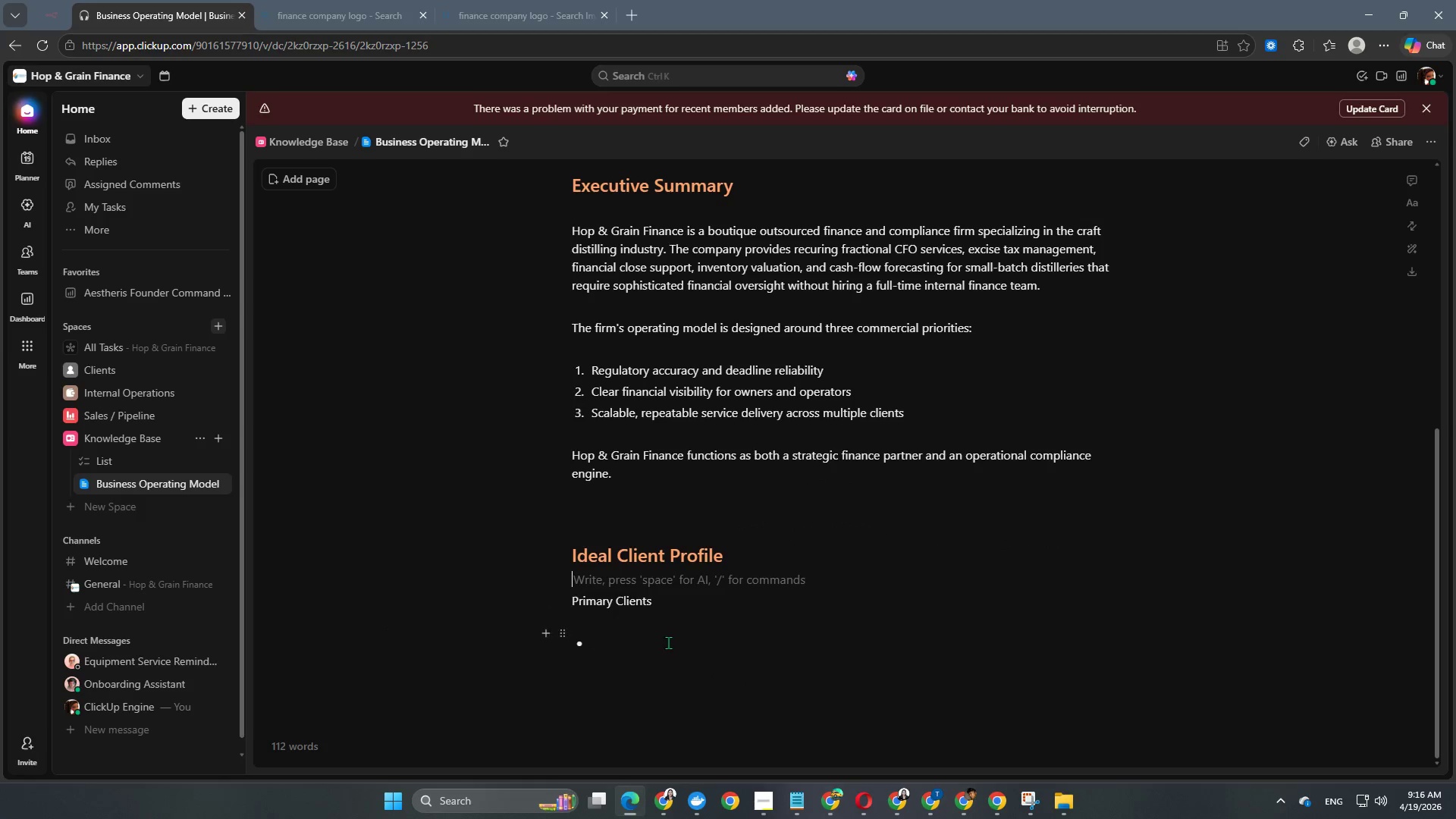 
left_click([674, 632])
 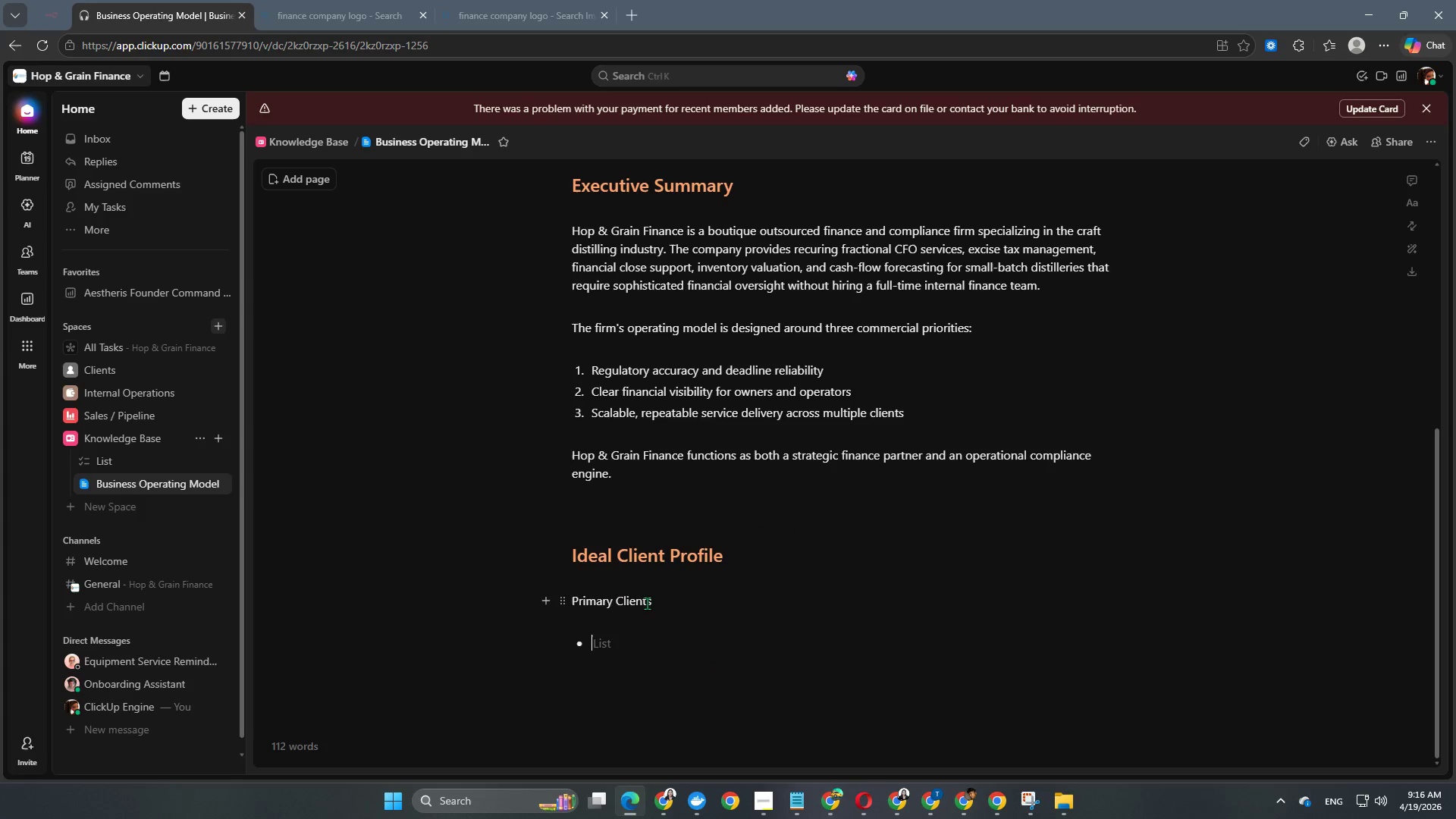 
left_click_drag(start_coordinate=[662, 602], to_coordinate=[564, 604])
 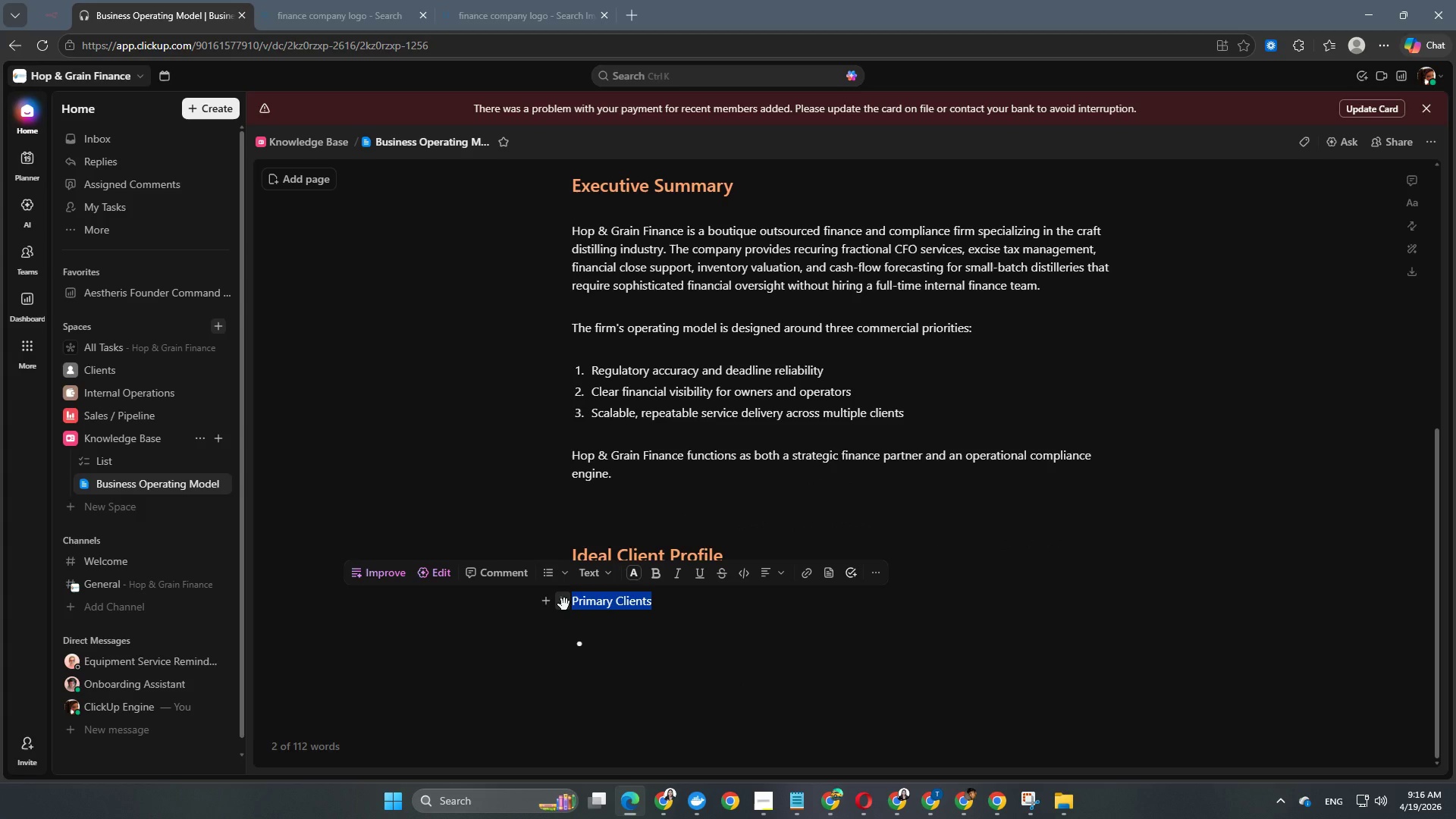 
key(Alt+Control+Numpad3)
 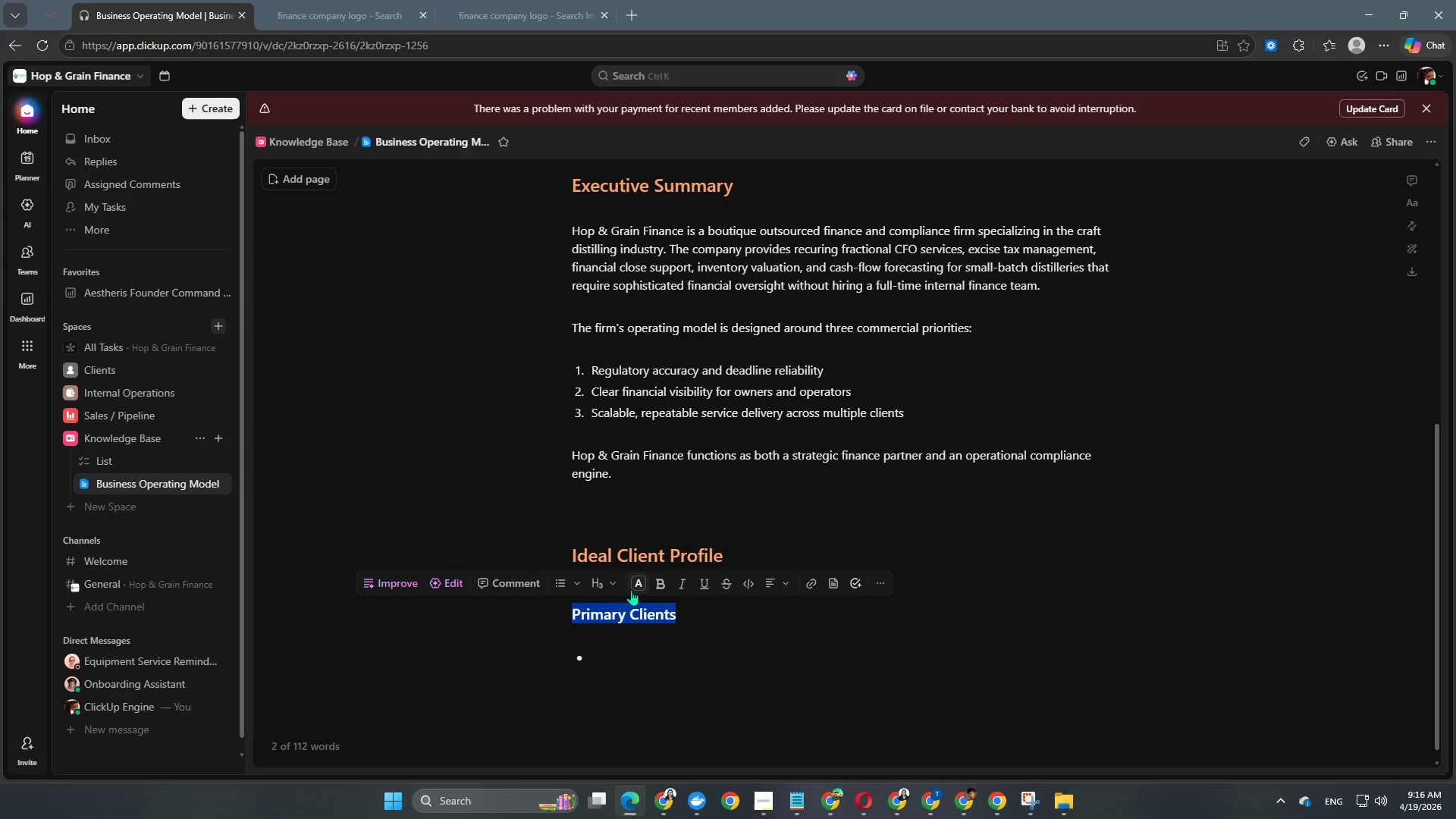 
left_click([641, 587])
 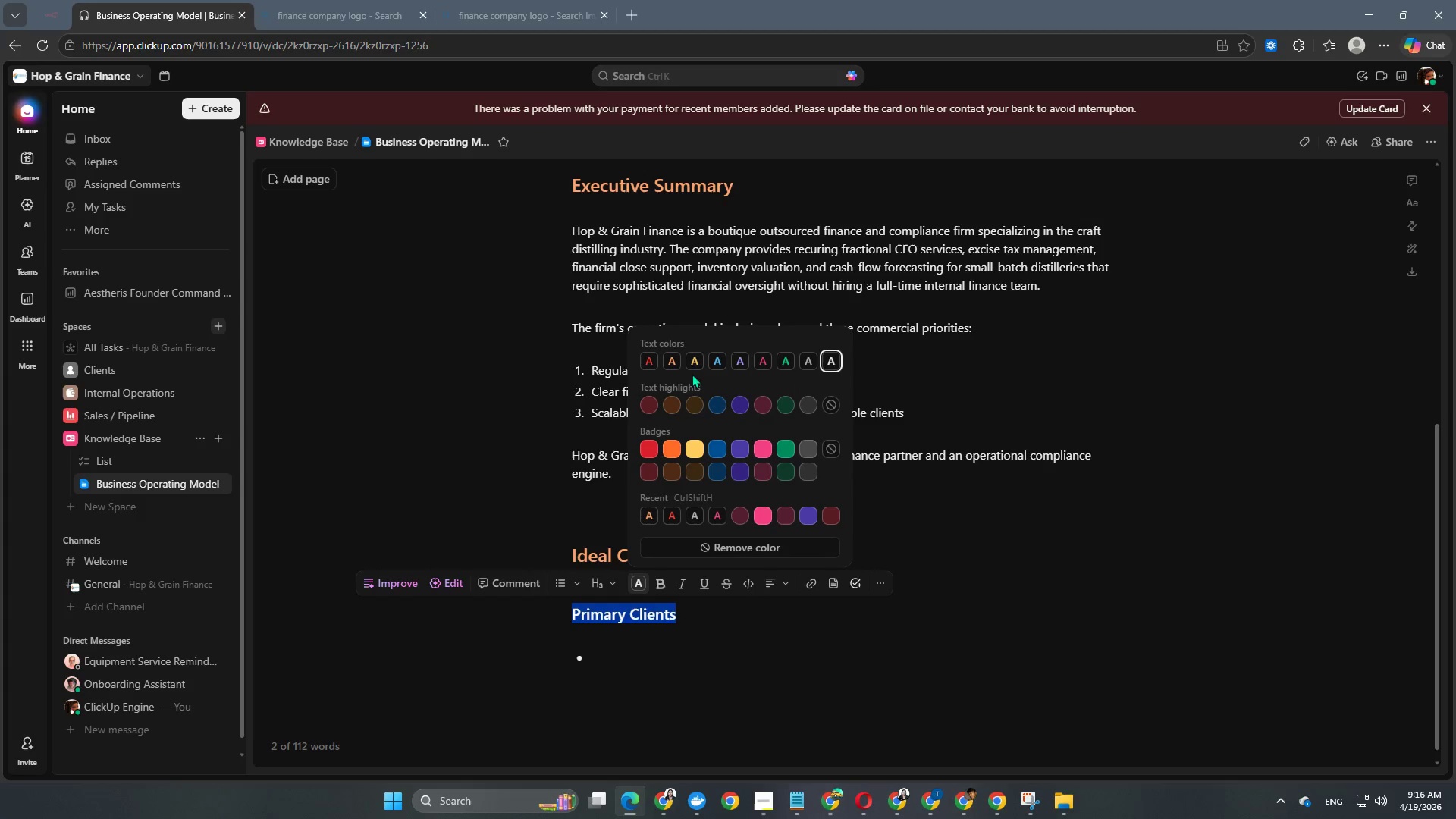 
left_click([694, 362])
 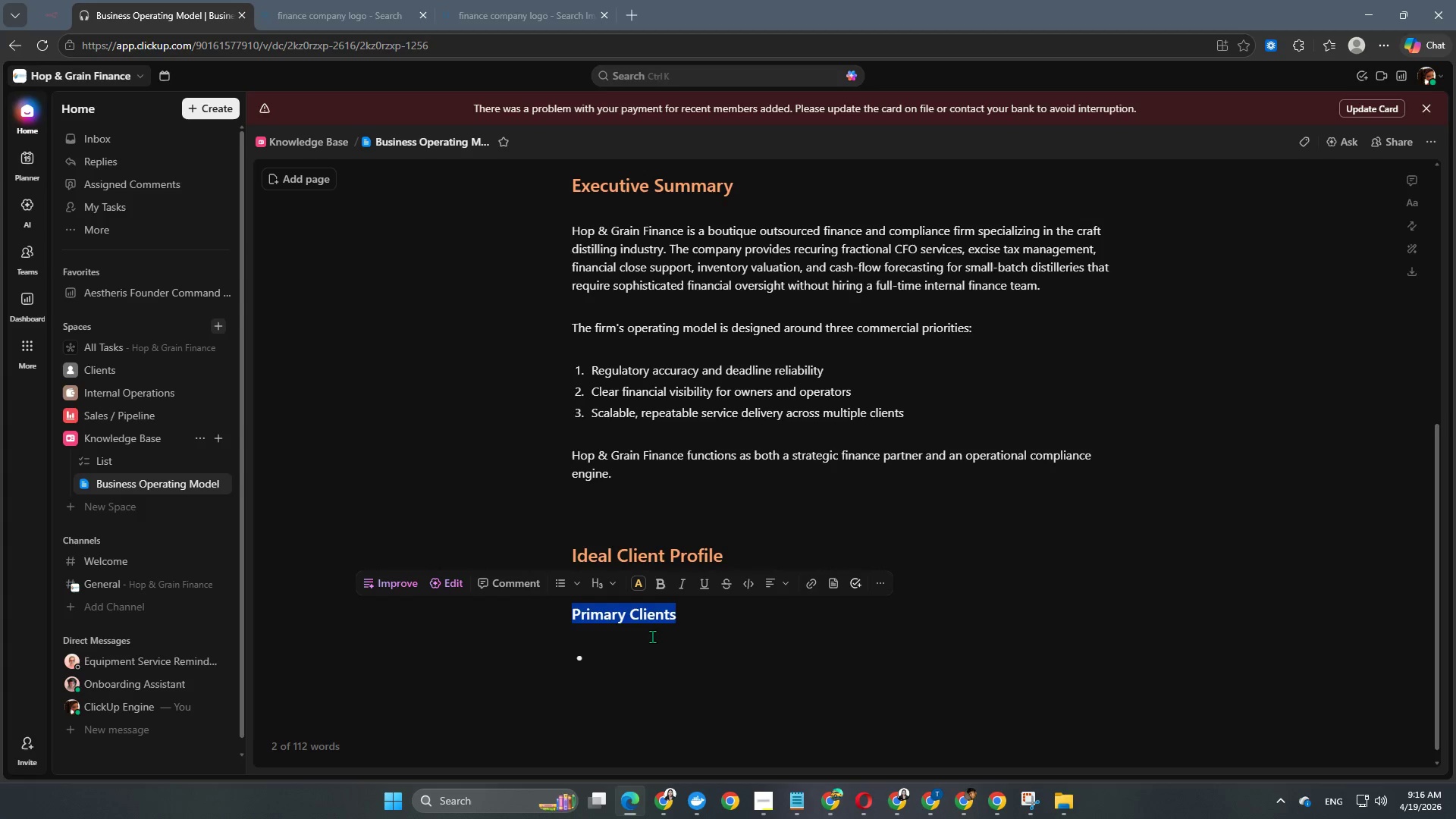 
left_click([641, 654])
 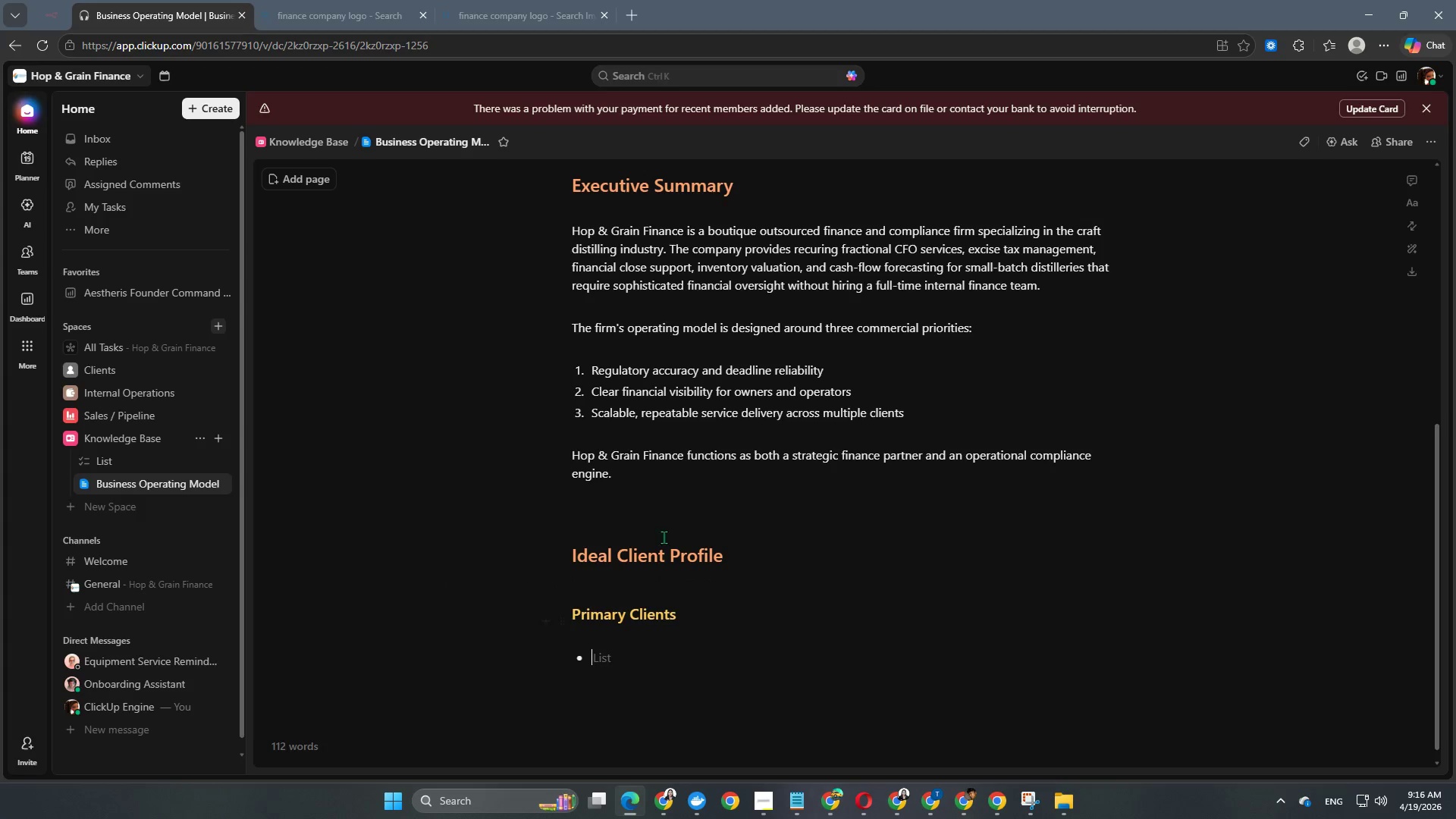 
scroll: coordinate [667, 521], scroll_direction: down, amount: 4.0
 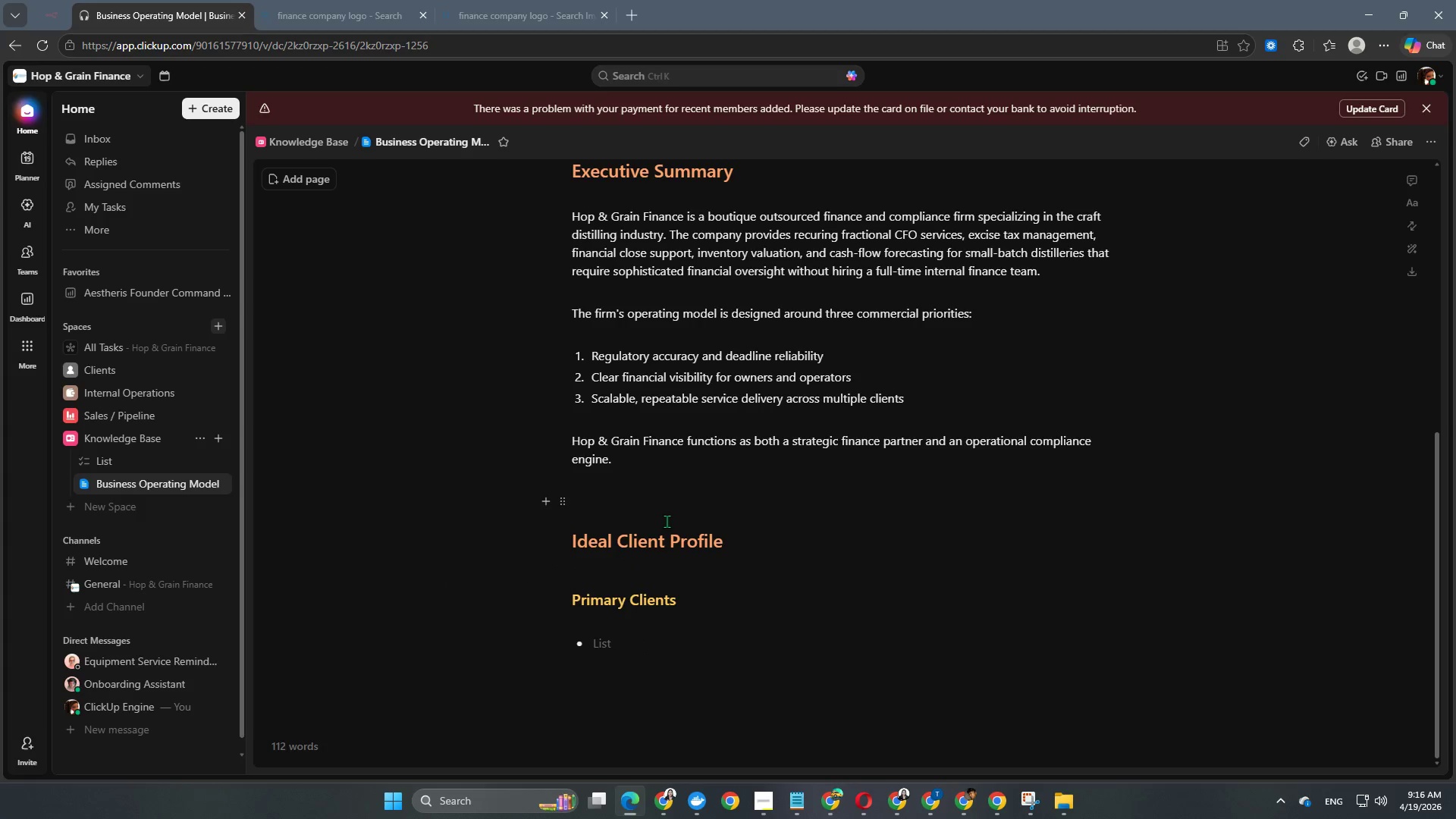 
type(Independent craft distelliries )
 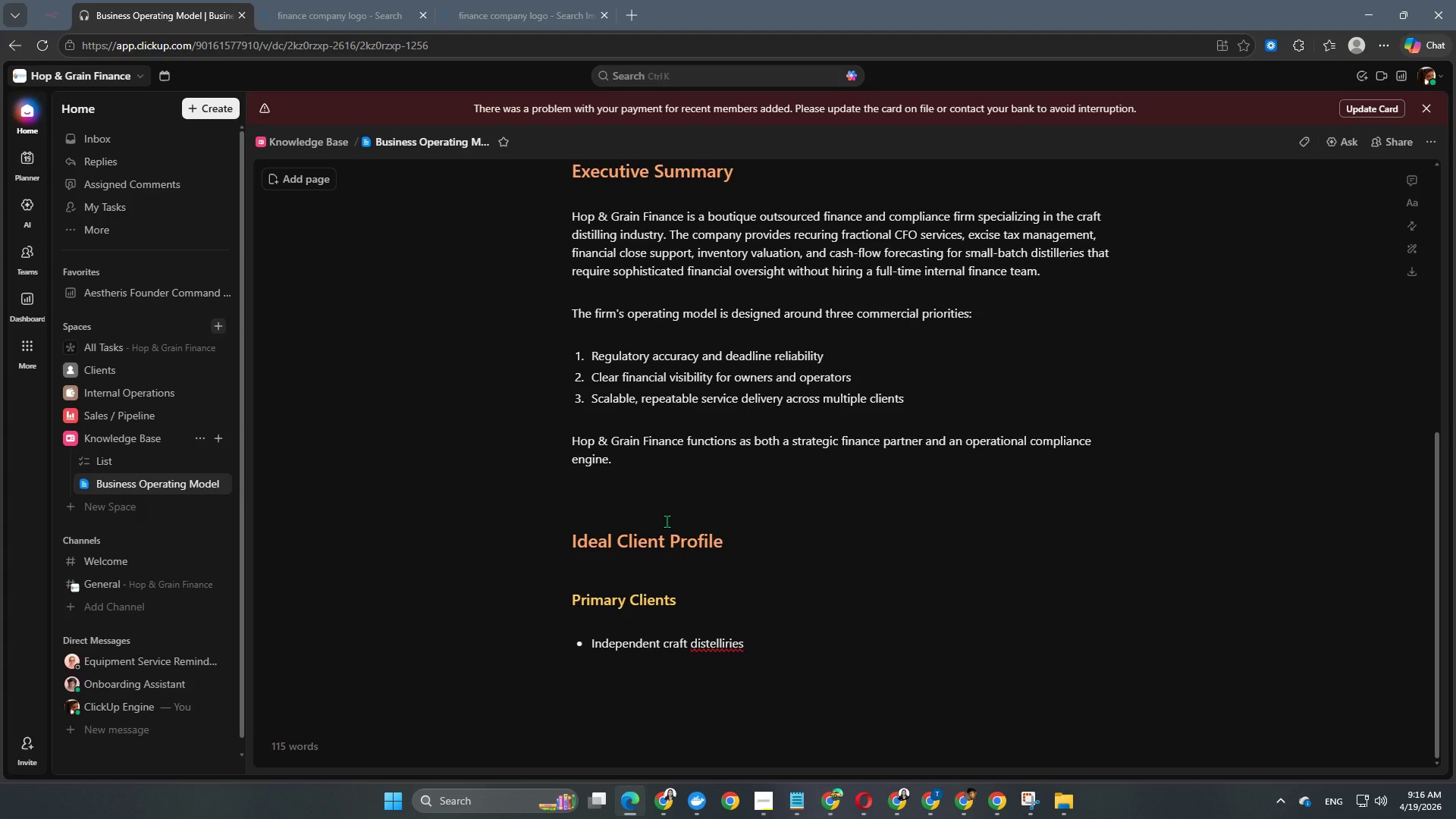 
hold_key(key=Backspace, duration=0.56)
 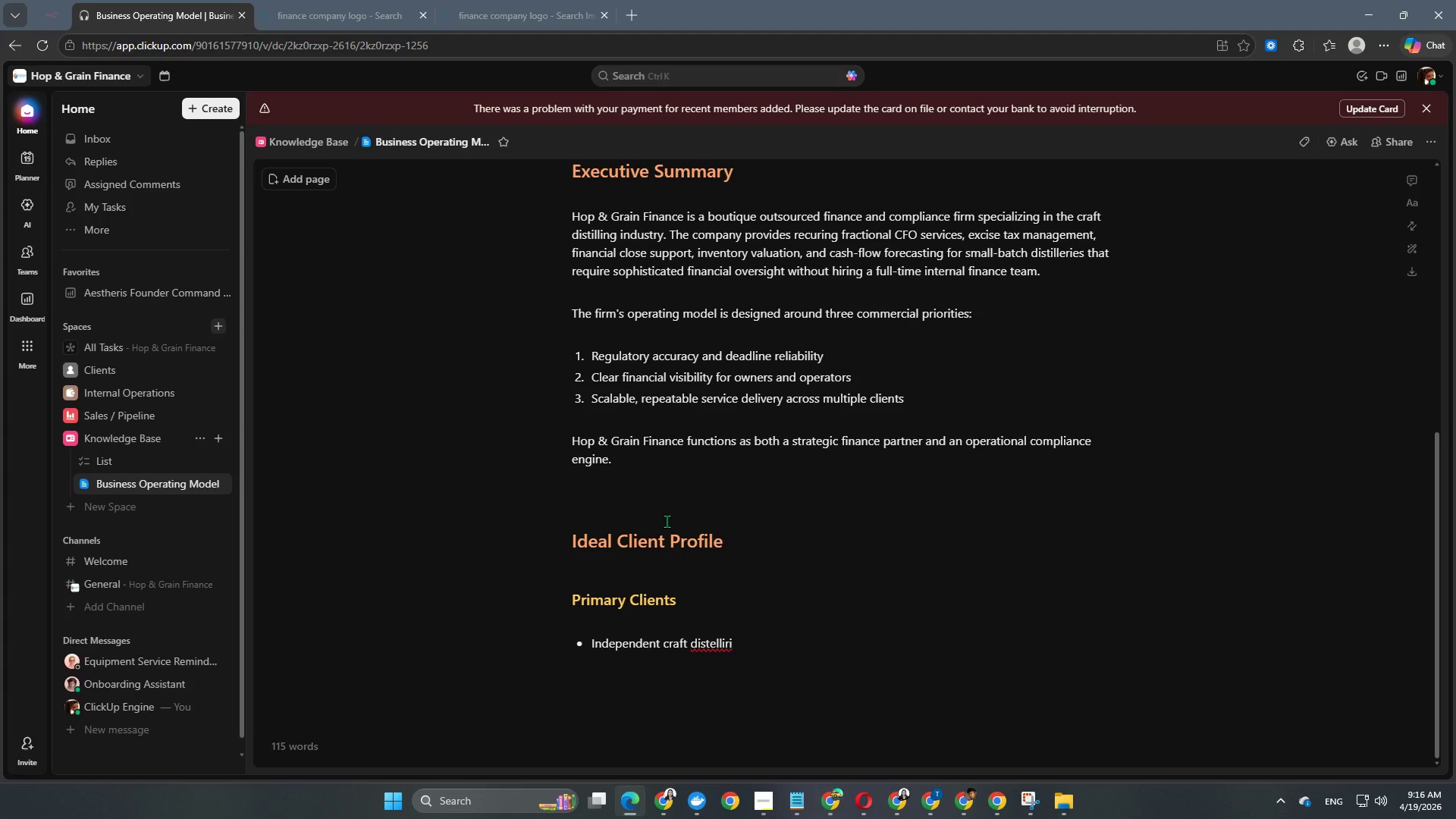 
key(Backspace)
key(Backspace)
key(Backspace)
key(Backspace)
key(Backspace)
key(Backspace)
type(illeries)
 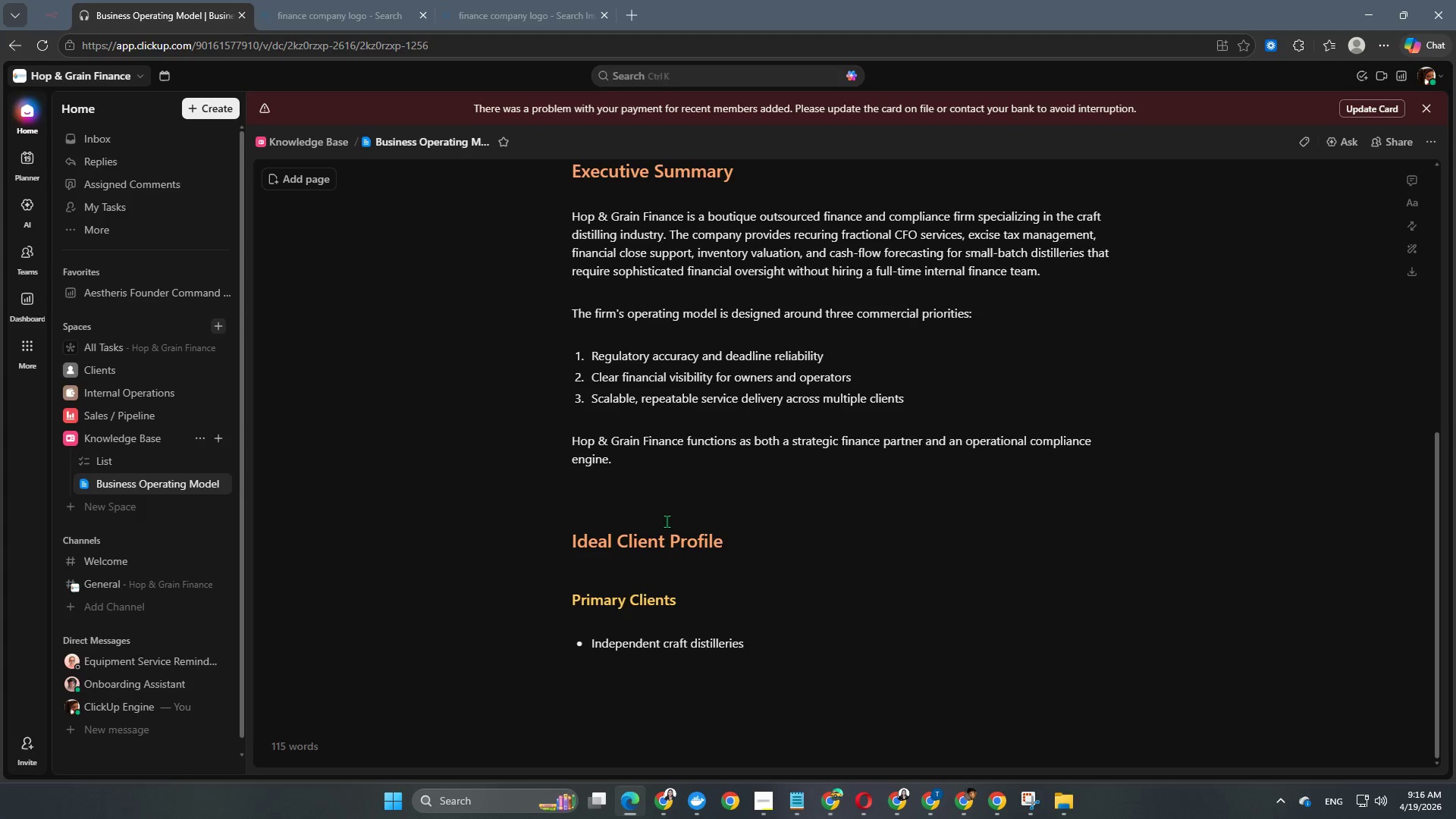 
key(Enter)
 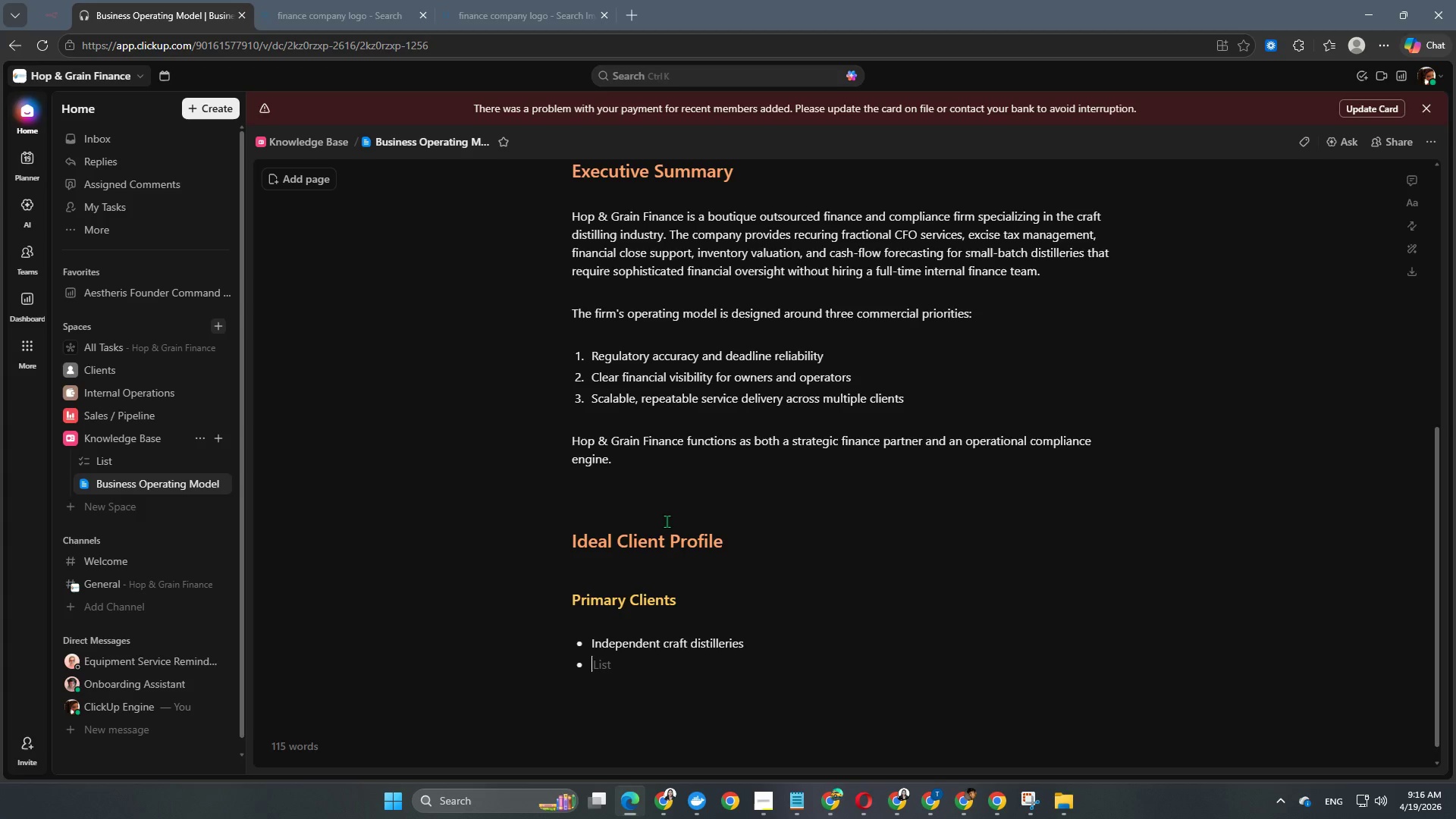 
type(Founder-led spirits businesses)
 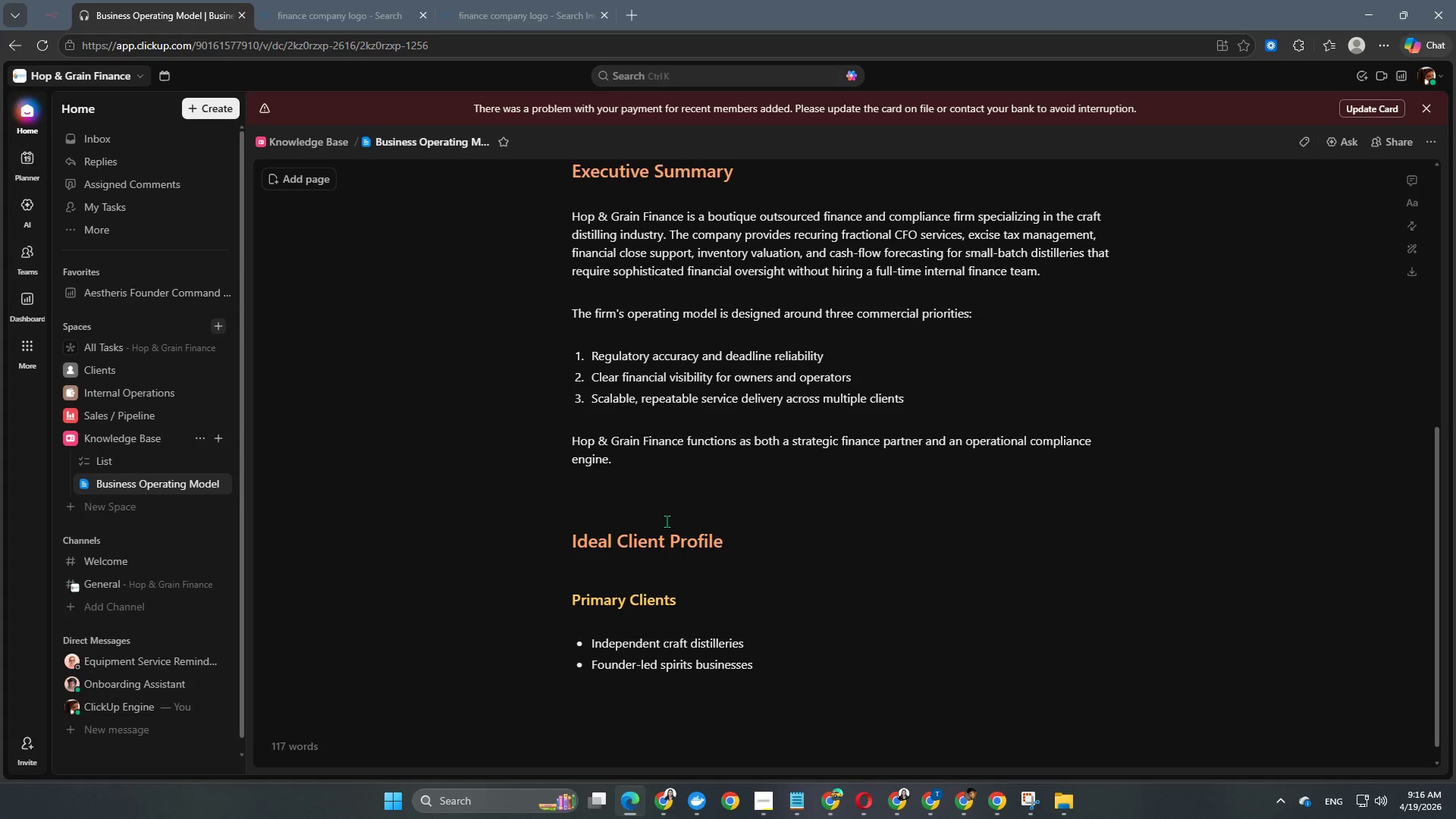 
key(Enter)
 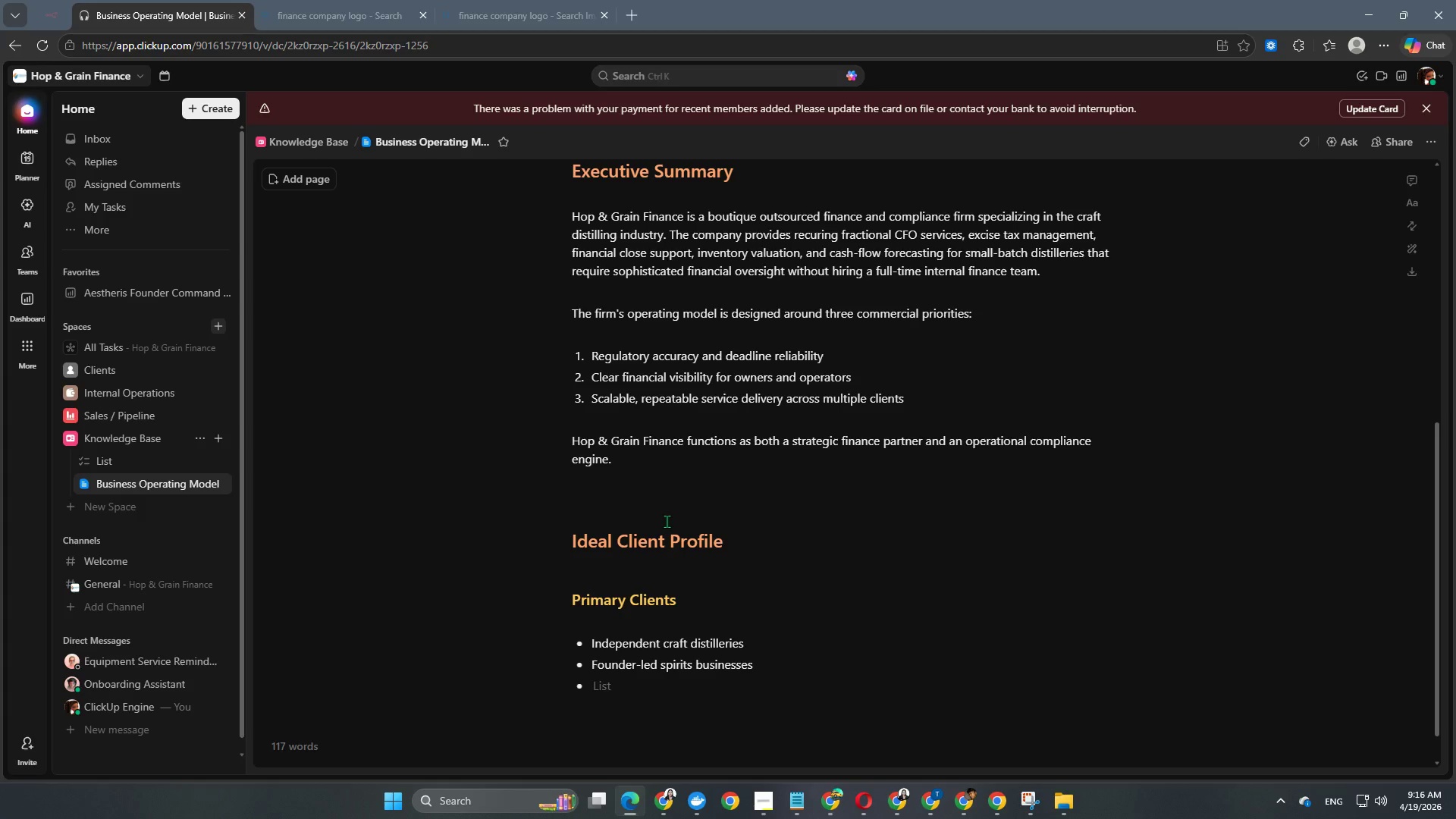 
type(Sam)
key(Backspace)
key(Backspace)
type(mall to mid-size production facilitie)
key(Backspace)
type(es)
 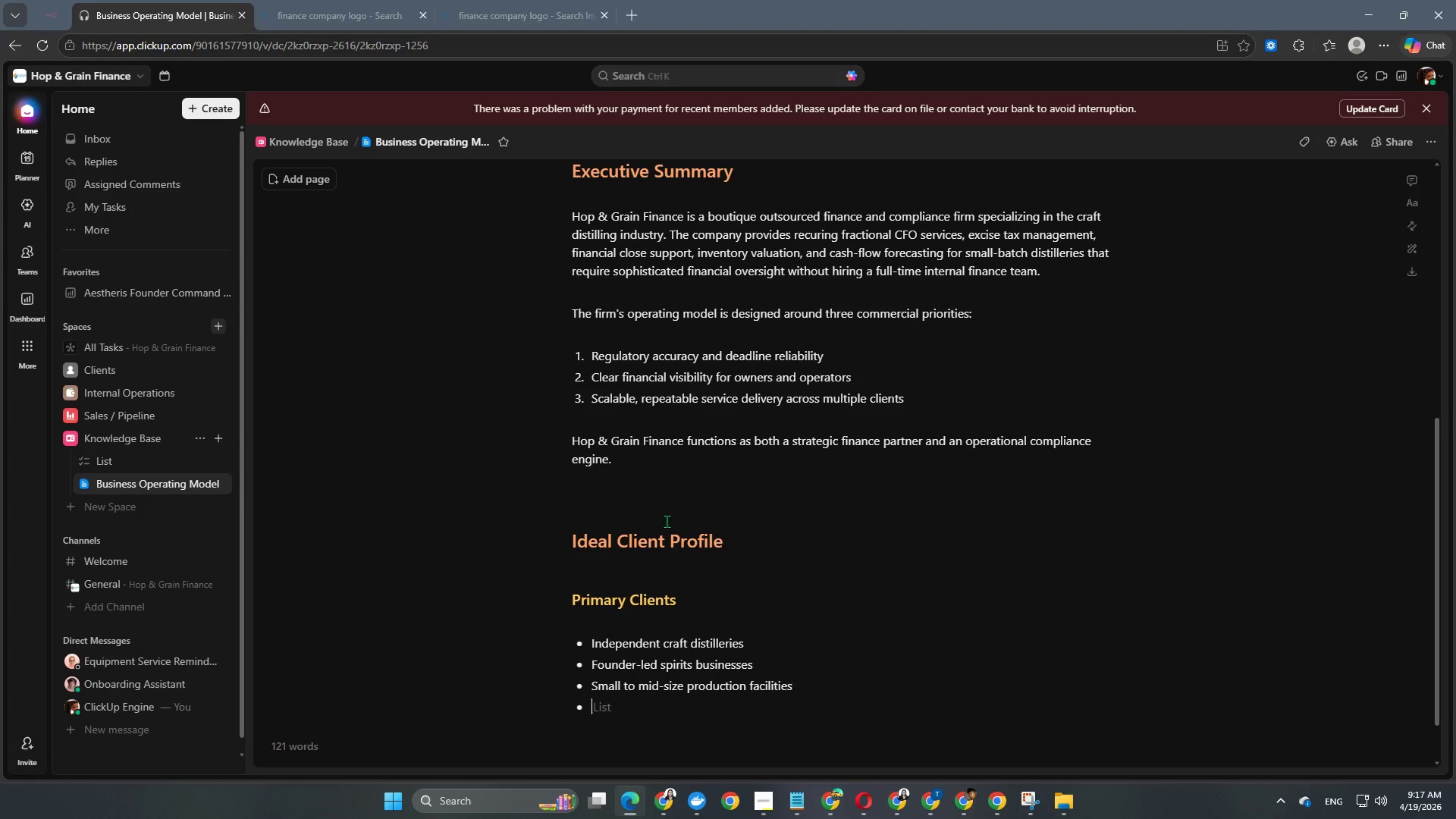 
key(Enter)
 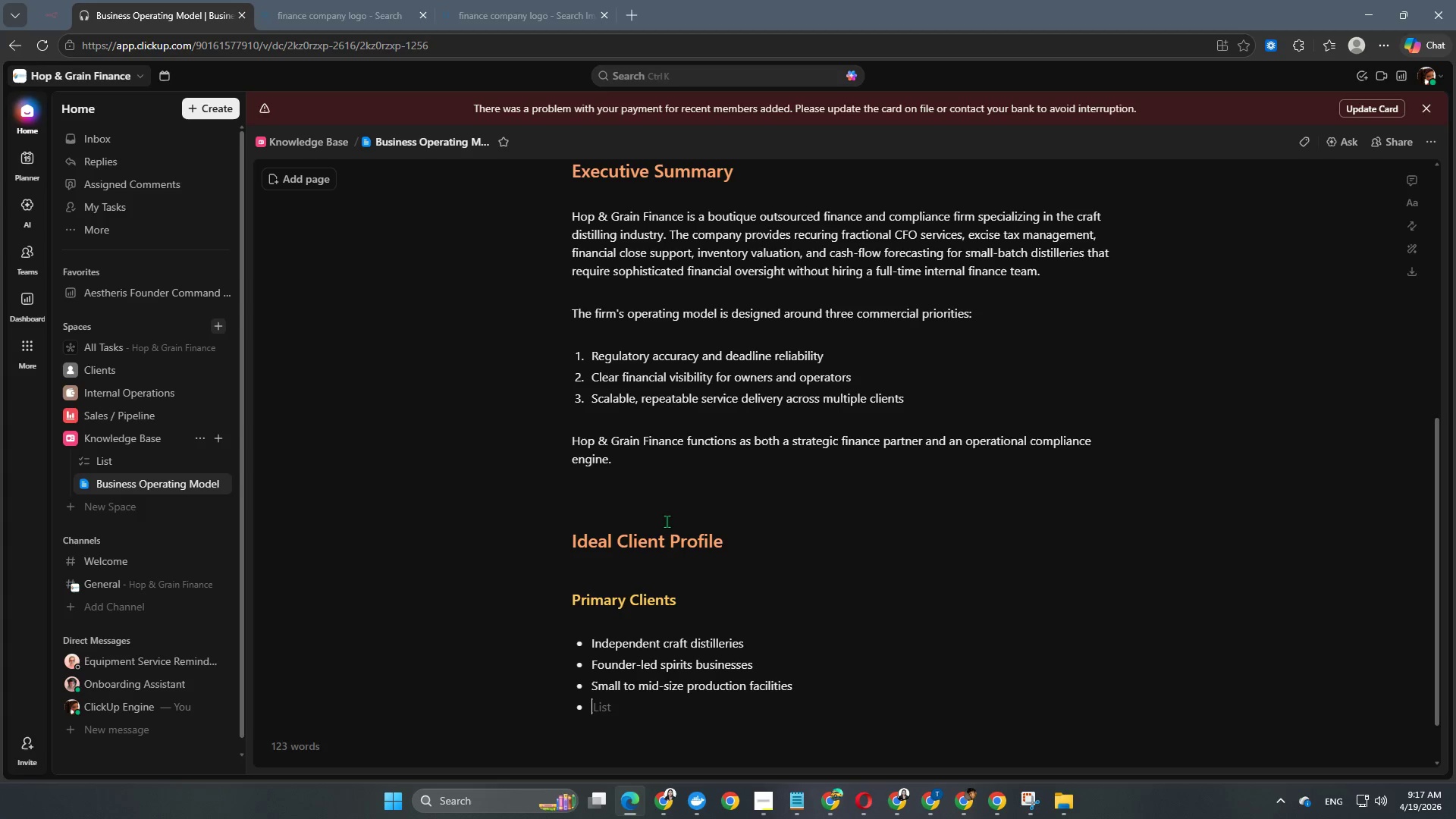 
type(Distilleries with growing distribution foot )
key(Backspace)
type(print)
 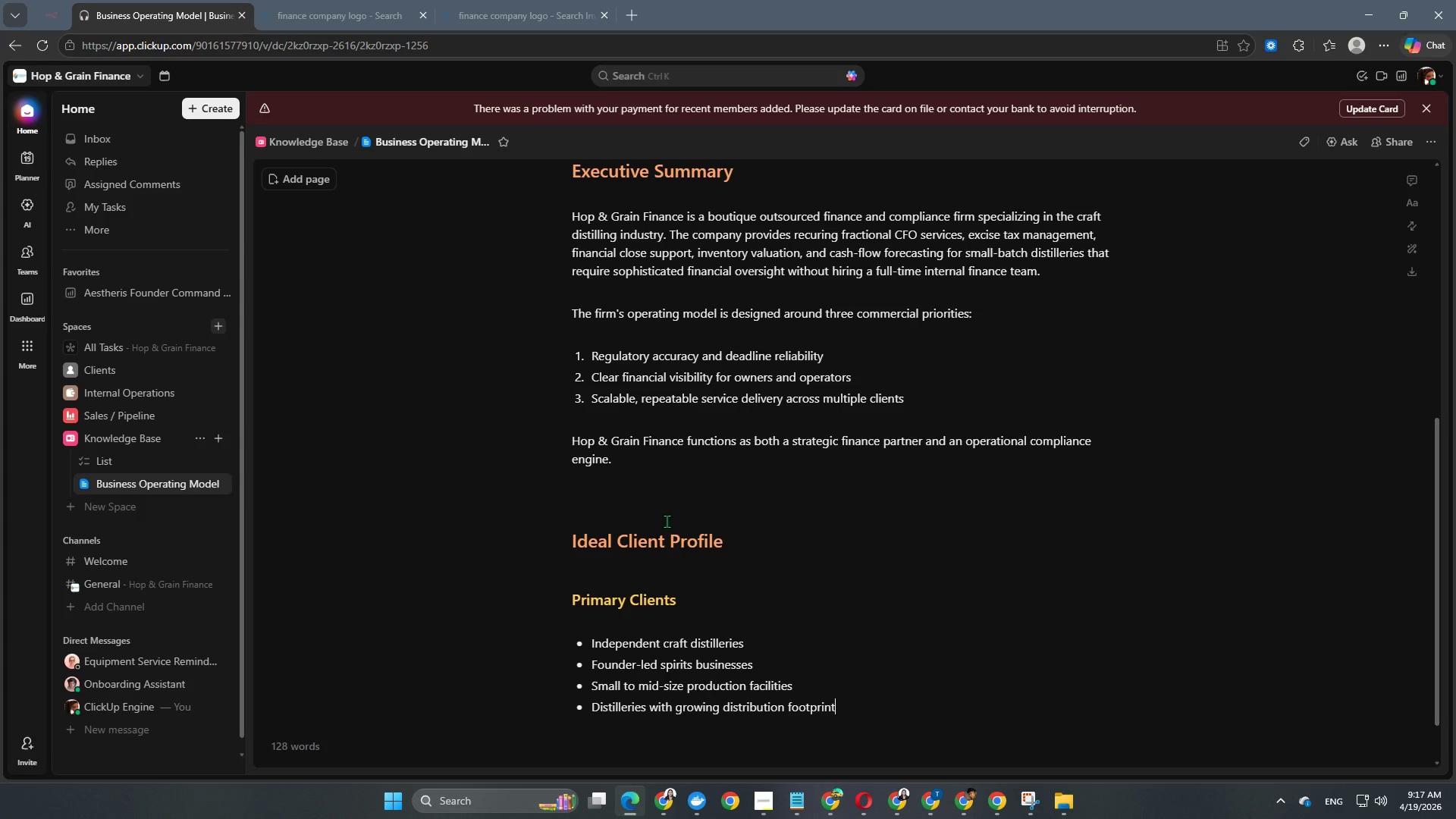 
key(Enter)
 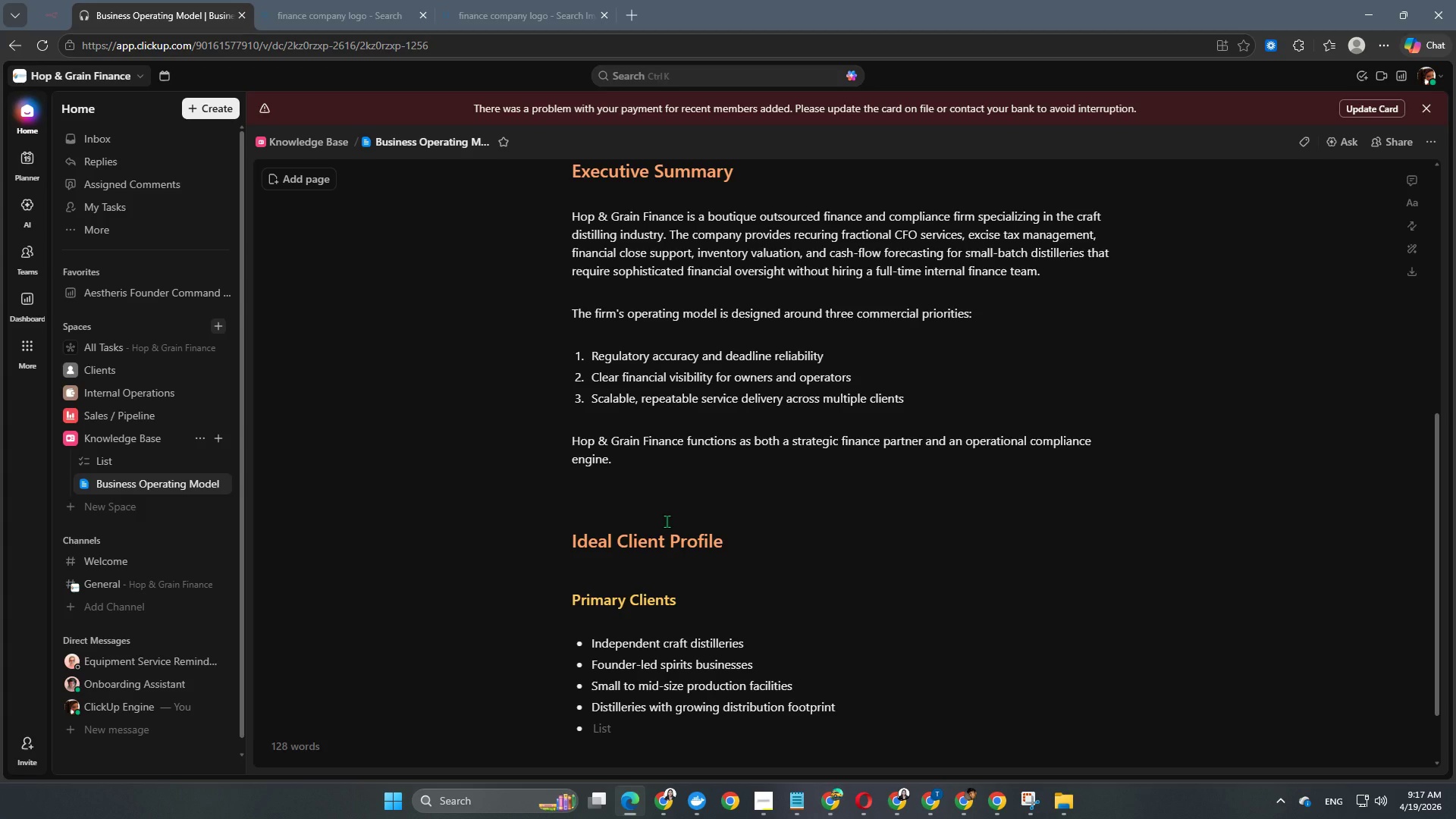 
hold_key(key=ShiftRight, duration=0.39)
 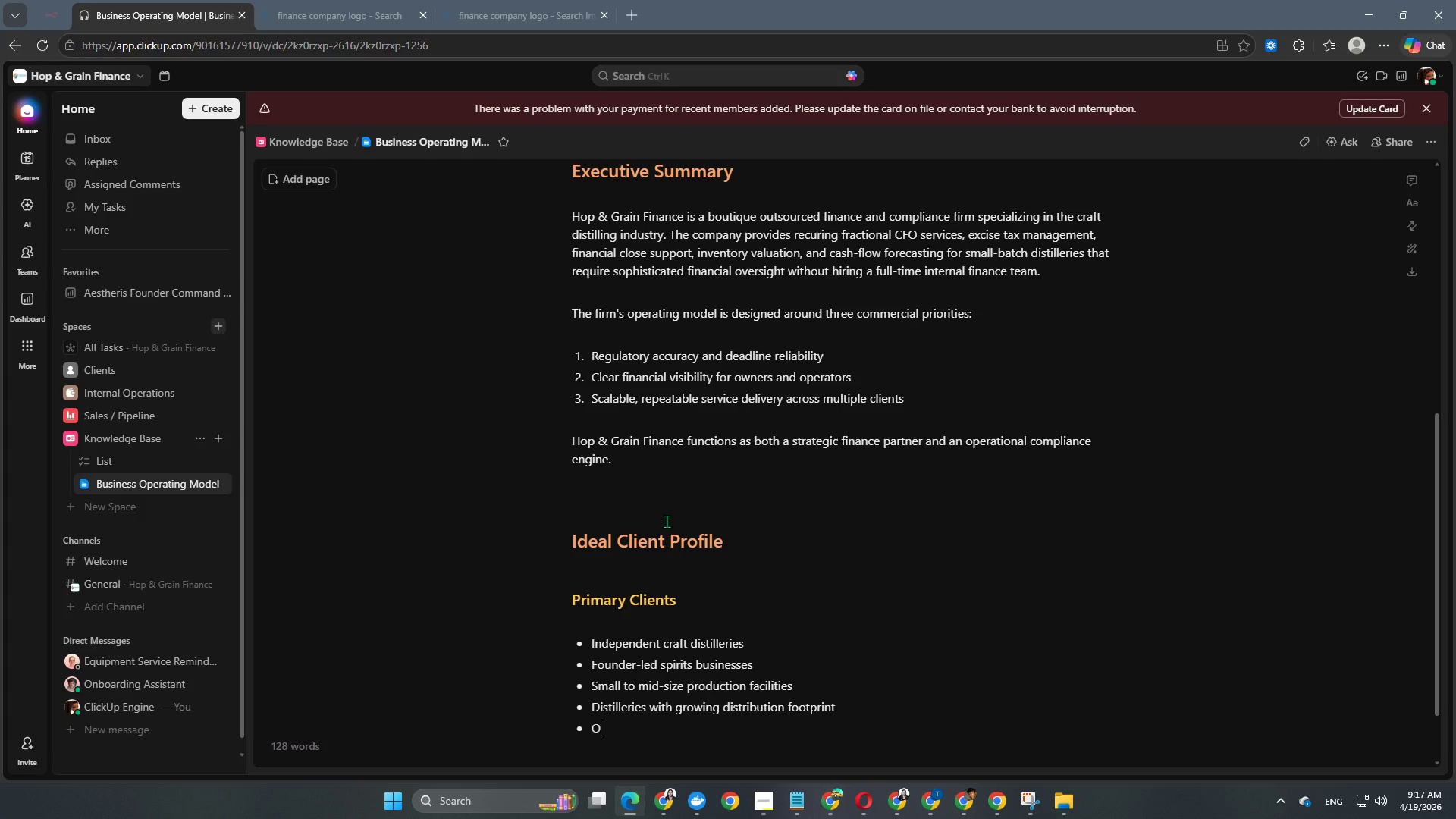 
type(Operators needing n)
key(Backspace)
type(better tax bisib)
key(Backspace)
key(Backspace)
key(Backspace)
key(Backspace)
key(Backspace)
type(visibility)
 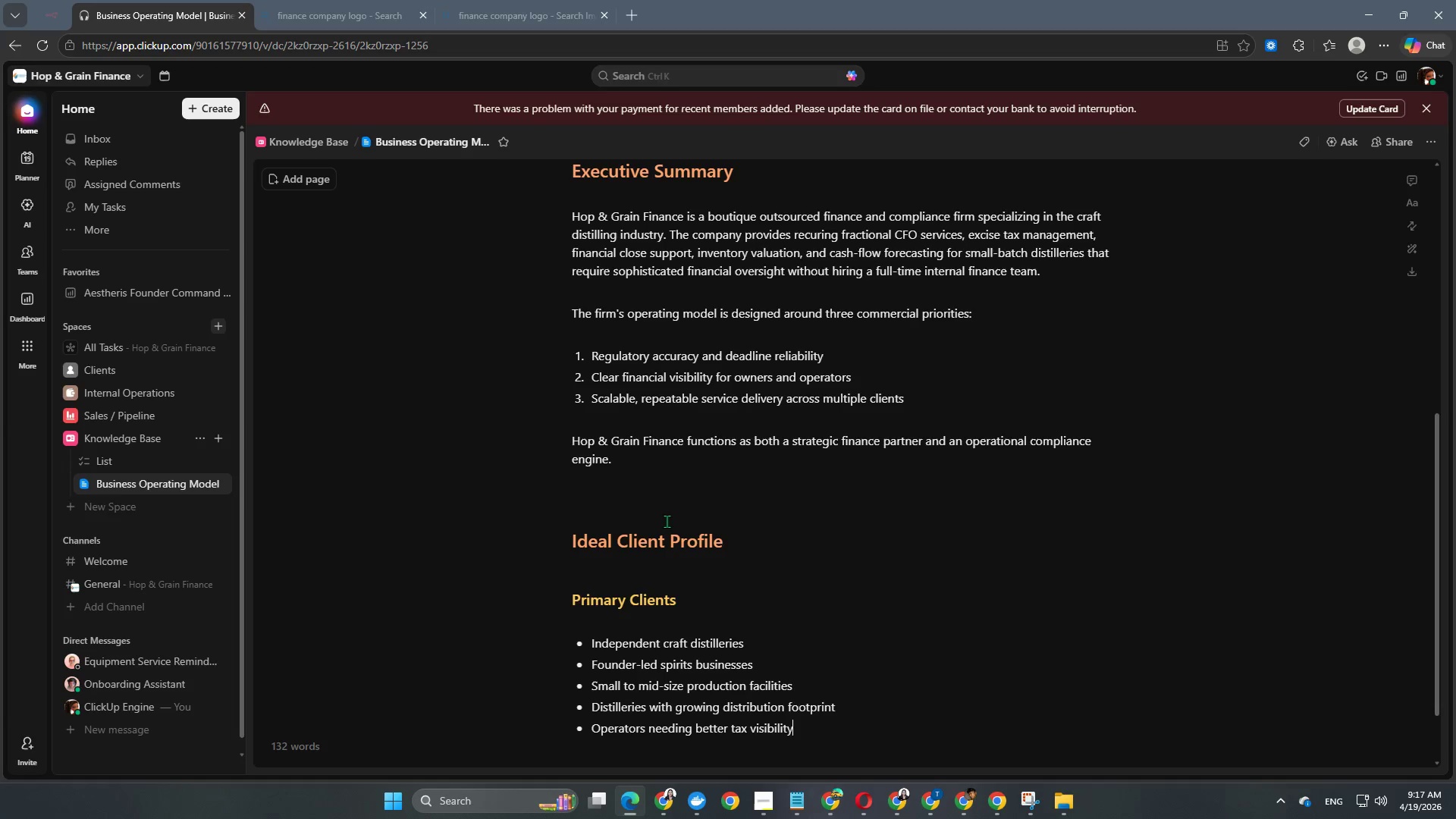 
key(Enter)
 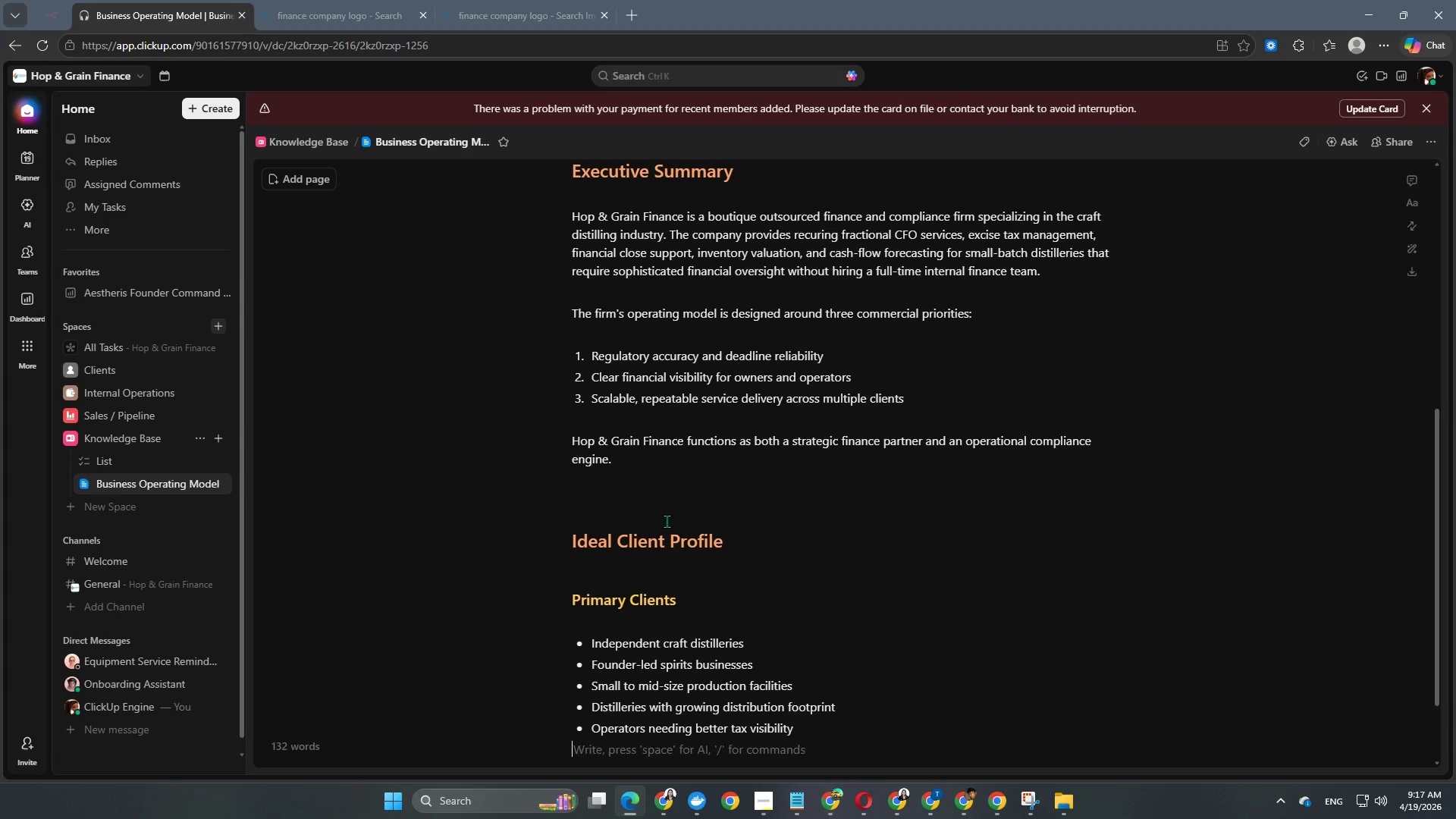 
key(Enter)
 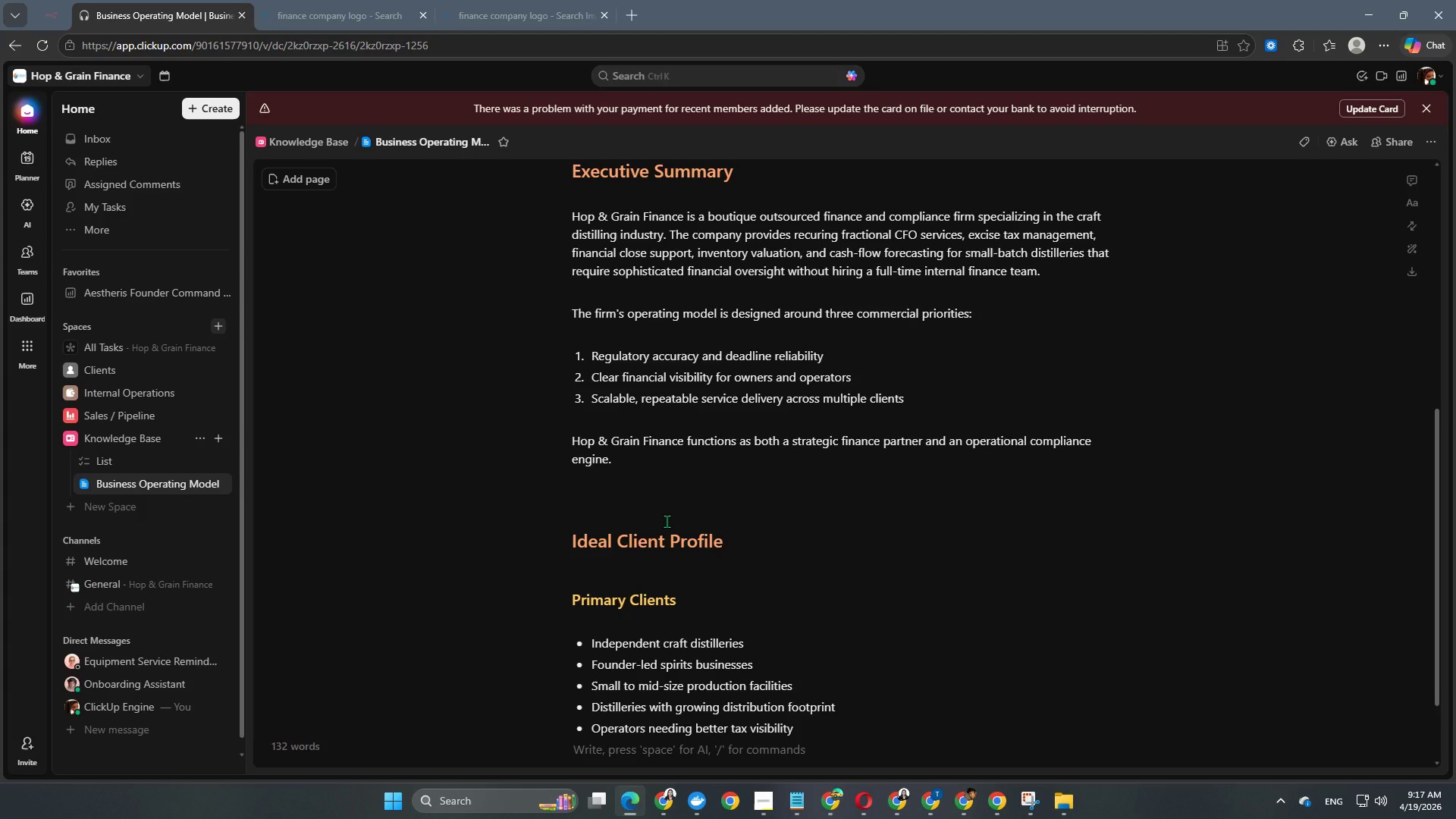 
key(Enter)
 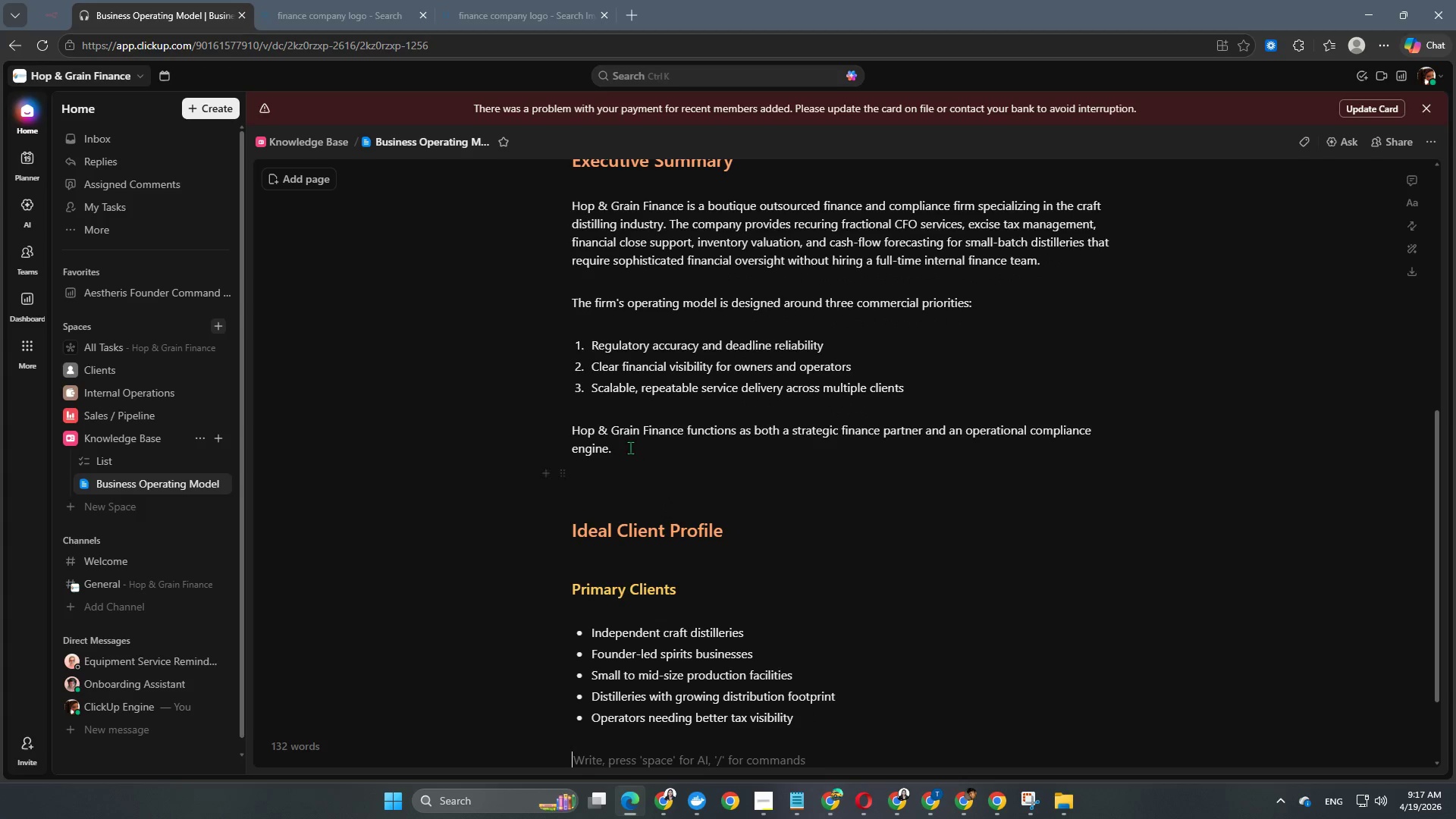 
scroll: coordinate [629, 447], scroll_direction: down, amount: 8.0
 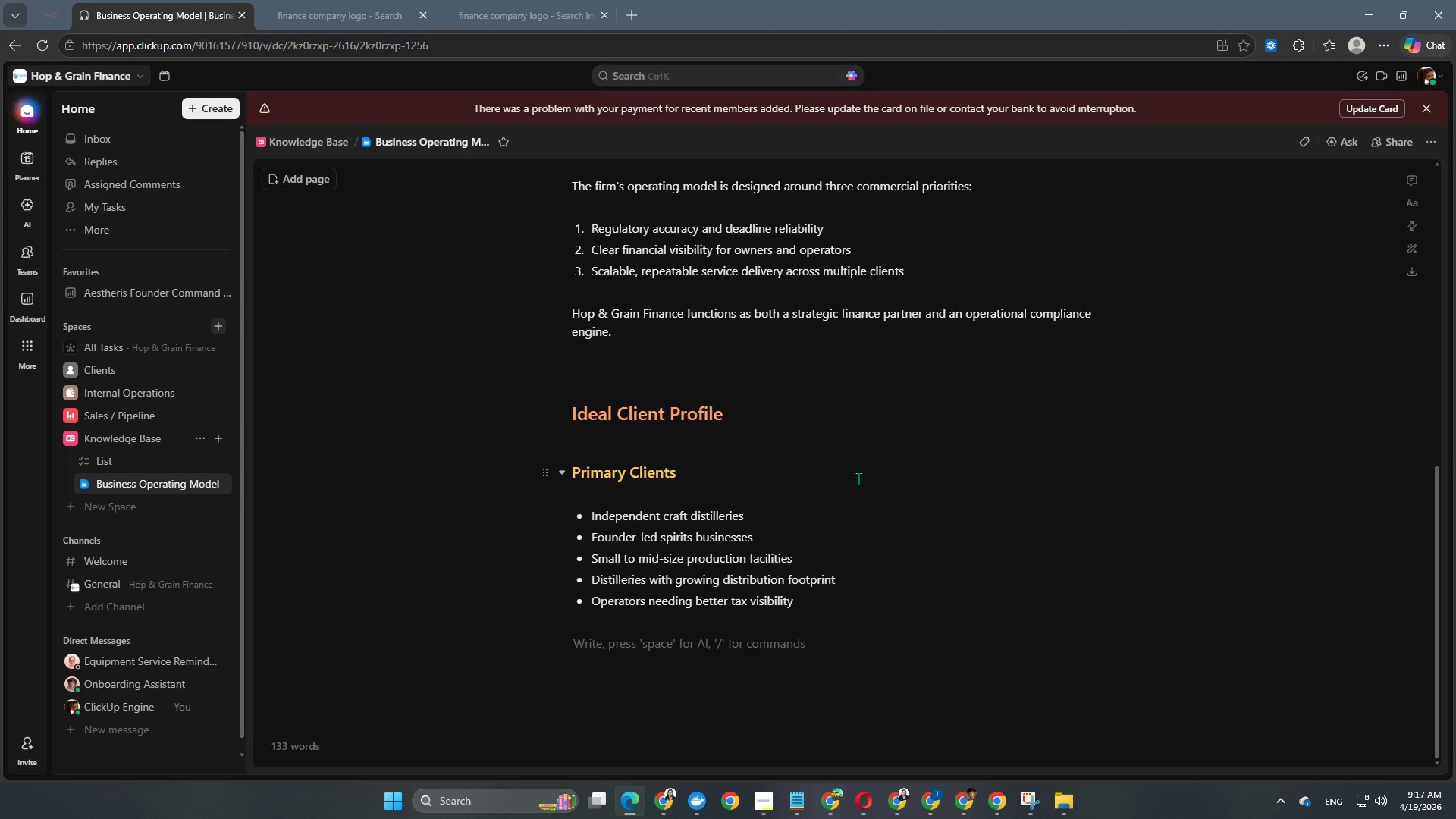 
wait(8.64)
 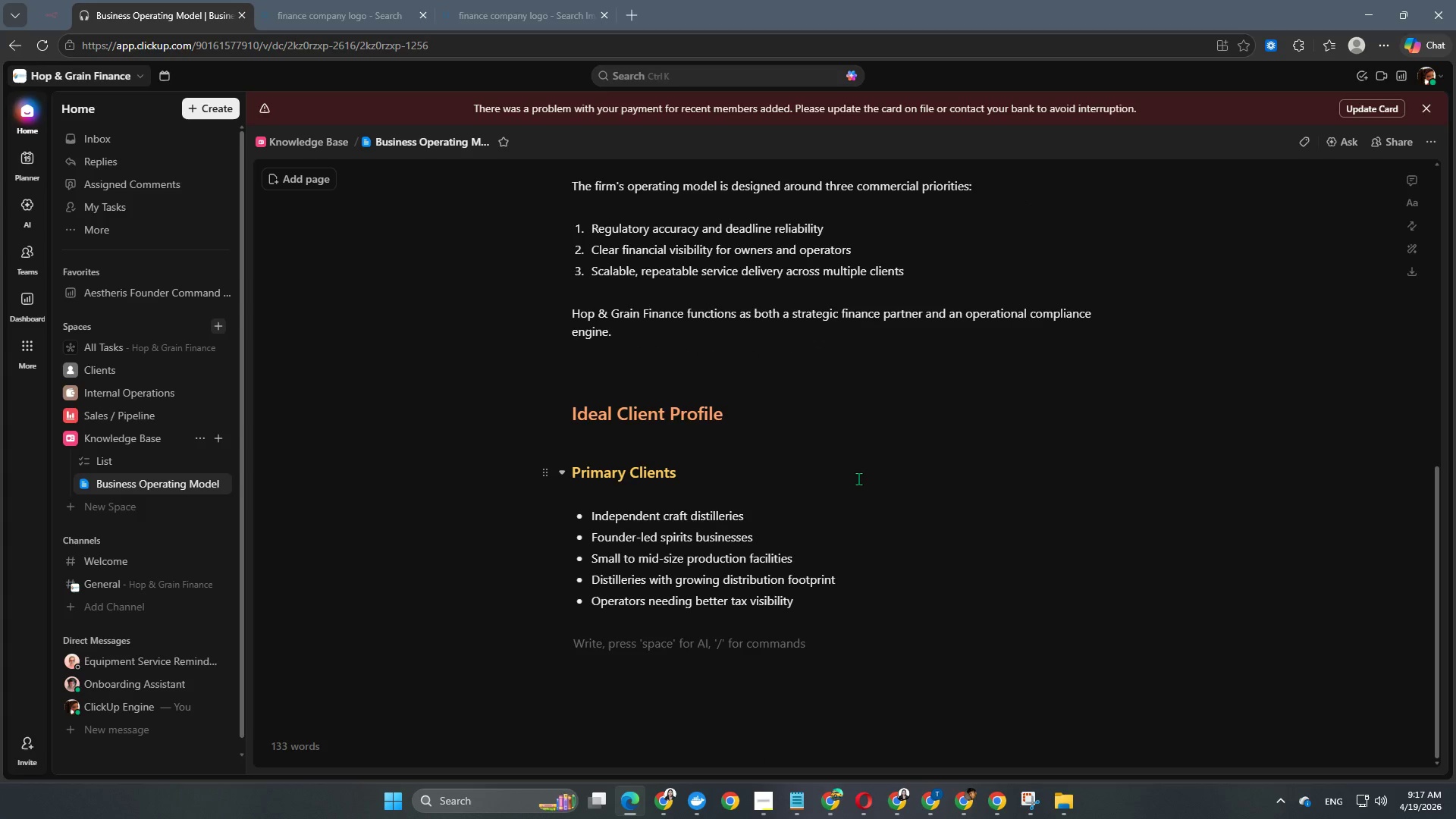 
type(Secondary Clients)
 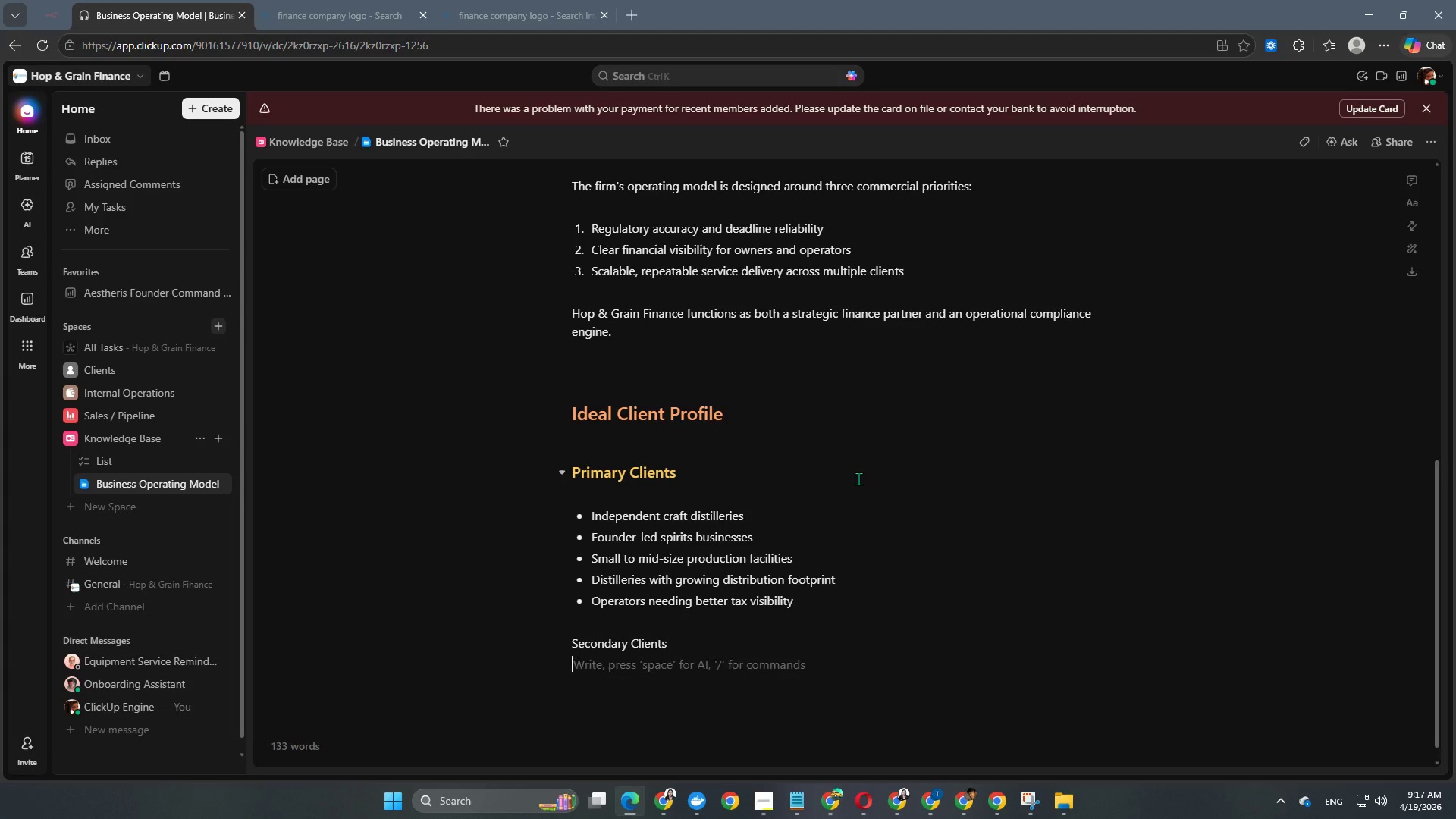 
key(Enter)
 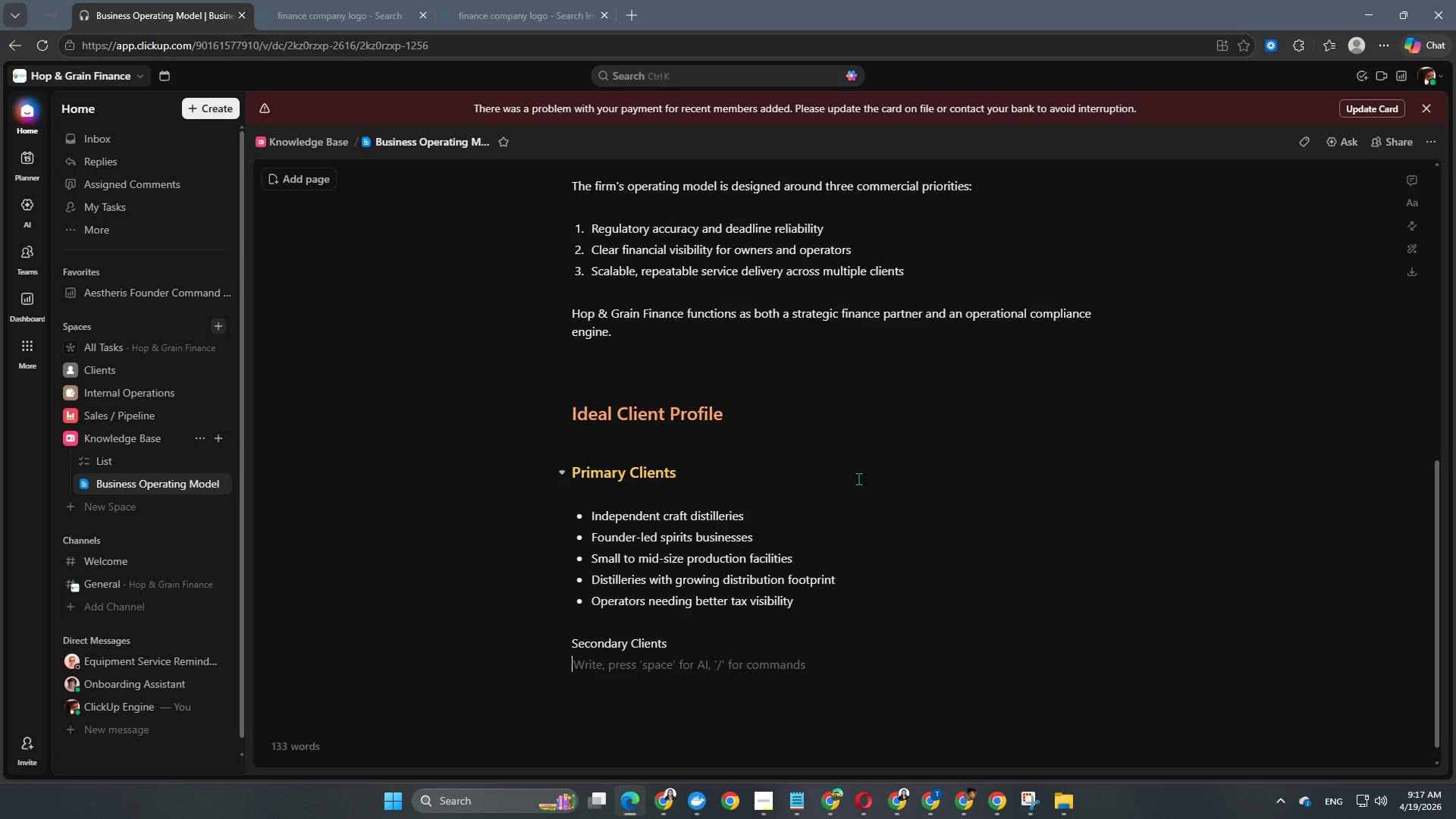 
key(Enter)
 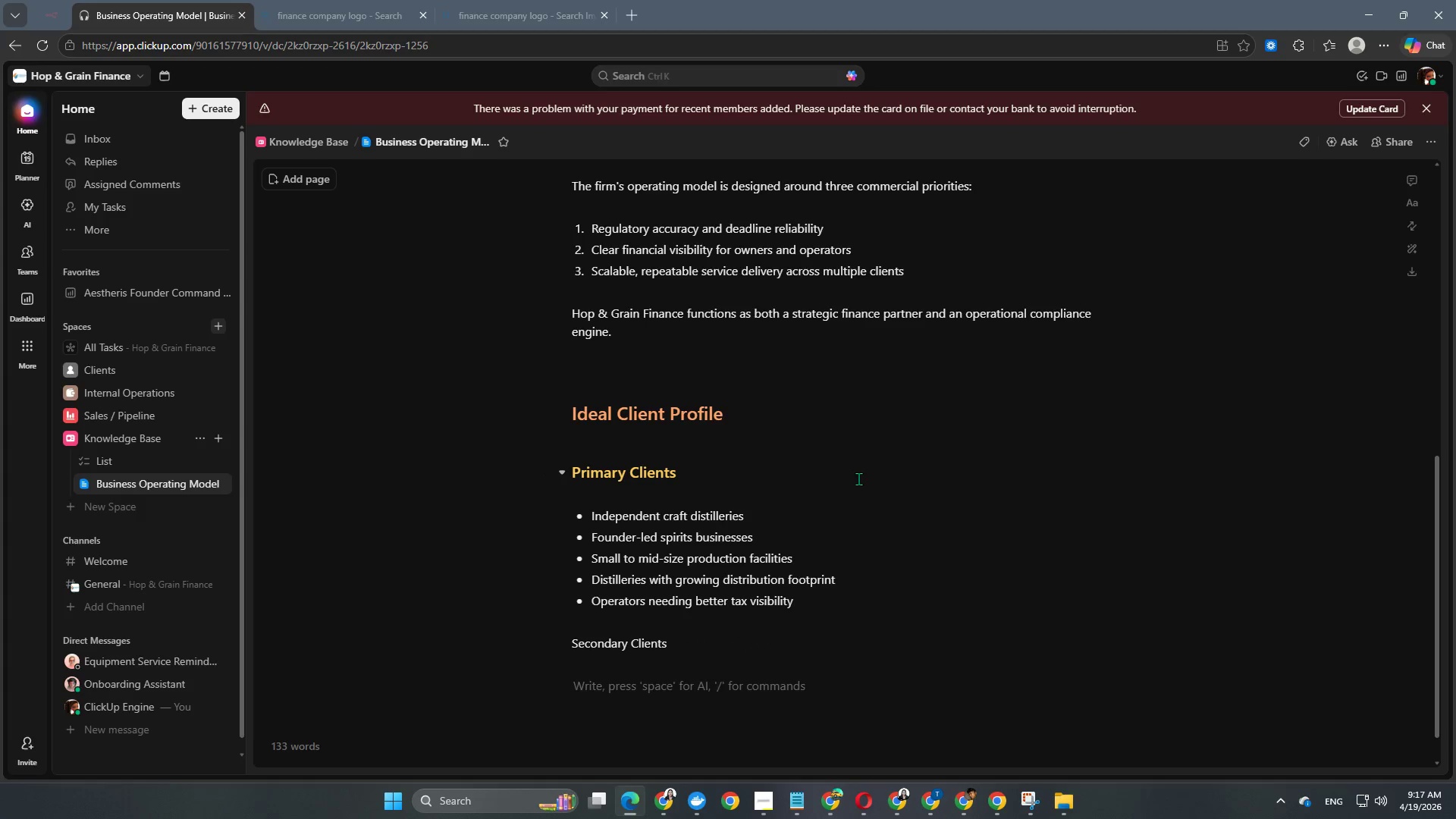 
key(Minus)
 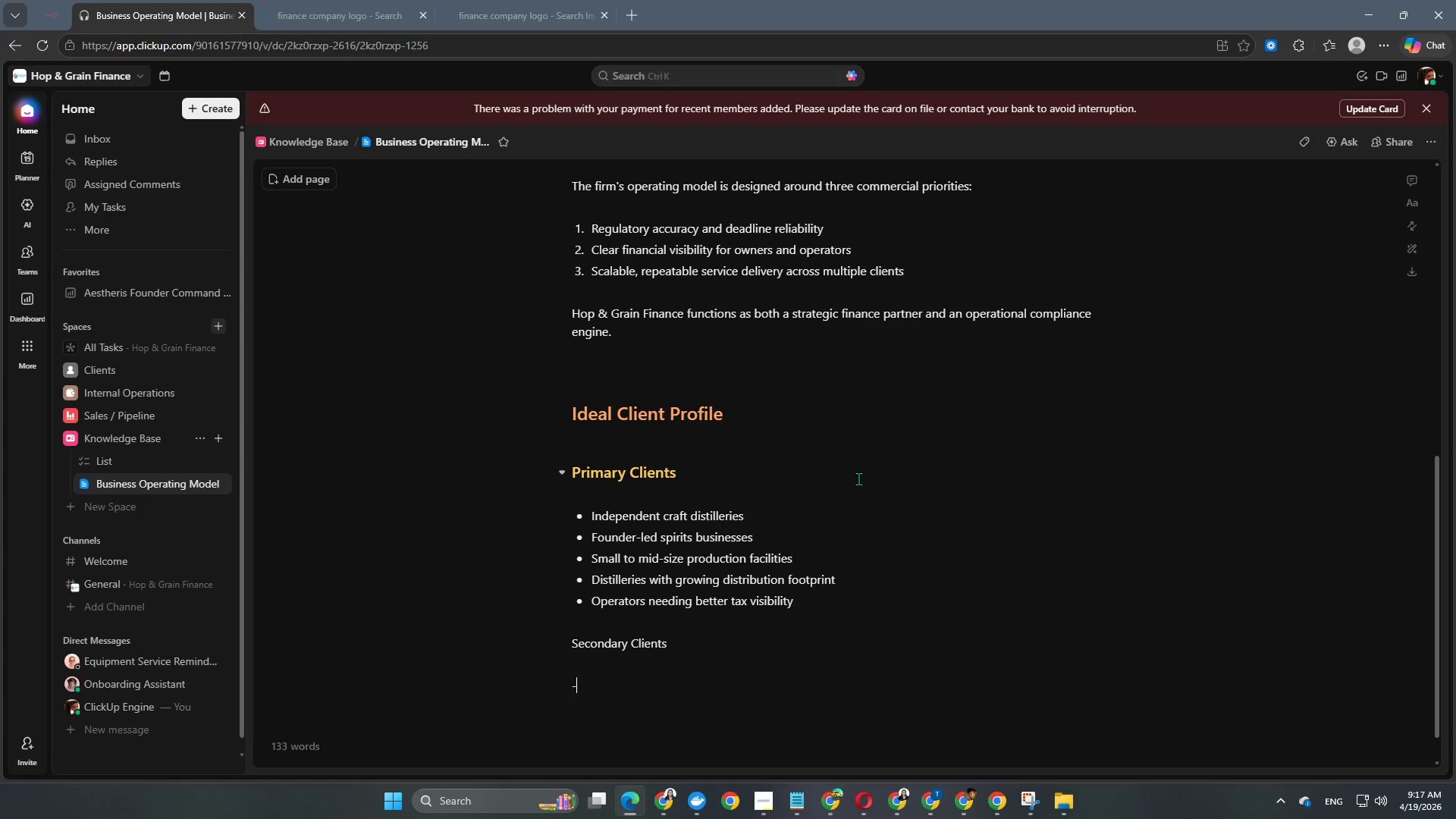 
key(Space)
 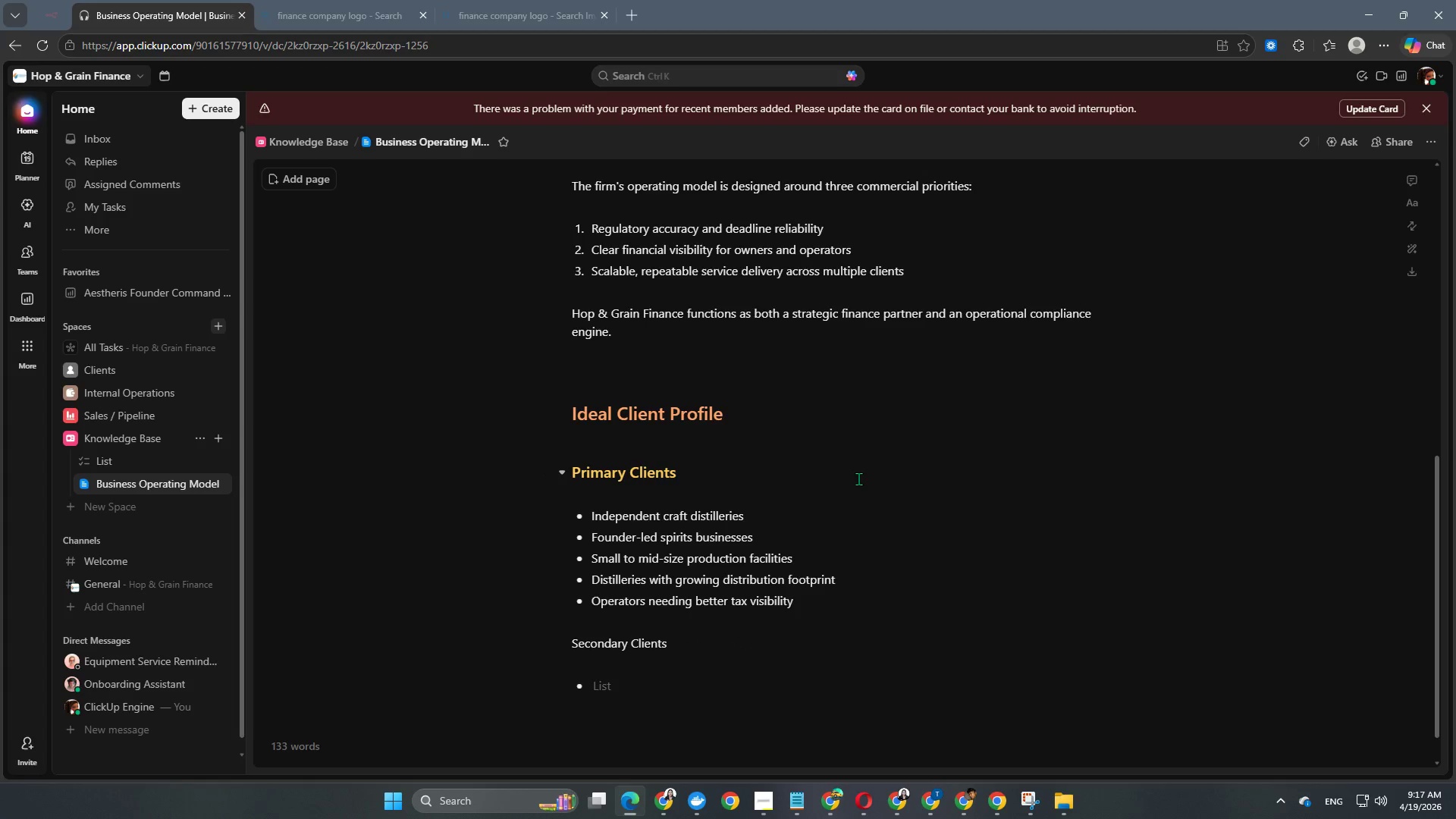 
scroll: coordinate [858, 479], scroll_direction: down, amount: 6.0
 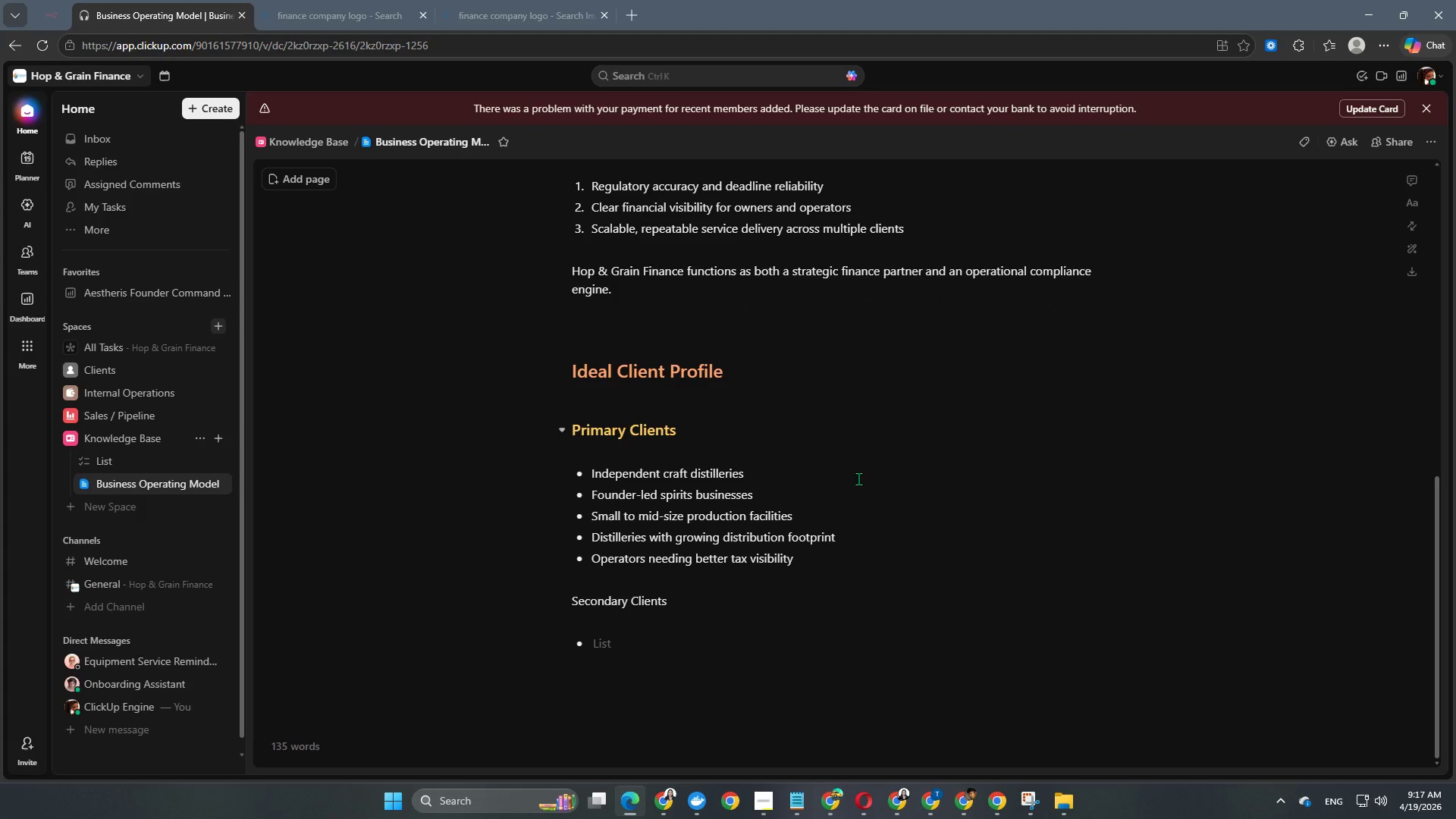 
type(New distillery launches)
 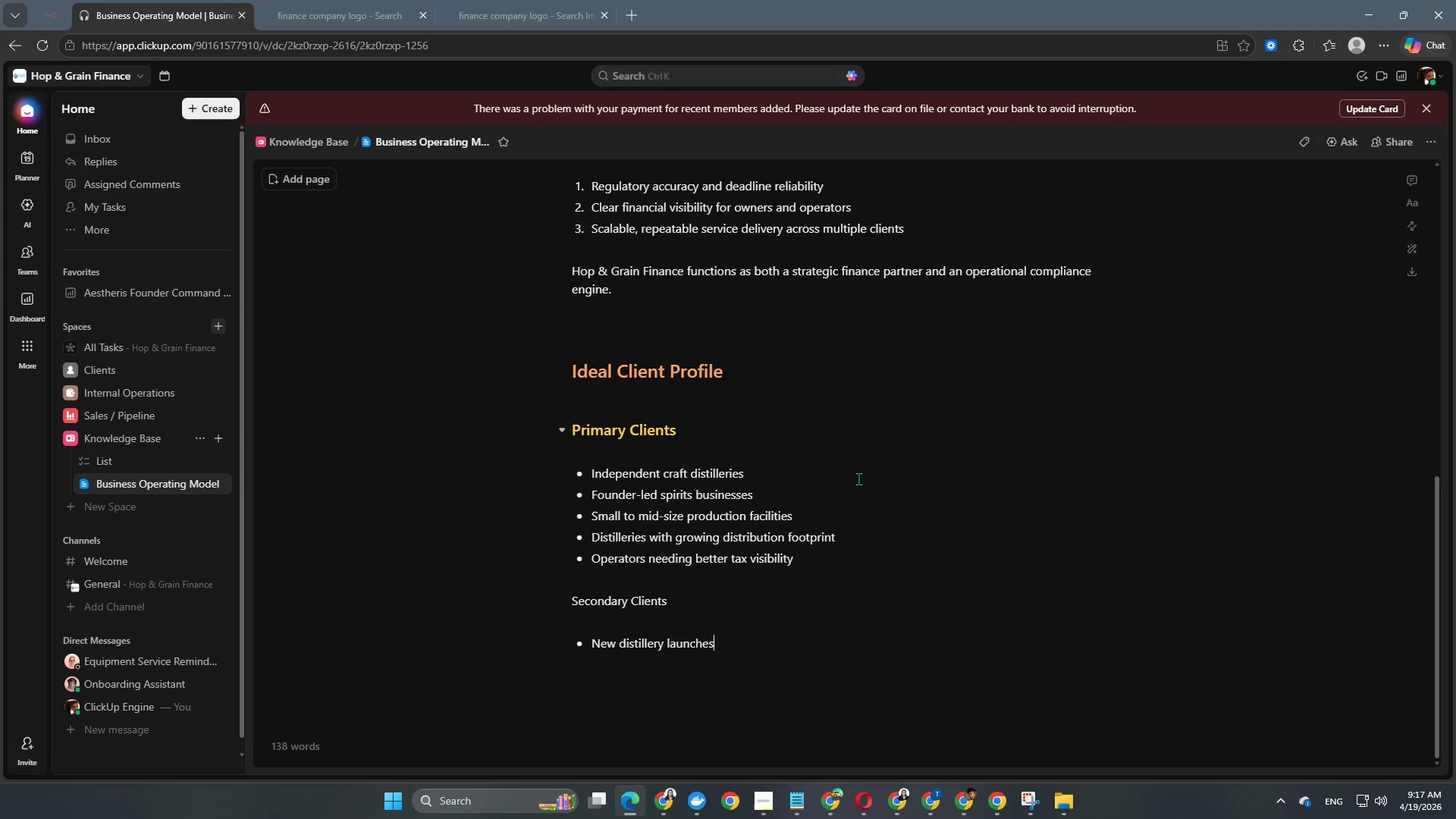 
key(Enter)
 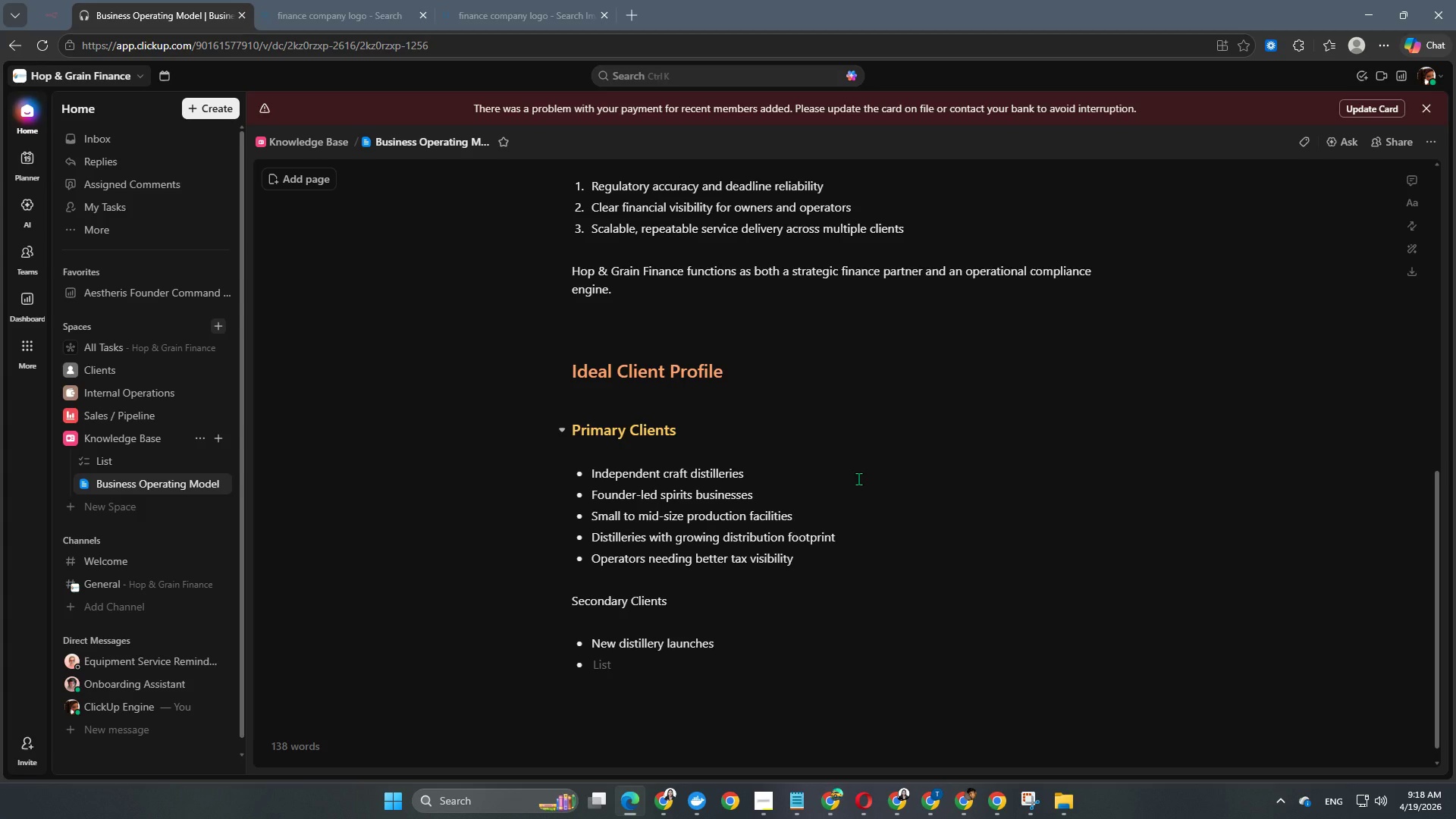 
type(Barreg)
key(Backspace)
type(;)
key(Backspace)
type(l-gang )
key(Backspace)
type(aging focused brands)
 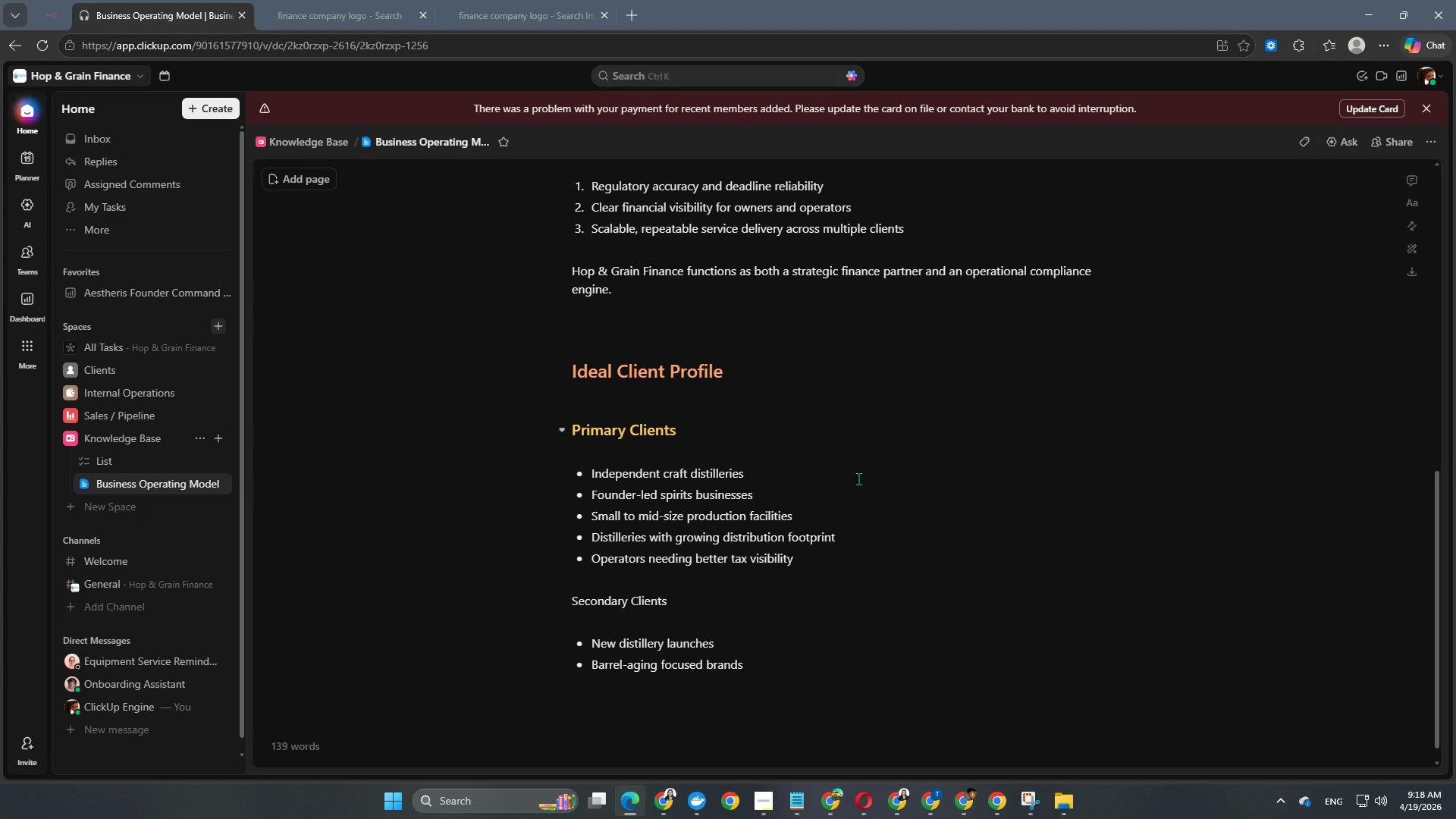 
key(Enter)
 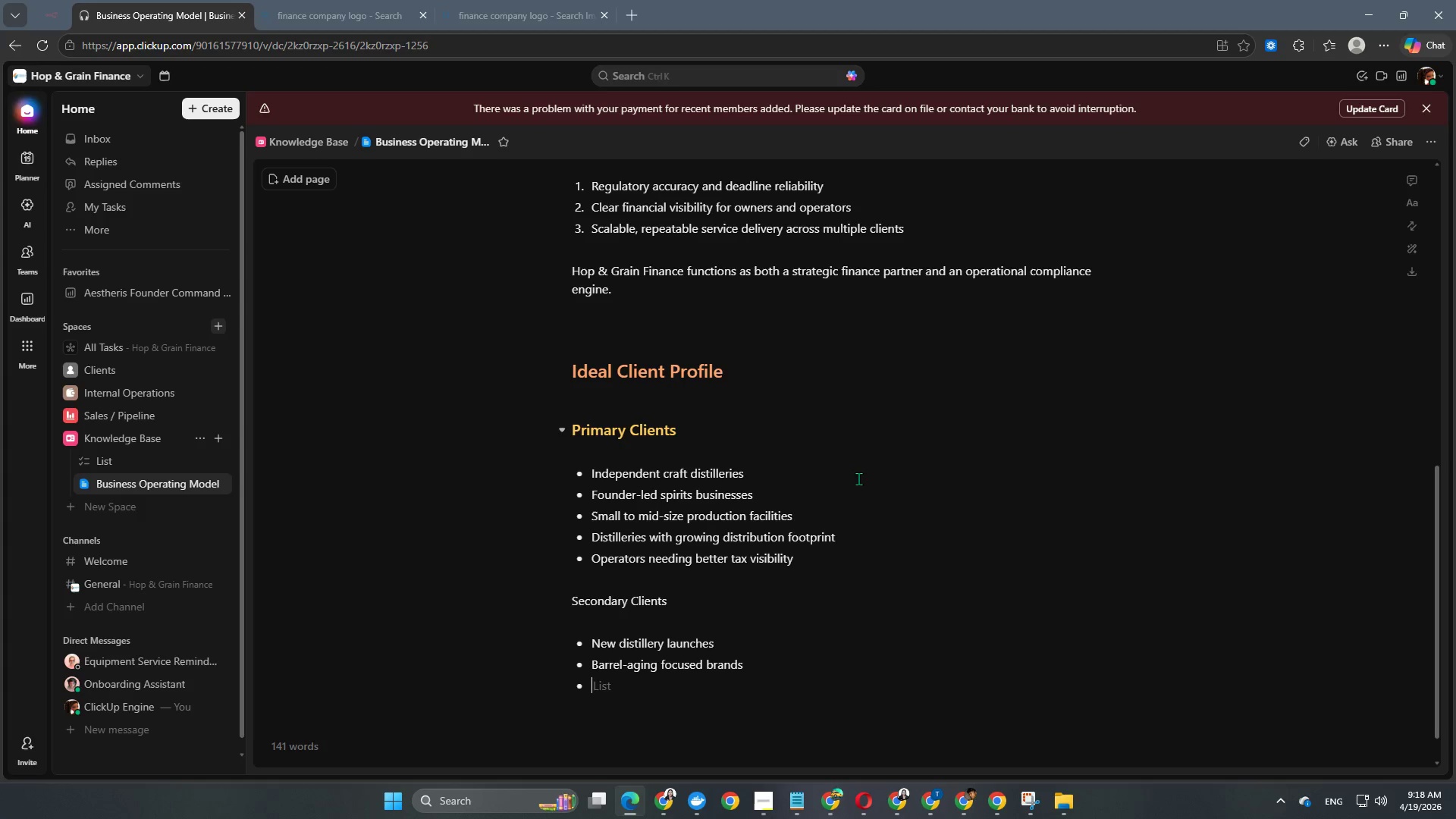 
type(Multi-entity beverage groups)
 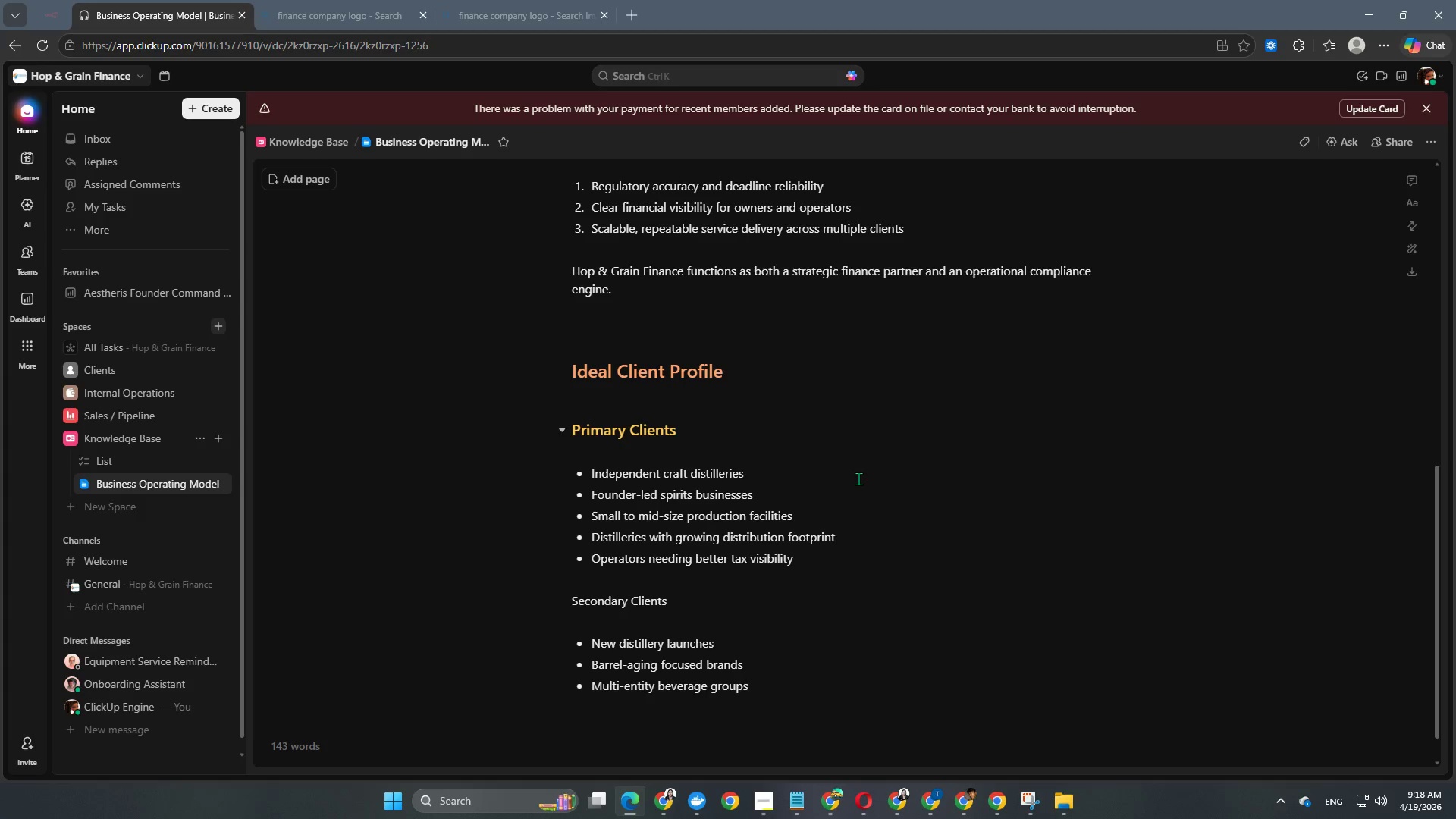 
key(Enter)
 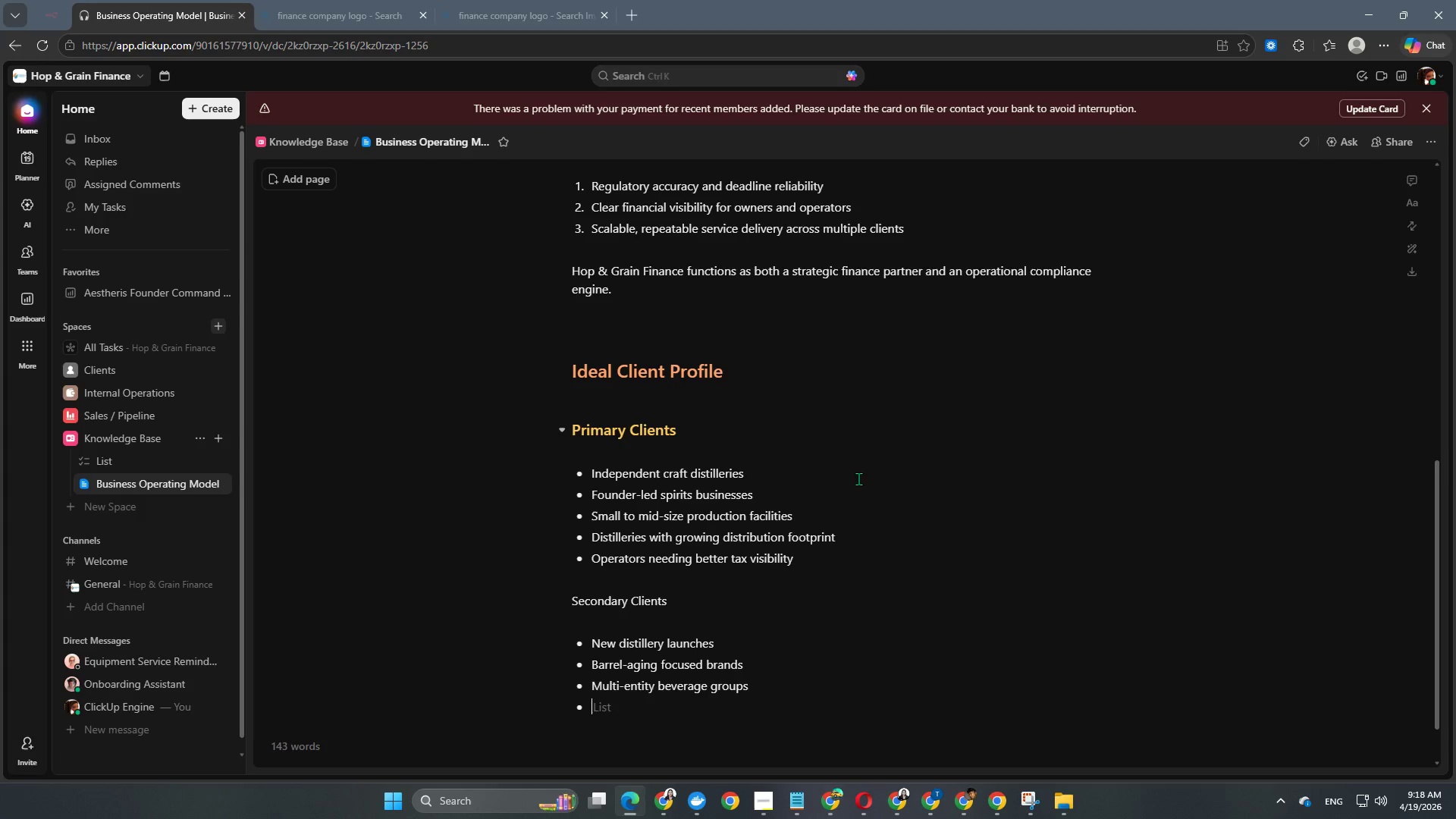 
type(Distilleries preparing for fundraising or acquisition)
 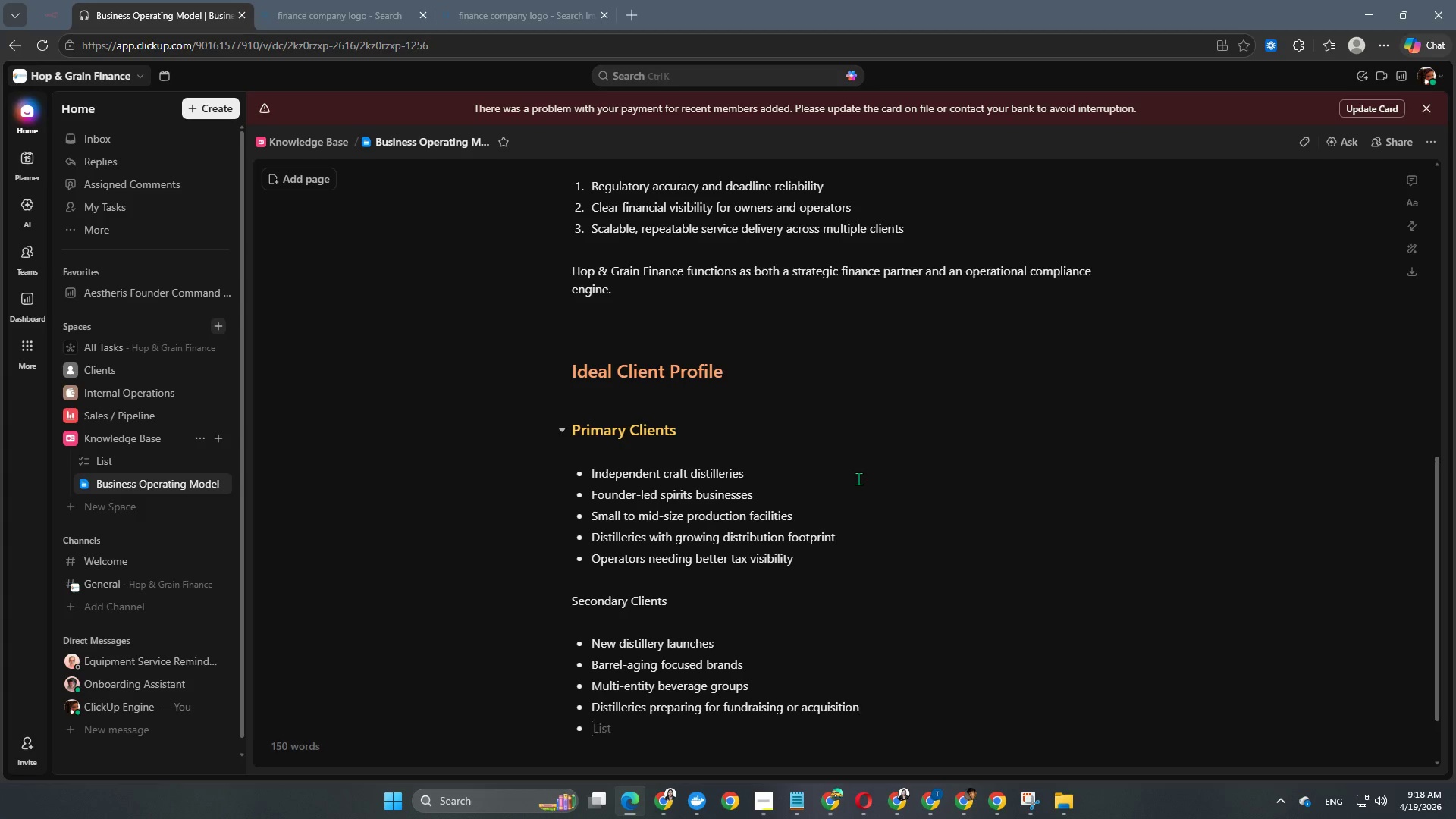 
key(Enter)
 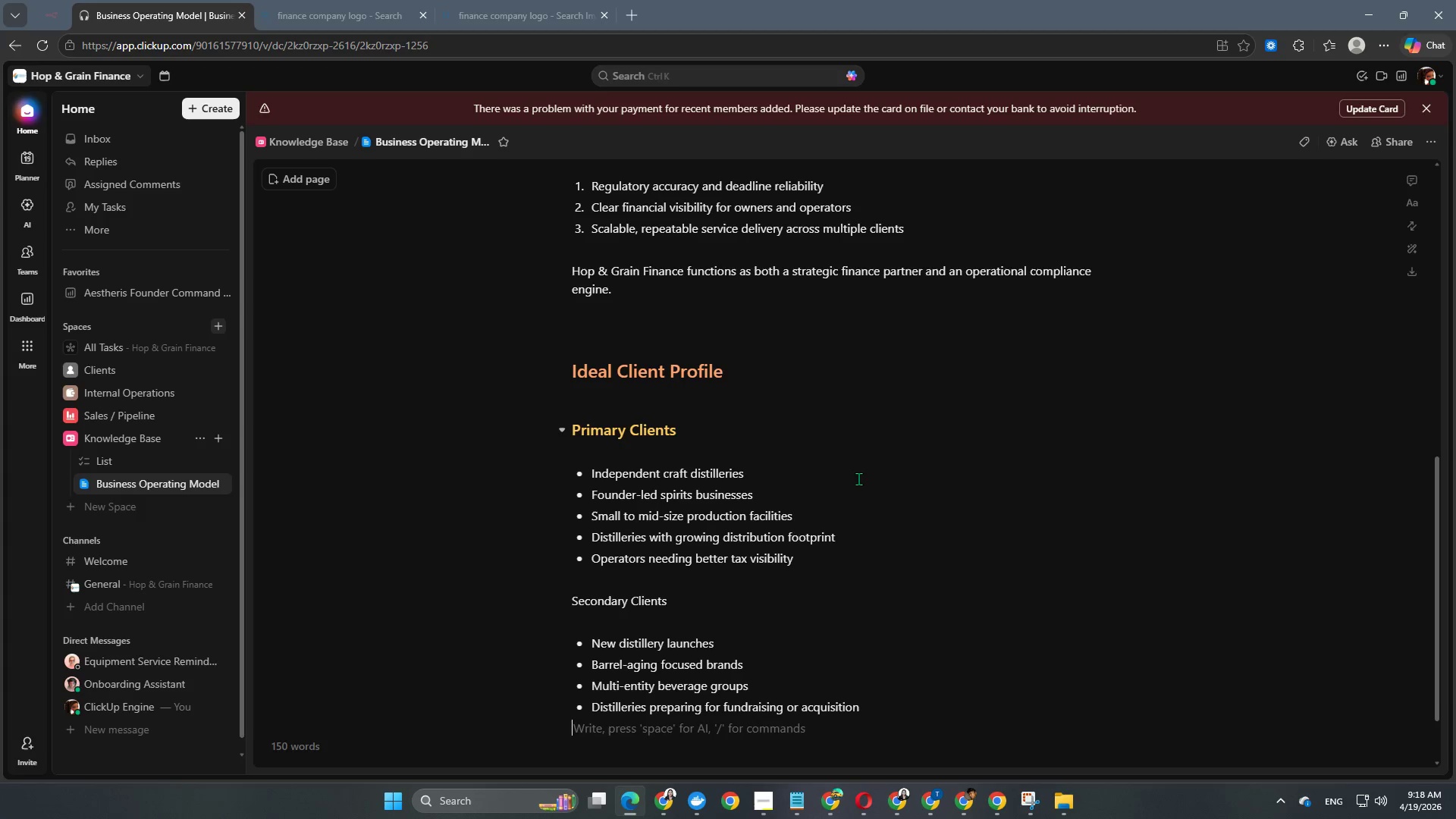 
key(Enter)
 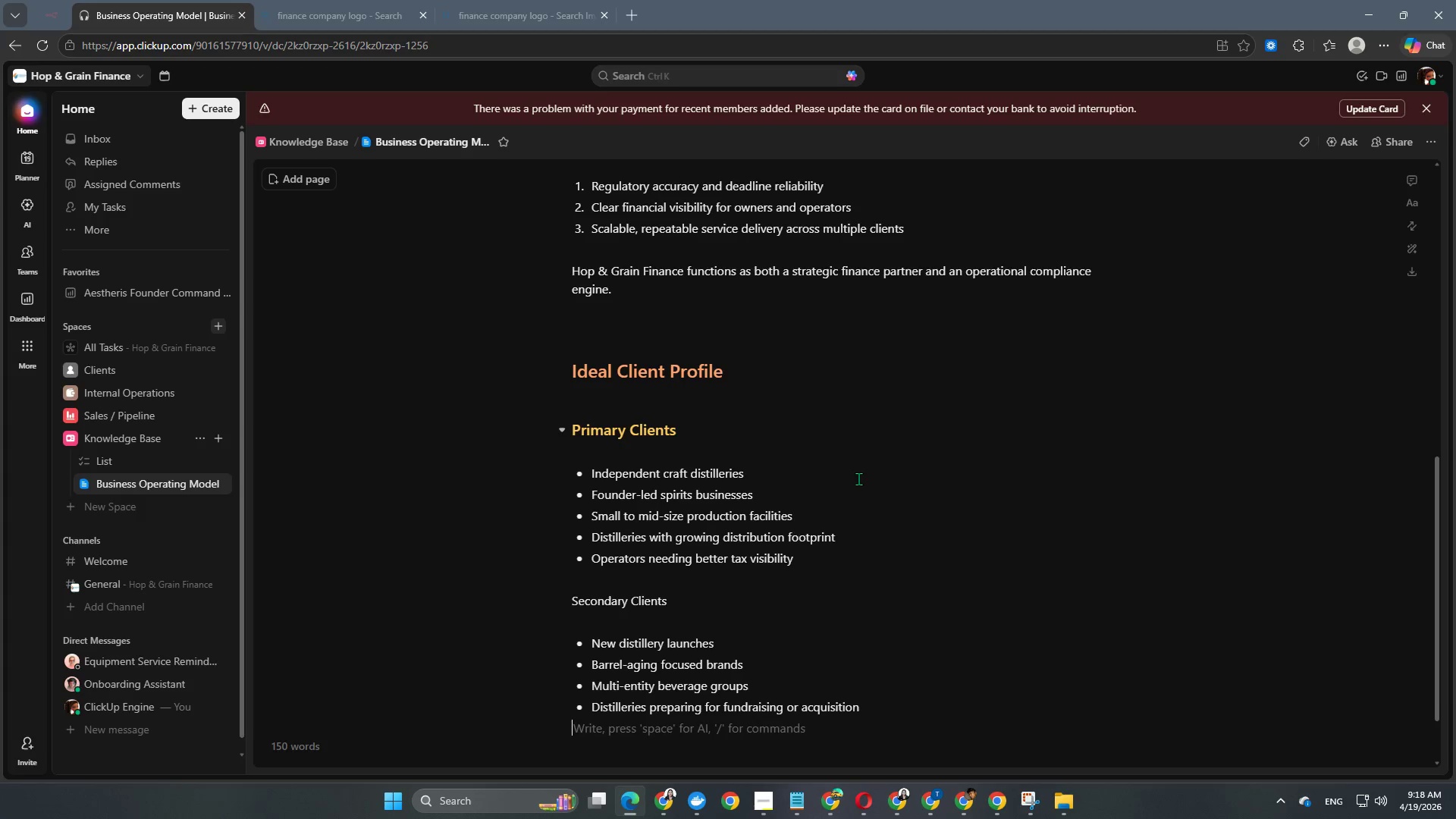 
key(Enter)
 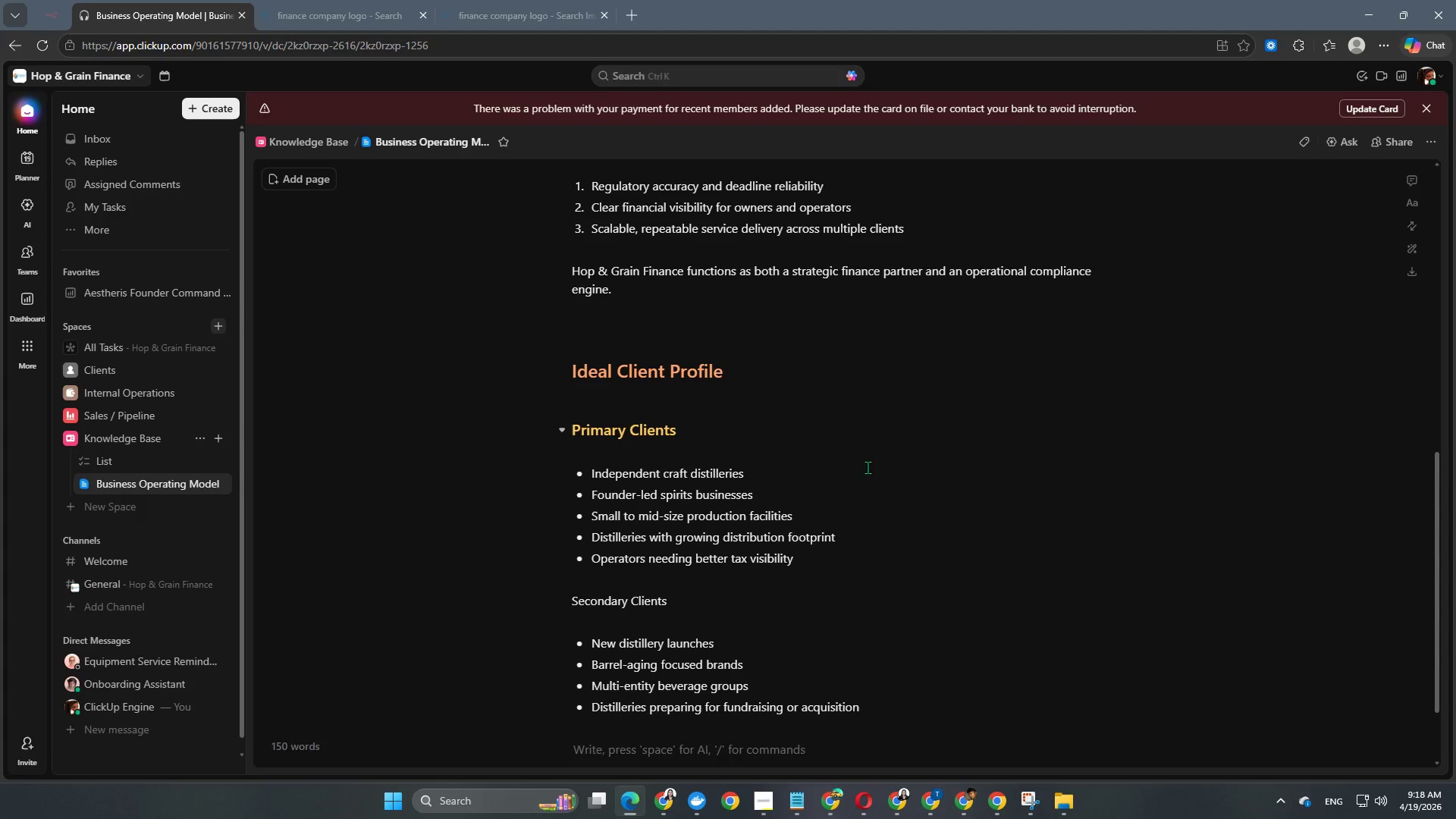 
scroll: coordinate [915, 279], scroll_direction: down, amount: 6.0
 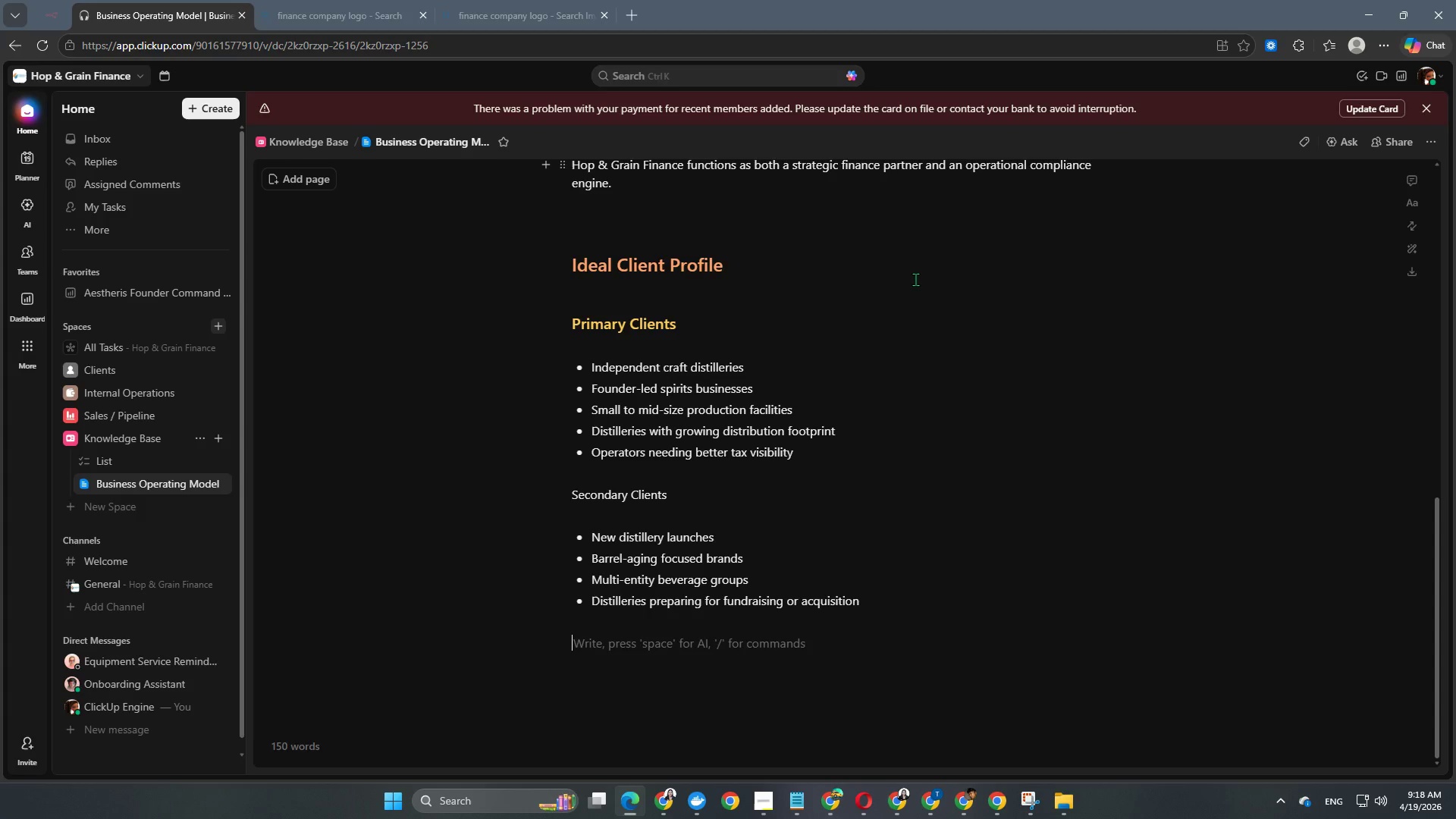 
type(Commmon)
key(Backspace)
key(Backspace)
key(Backspace)
key(Backspace)
type(o)
key(Backspace)
type(mon Coe)
key(Backspace)
key(Backspace)
type(lient Pain Points)
 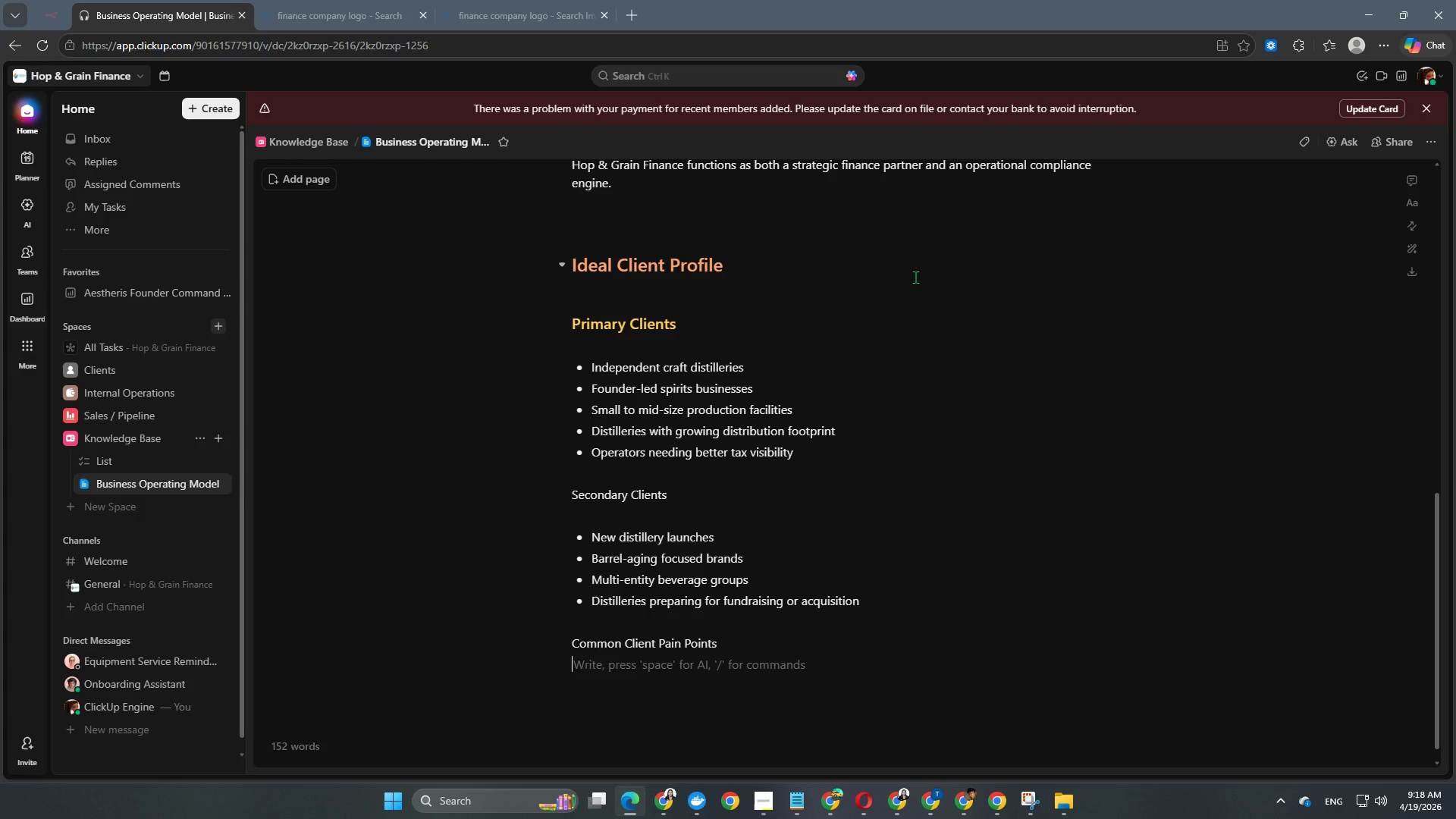 
key(Enter)
 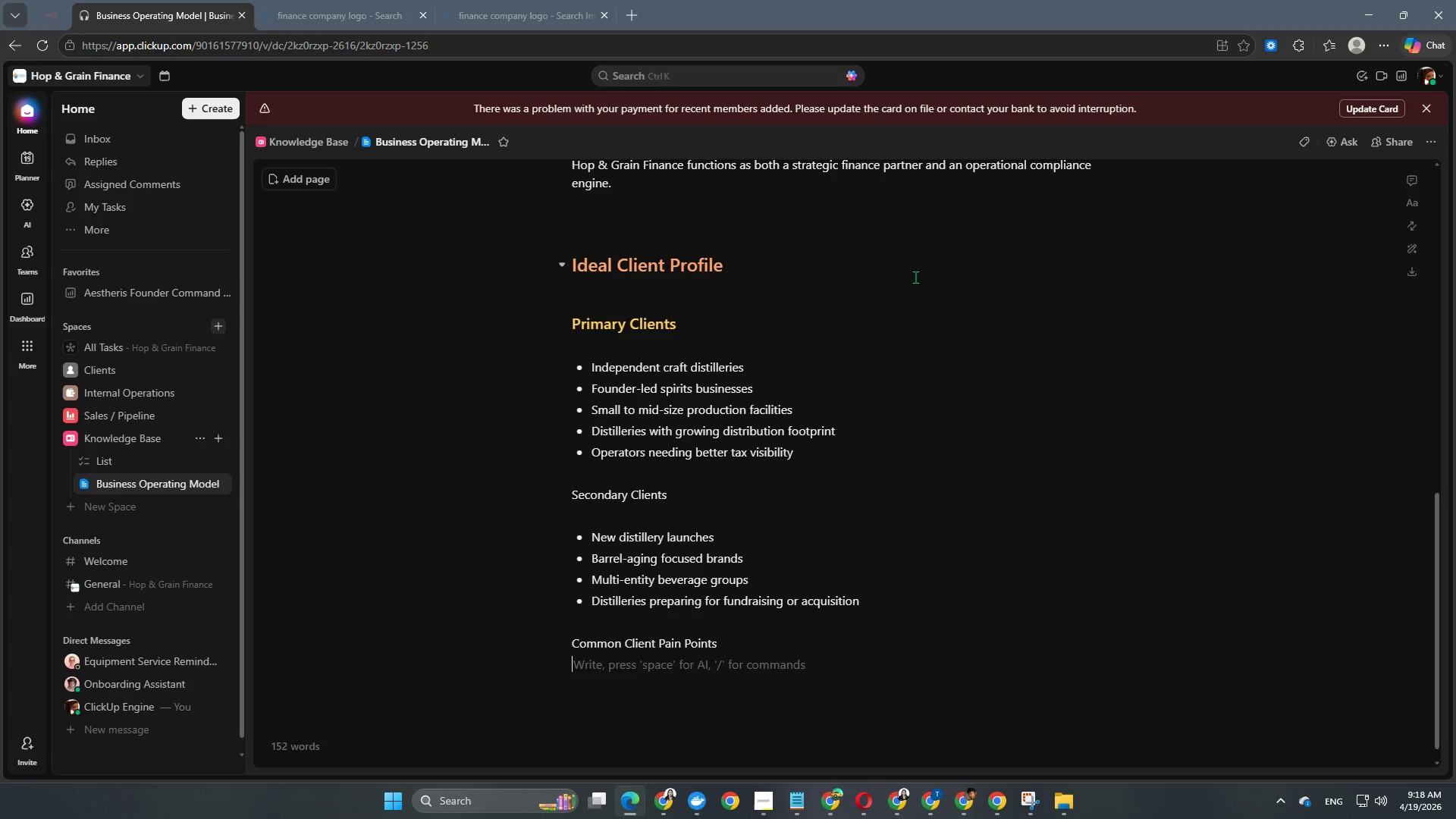 
key(Enter)
 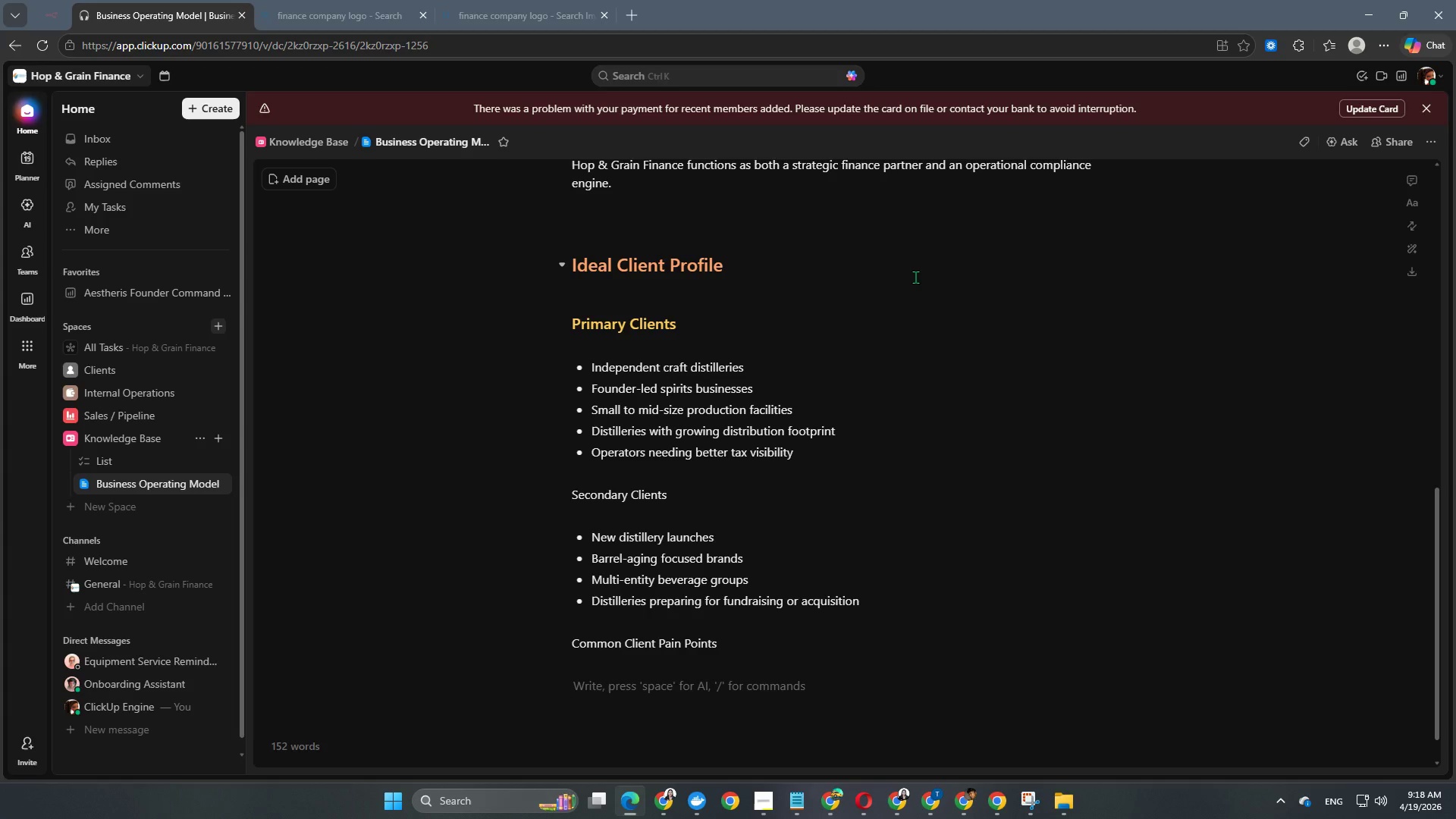 
type(- Unclear excise tax expors)
key(Backspace)
key(Backspace)
type(sure)
 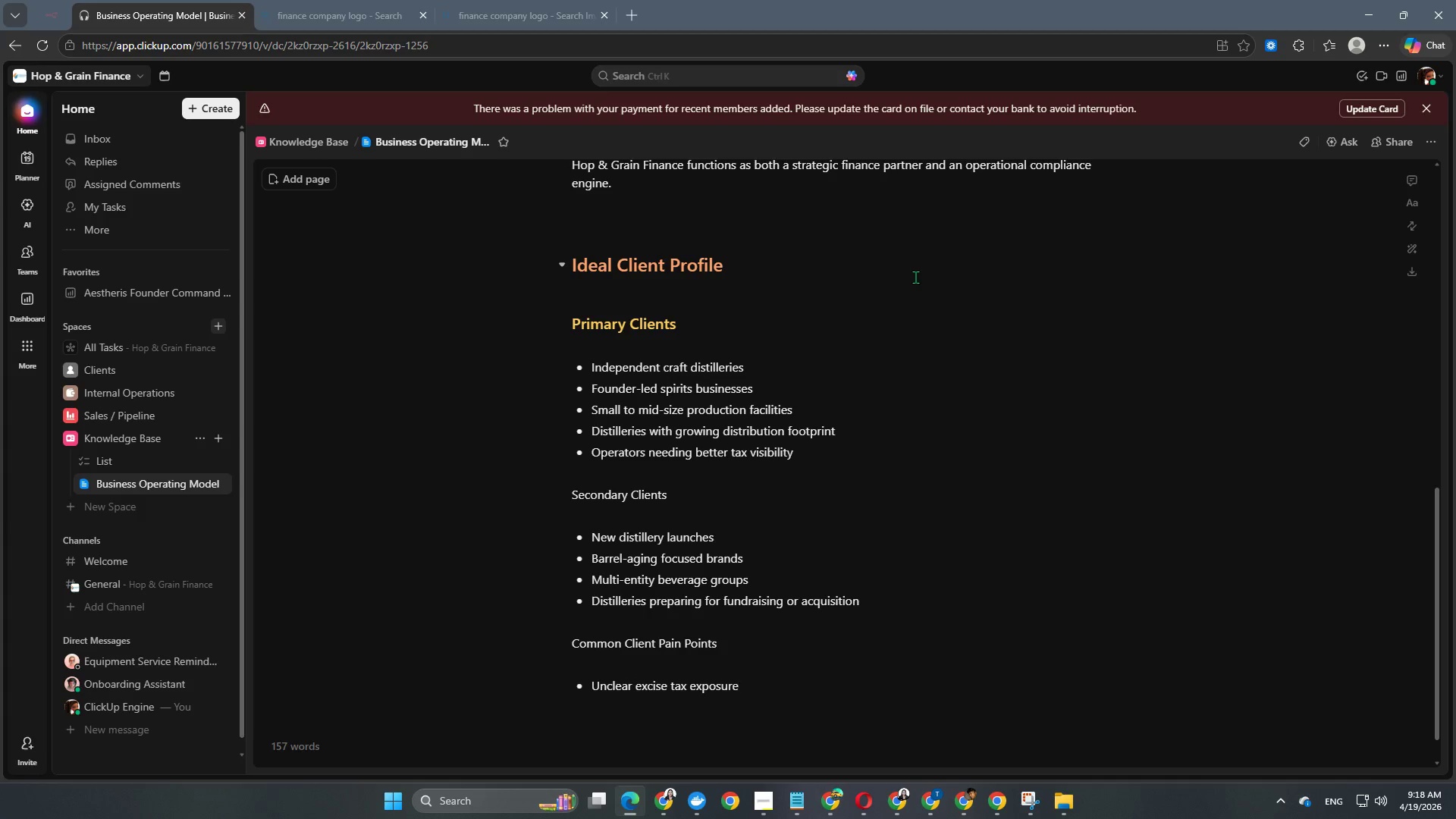 
key(Enter)
 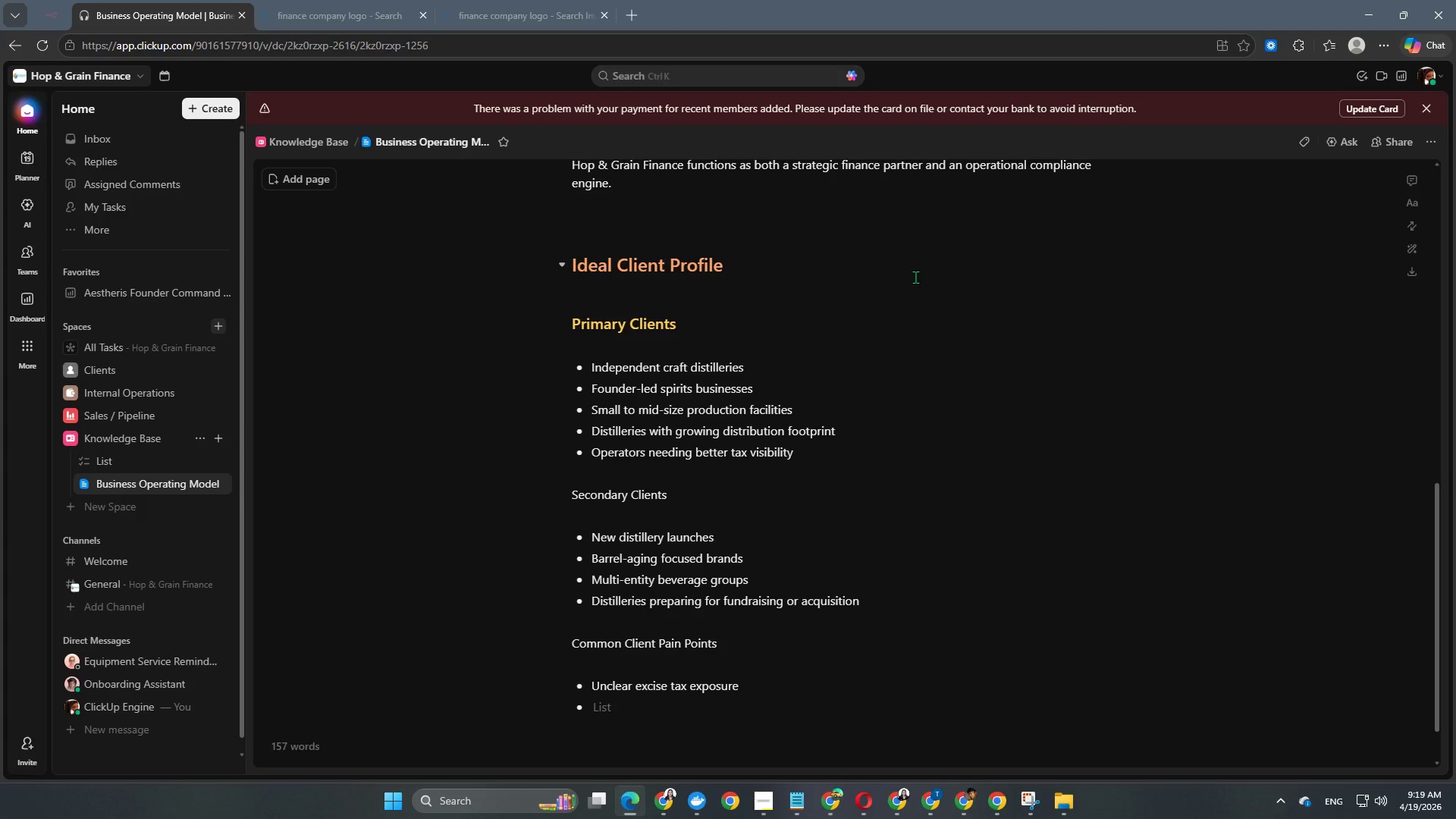 
type(Inventot)
key(Backspace)
type(ru)
key(Backspace)
type(y a)
key(Backspace)
type(inaccur)
 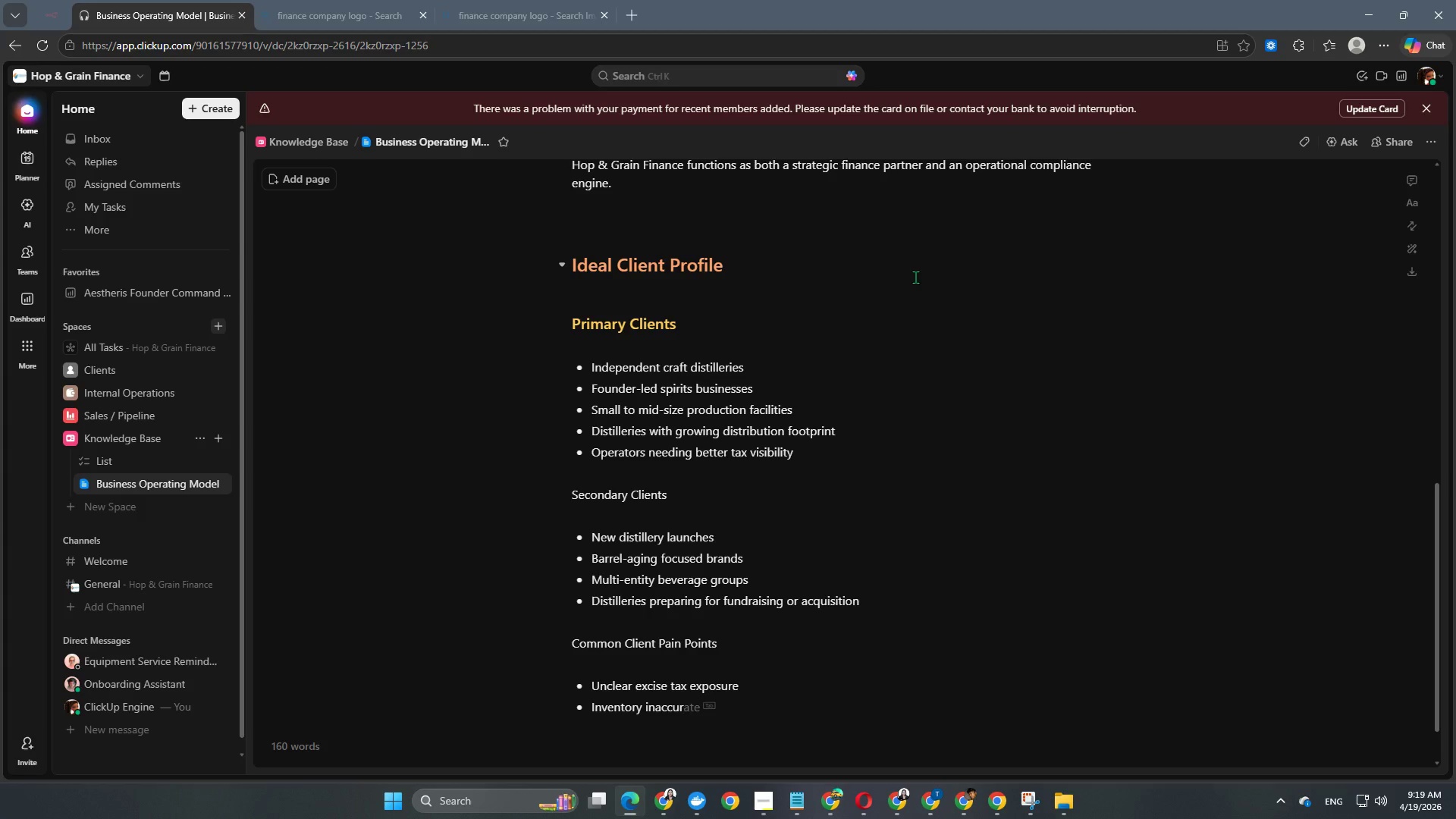 
type(acies)
 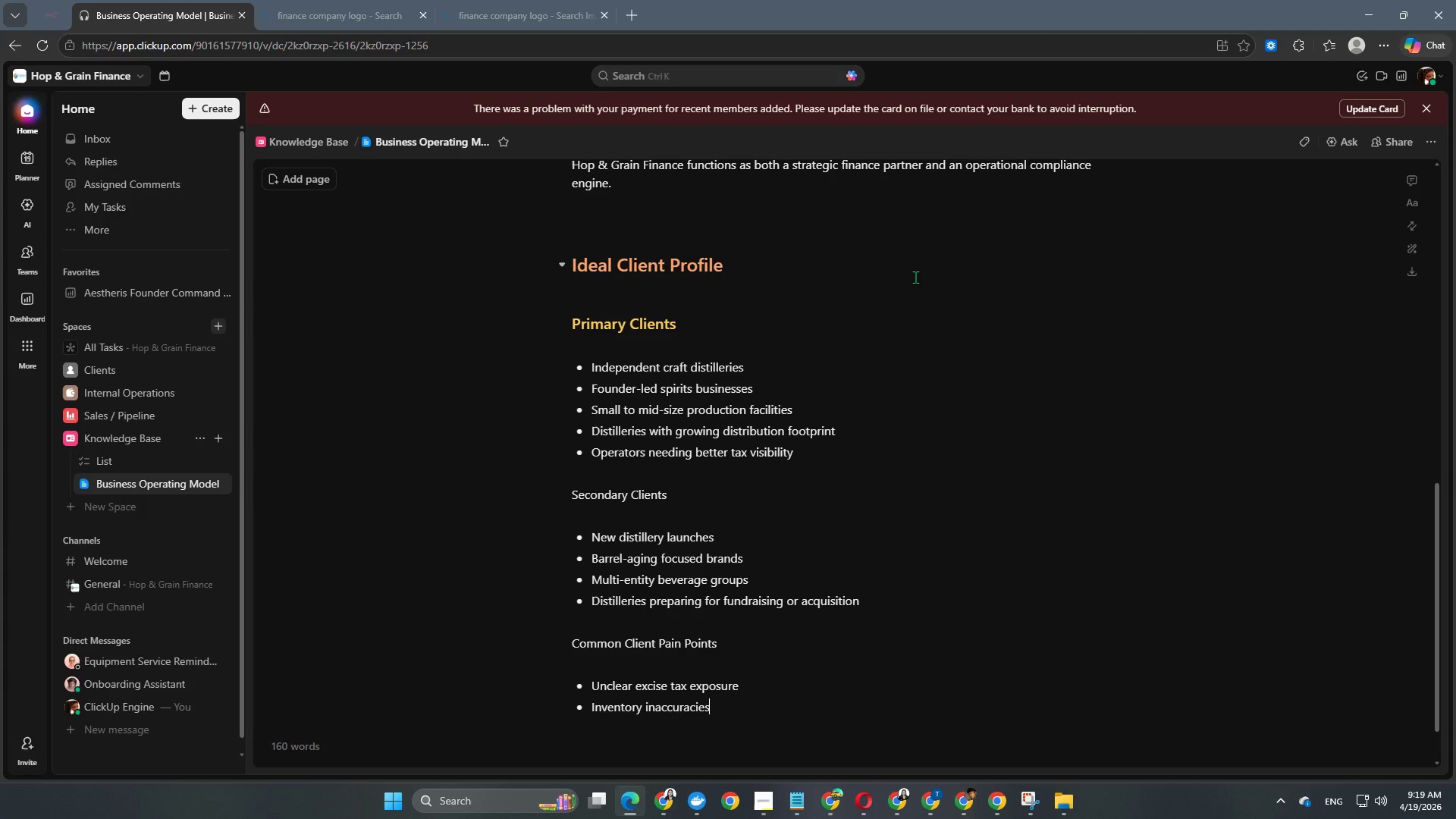 
key(Enter)
 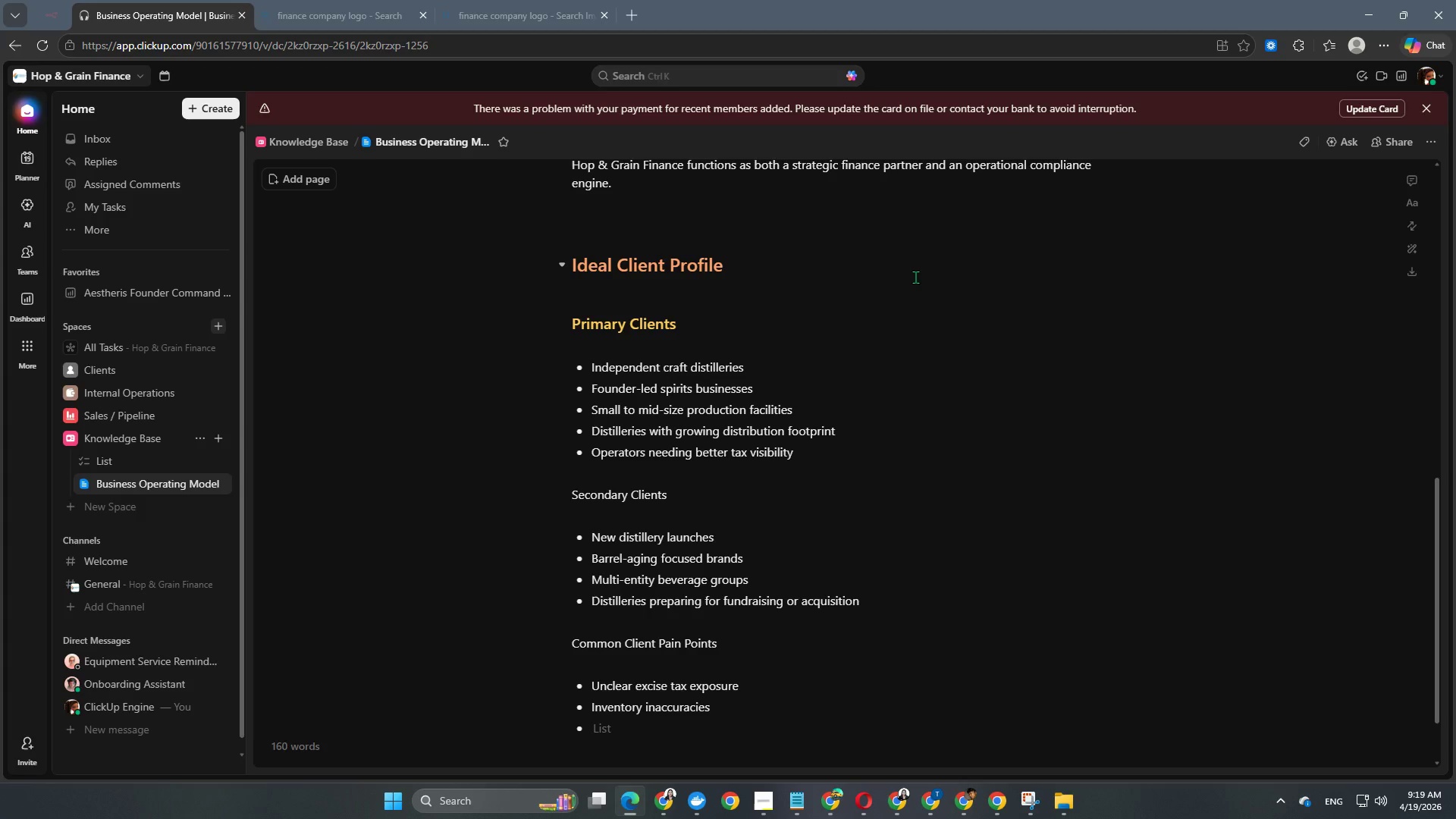 
type(Delayed motnh)
key(Backspace)
key(Backspace)
key(Backspace)
type(nth-end closes)
 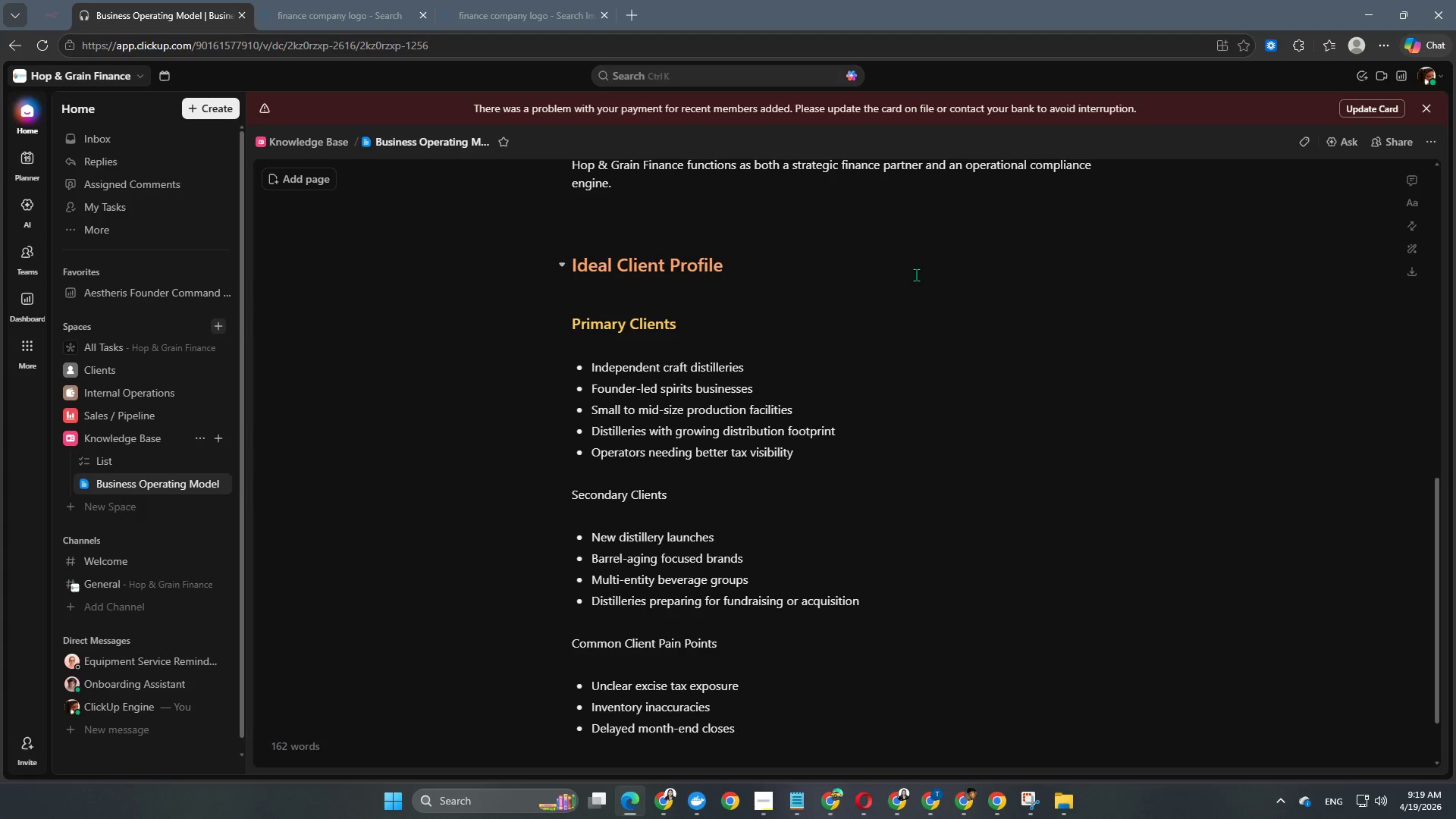 
key(Enter)
 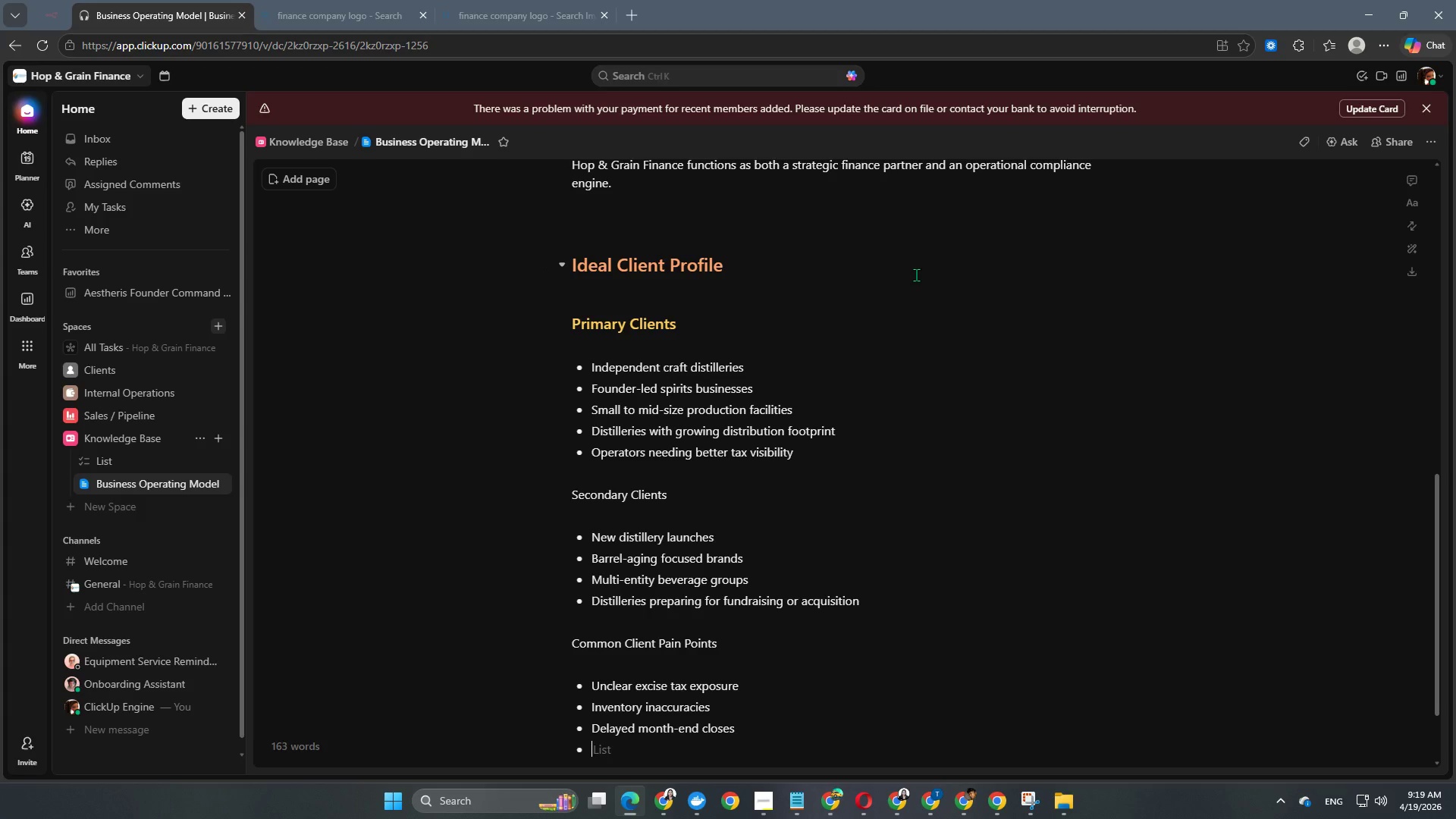 
key(Enter)
 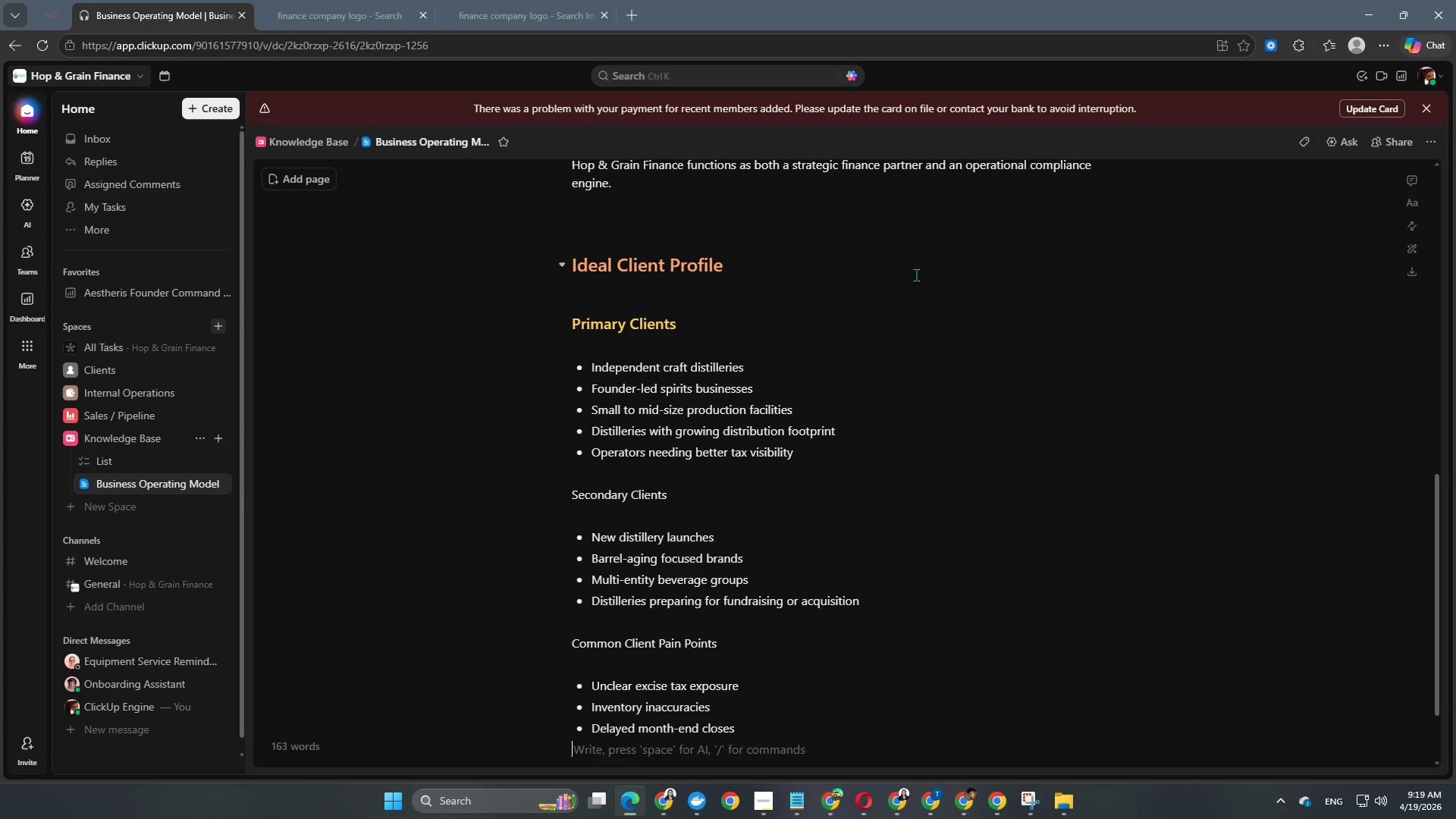 
key(Backspace)
 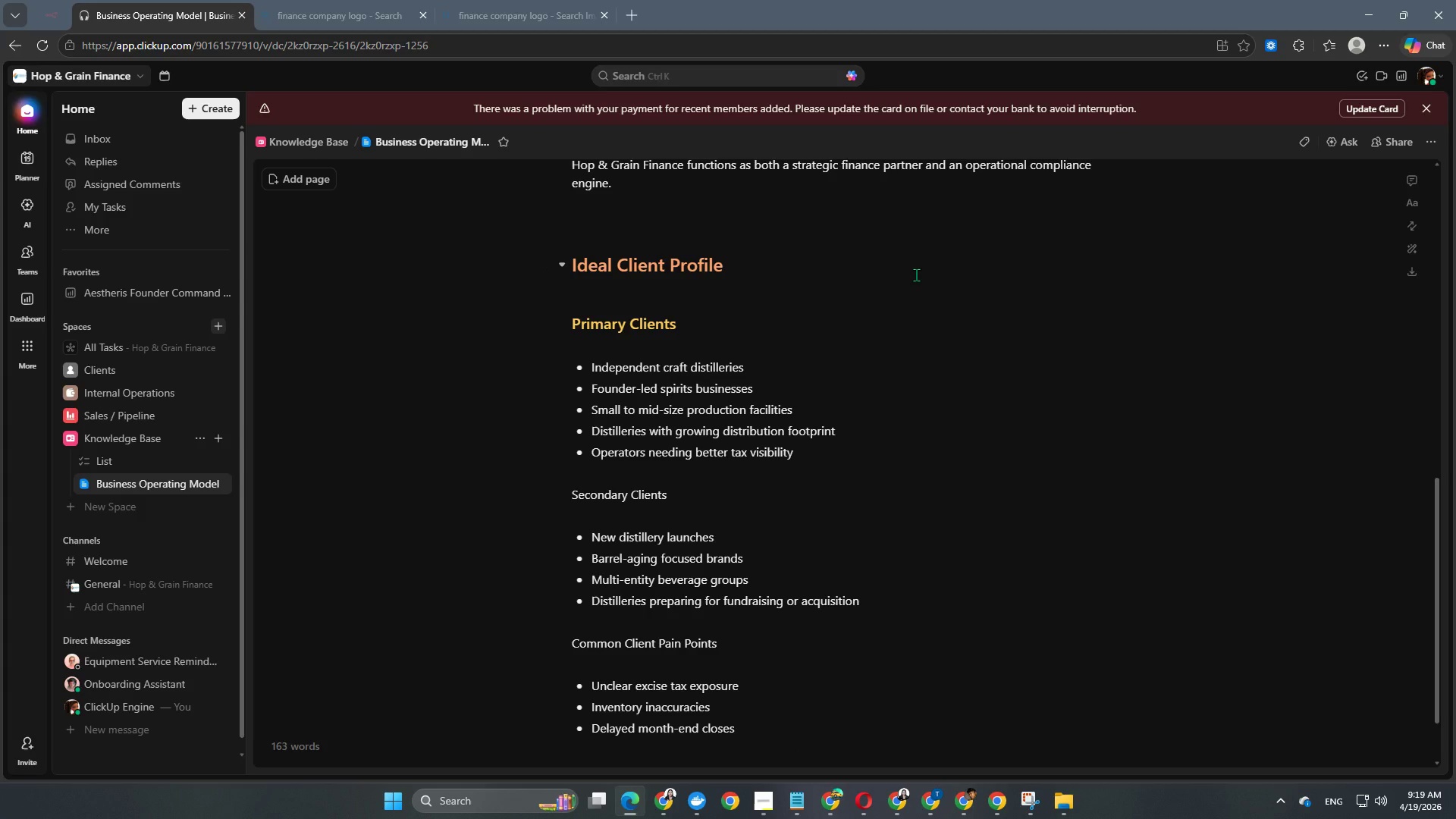 
key(Enter)
 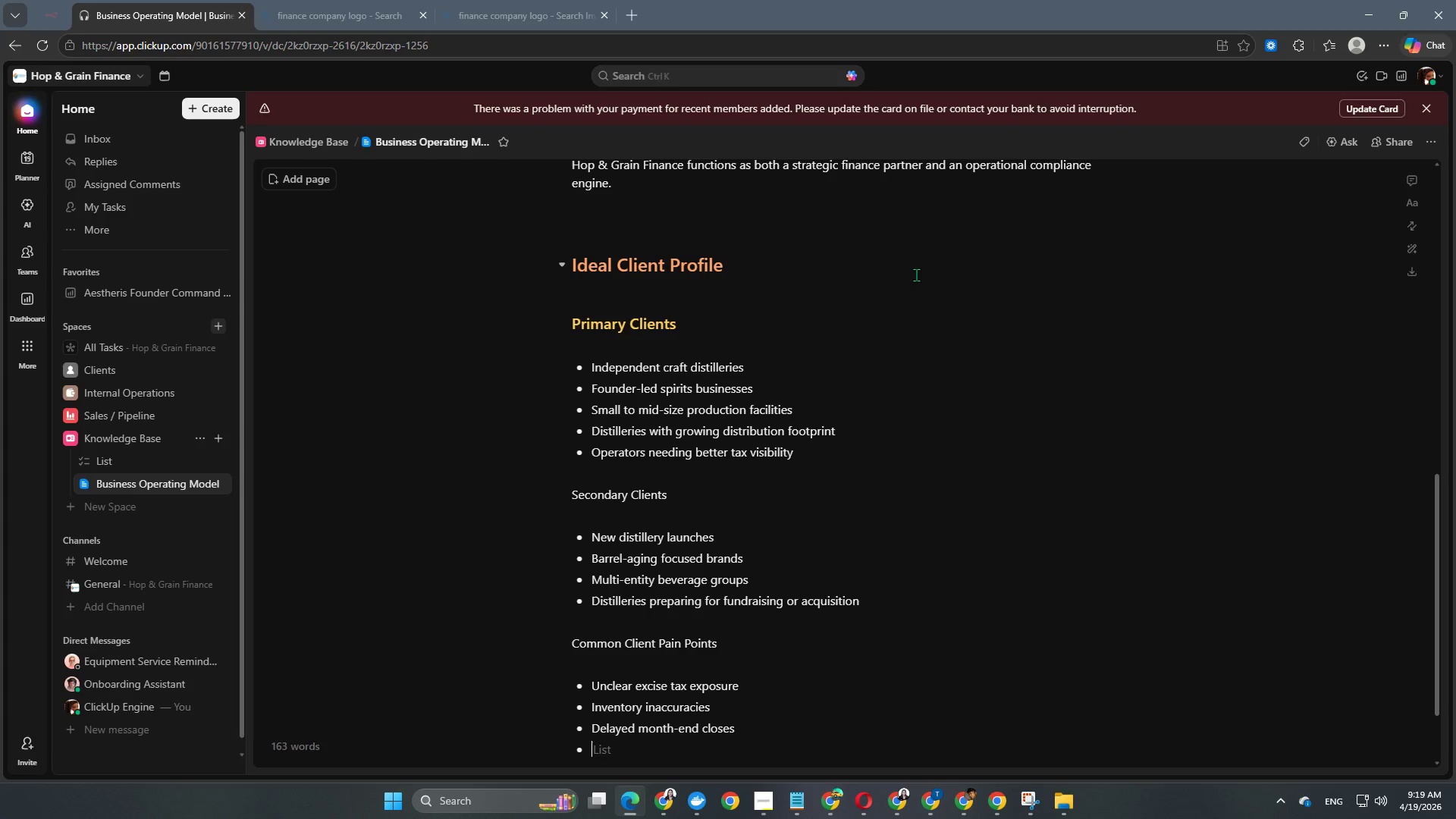 
type(Poor cash forecasting)
 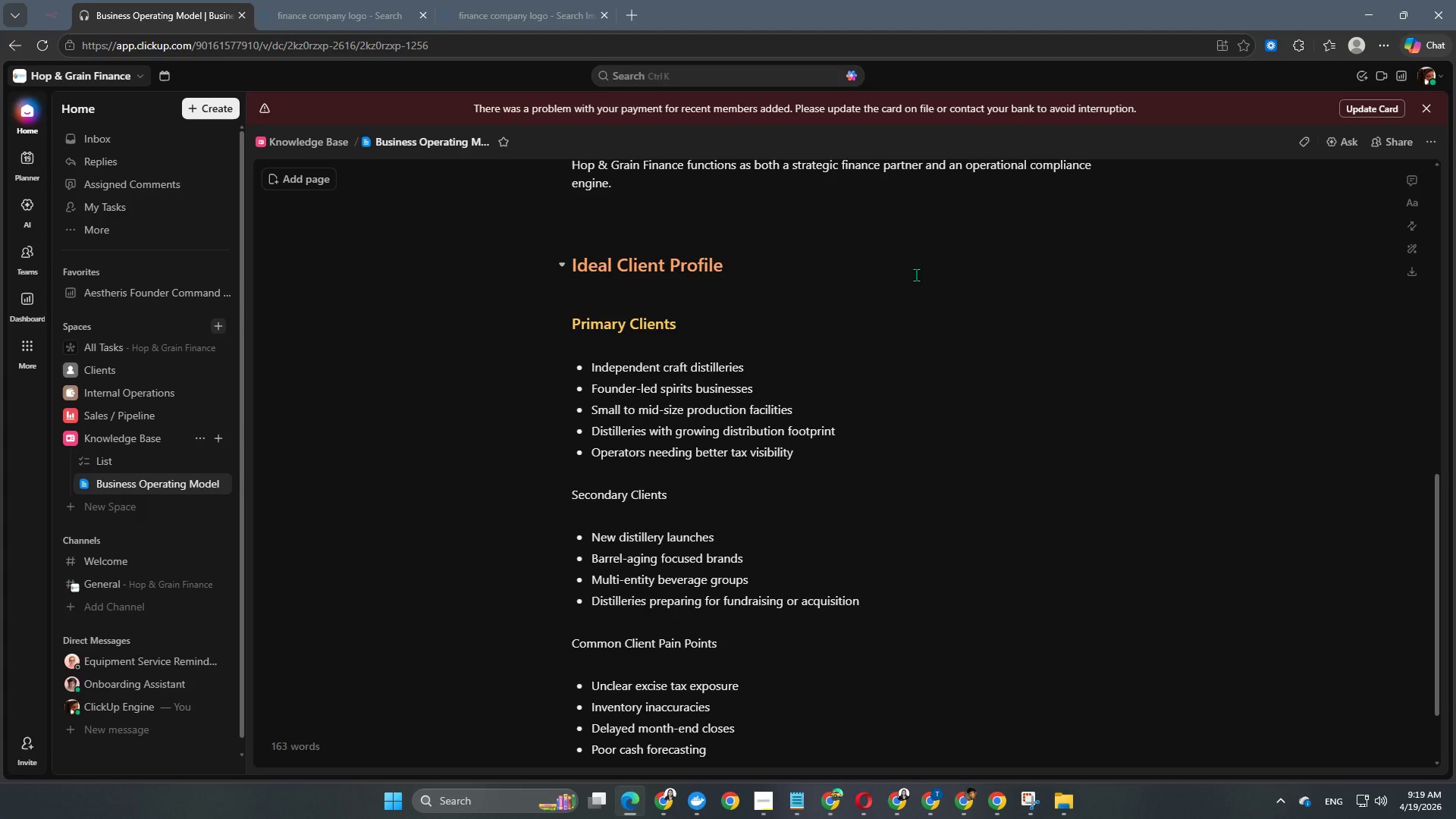 
key(Enter)
 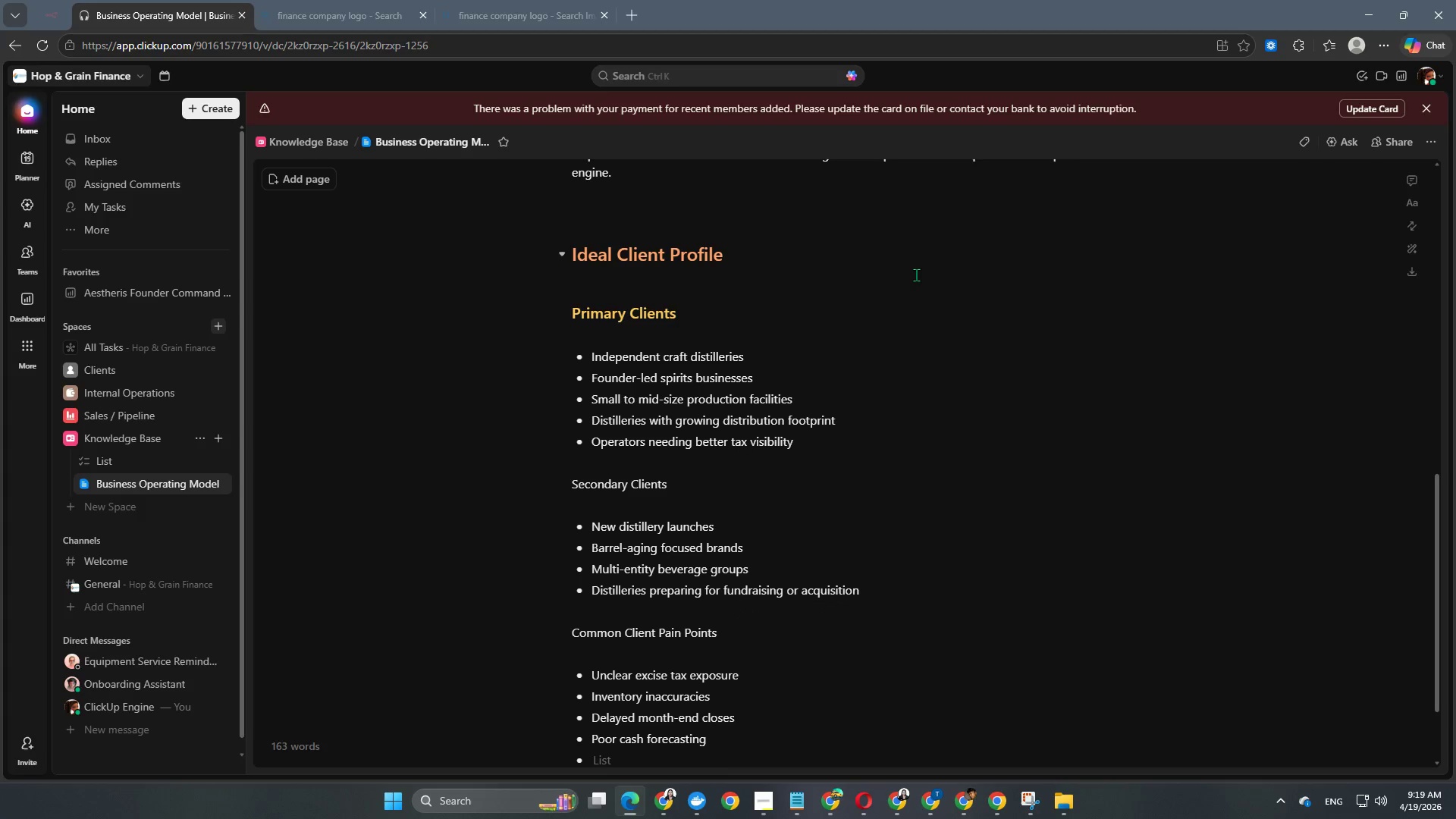 
type(Founder managing financia)
key(Backspace)
key(Backspace)
type(e manually)
 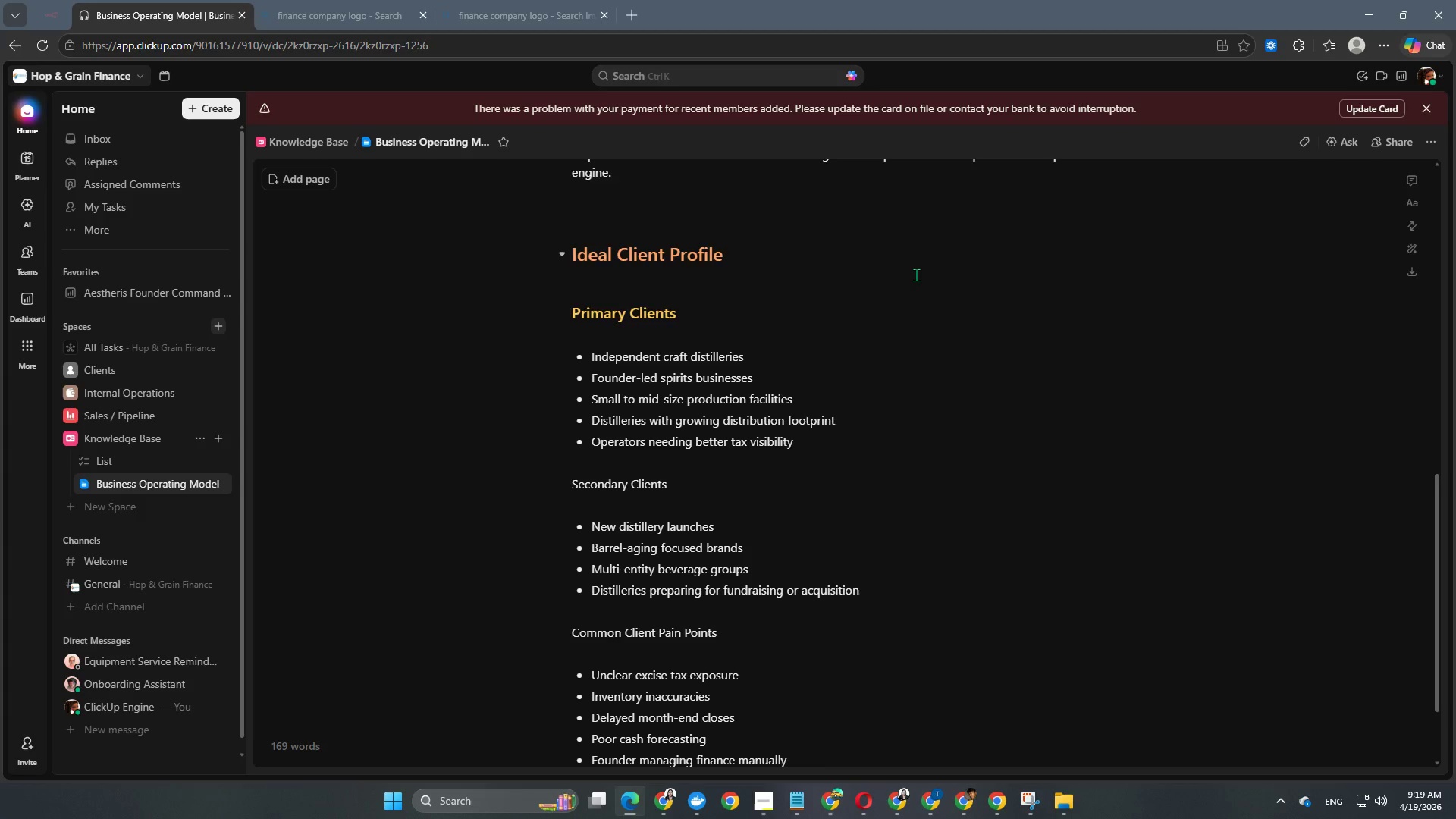 
key(Enter)
 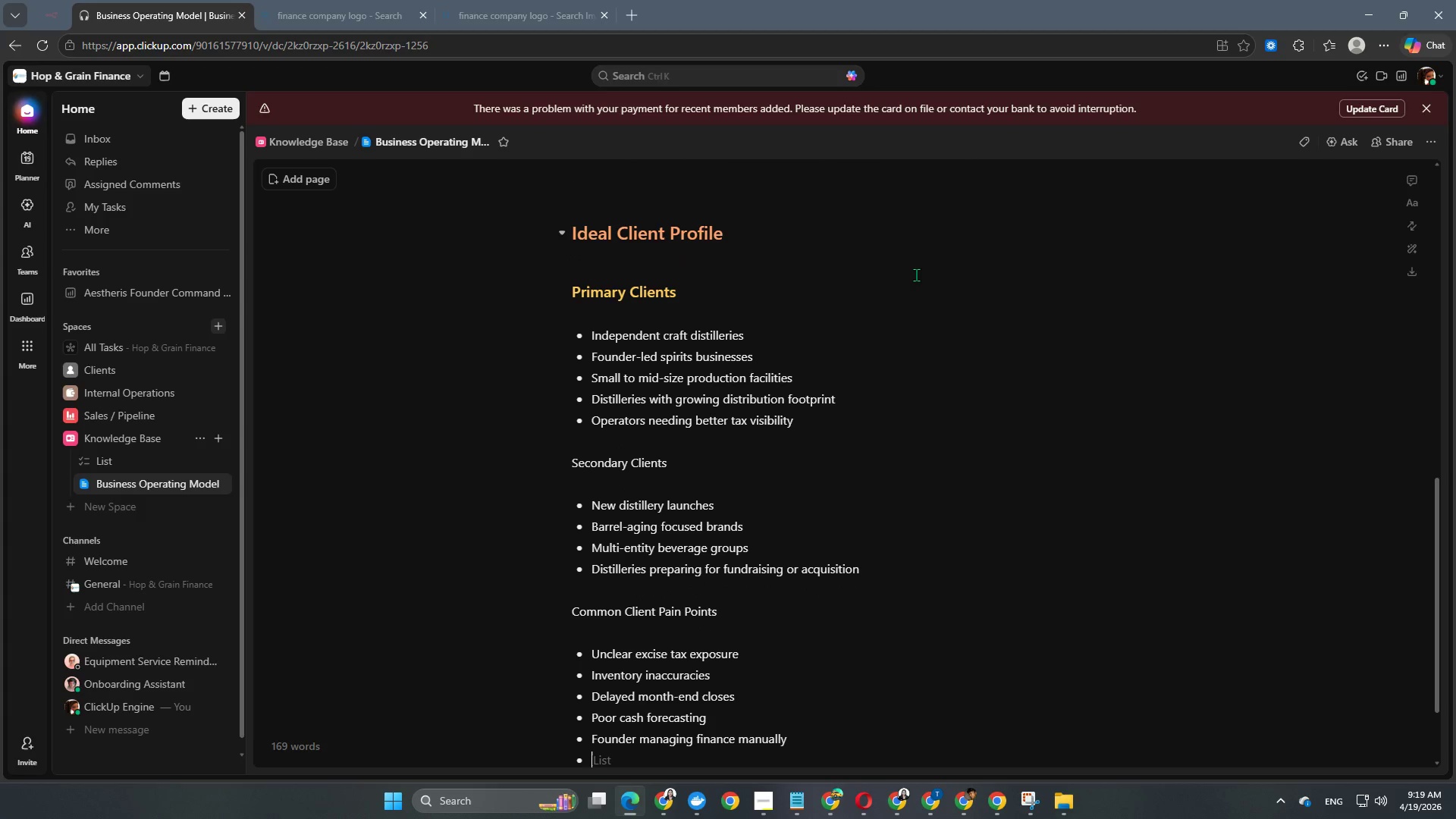 
type(No standardized reporting casd)
key(Backspace)
key(Backspace)
type(dence)
 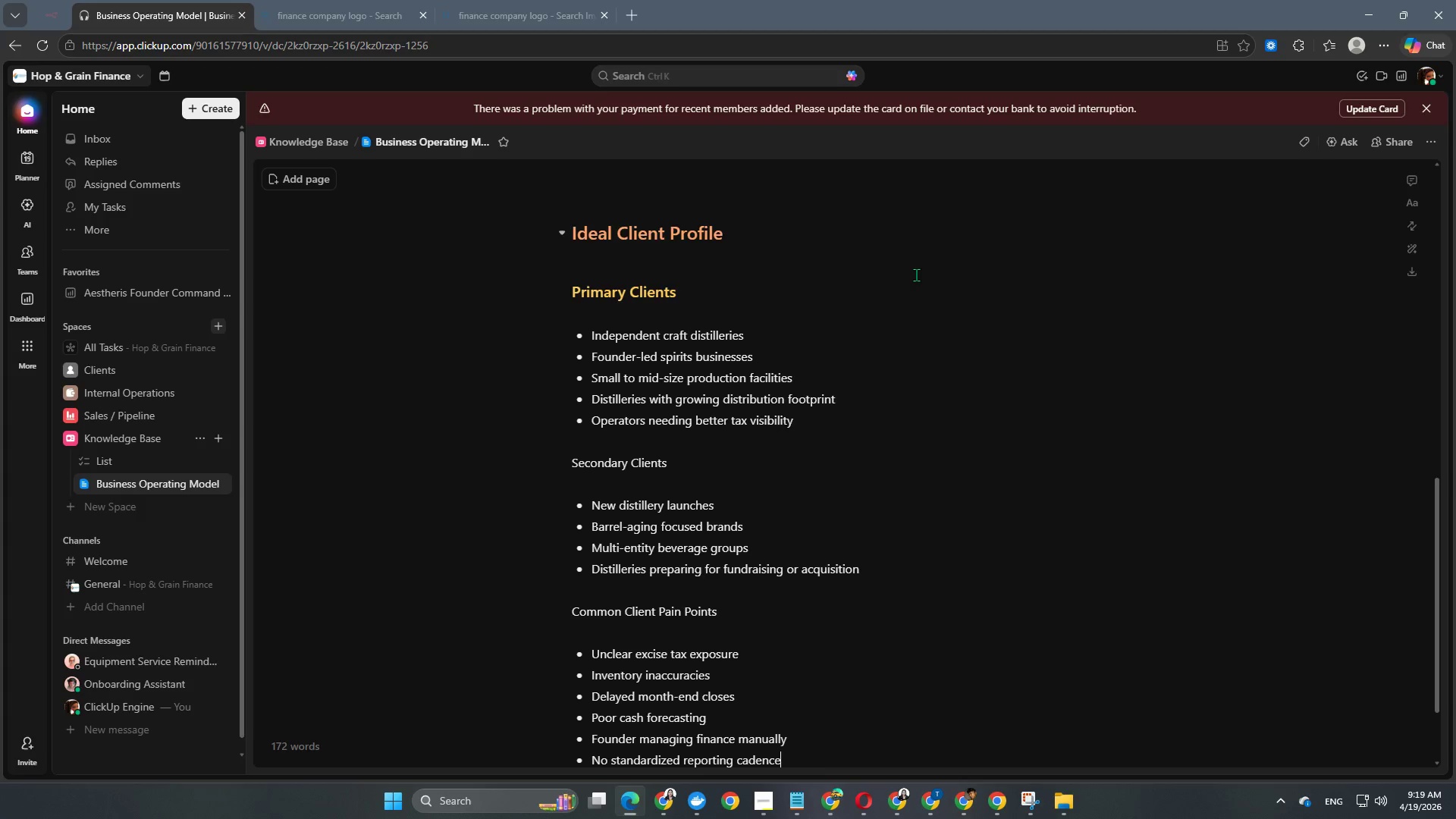 
key(Enter)
 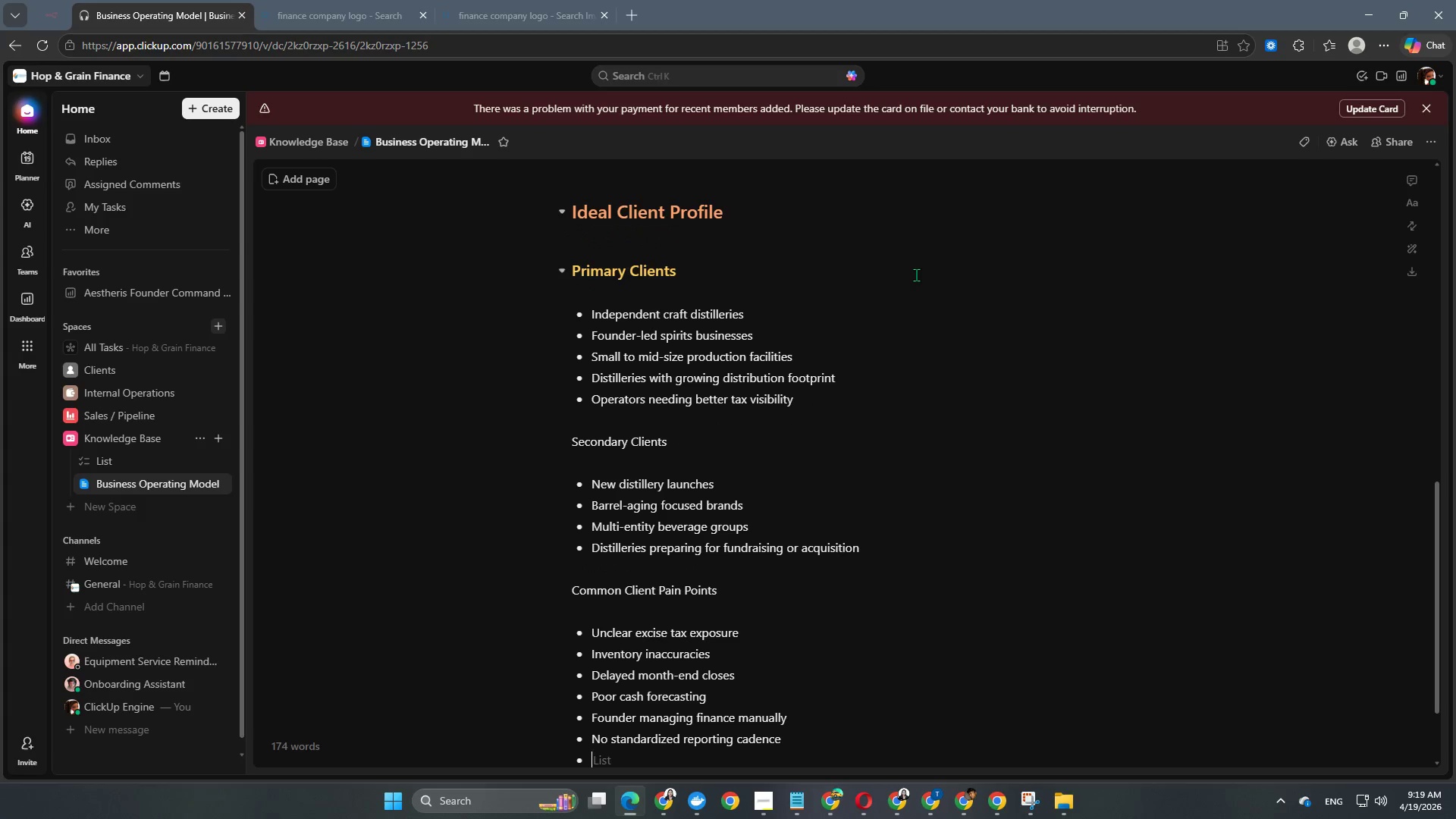 
key(Enter)
 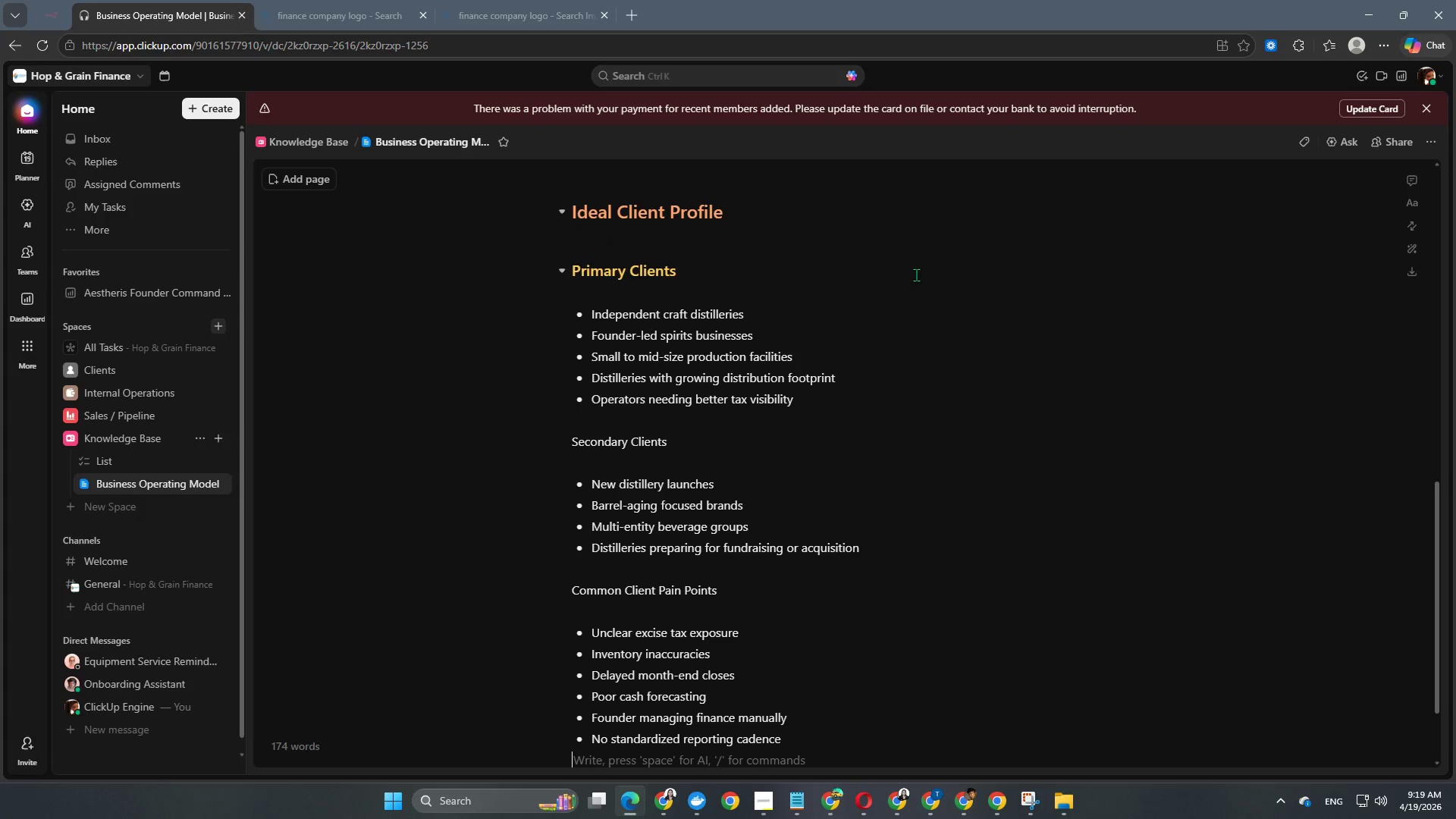 
key(Enter)
 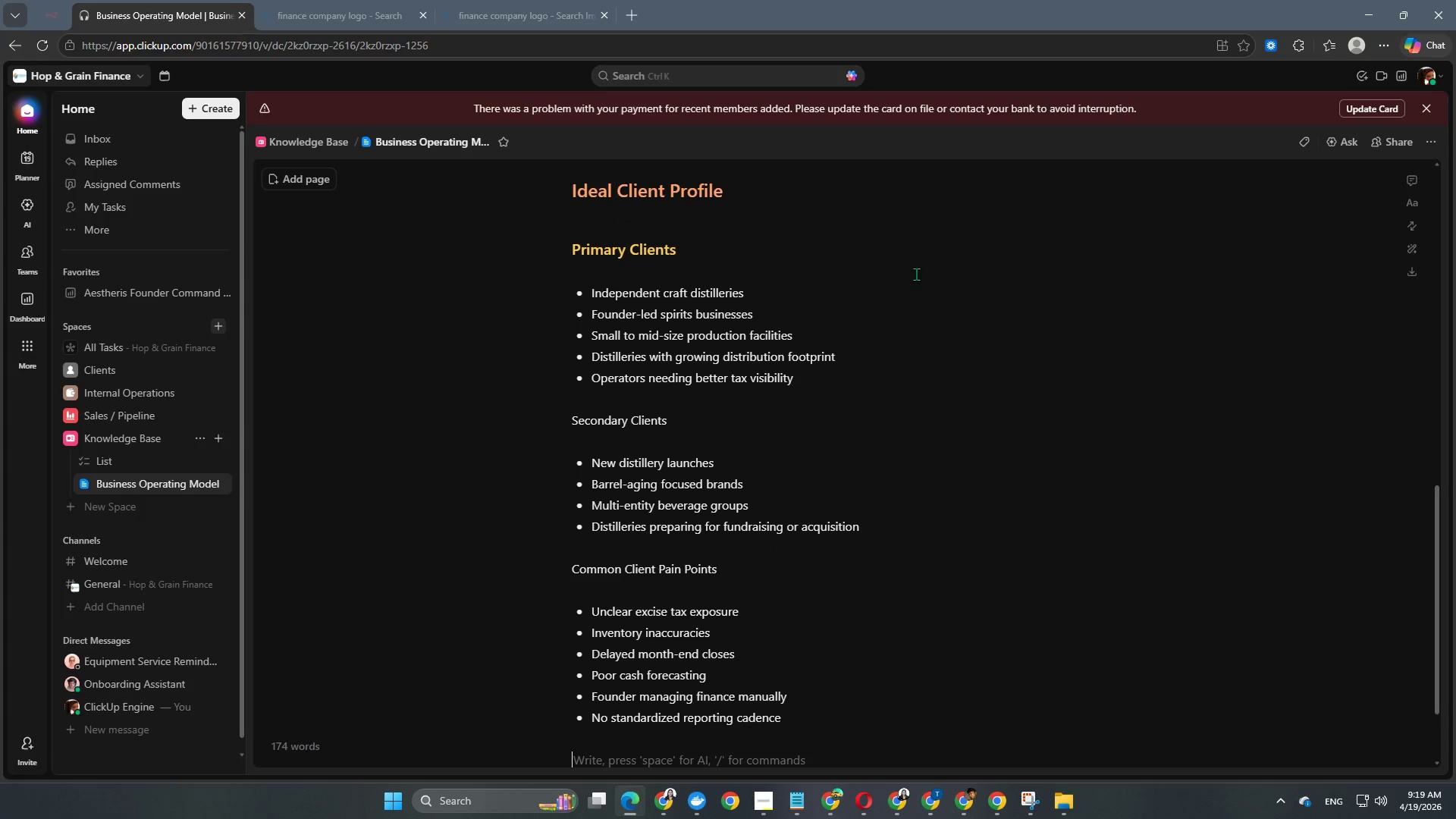 
scroll: coordinate [916, 274], scroll_direction: down, amount: 3.0
 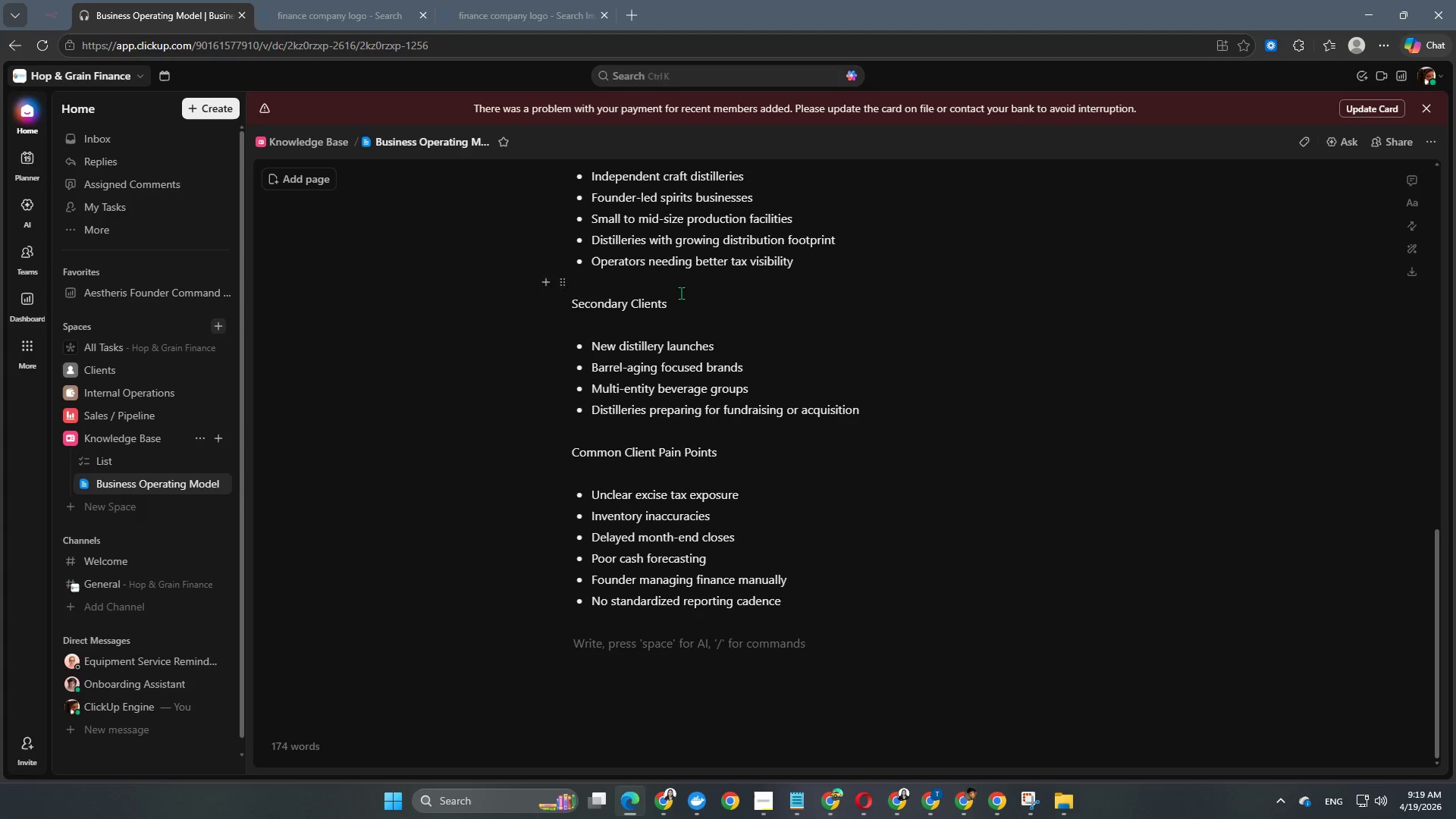 
left_click_drag(start_coordinate=[681, 297], to_coordinate=[553, 299])
 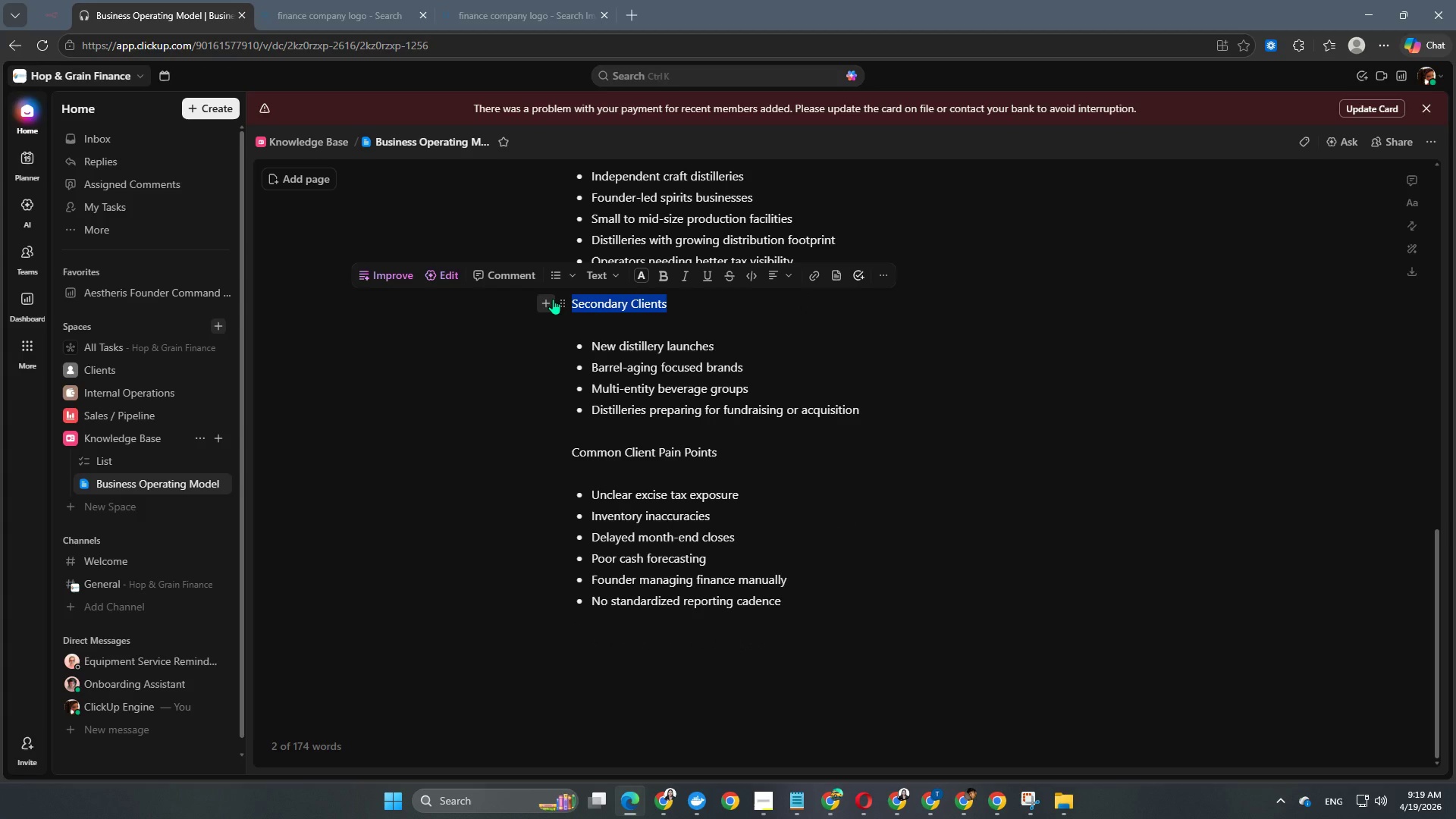 
key(Alt+Control+Numpad3)
 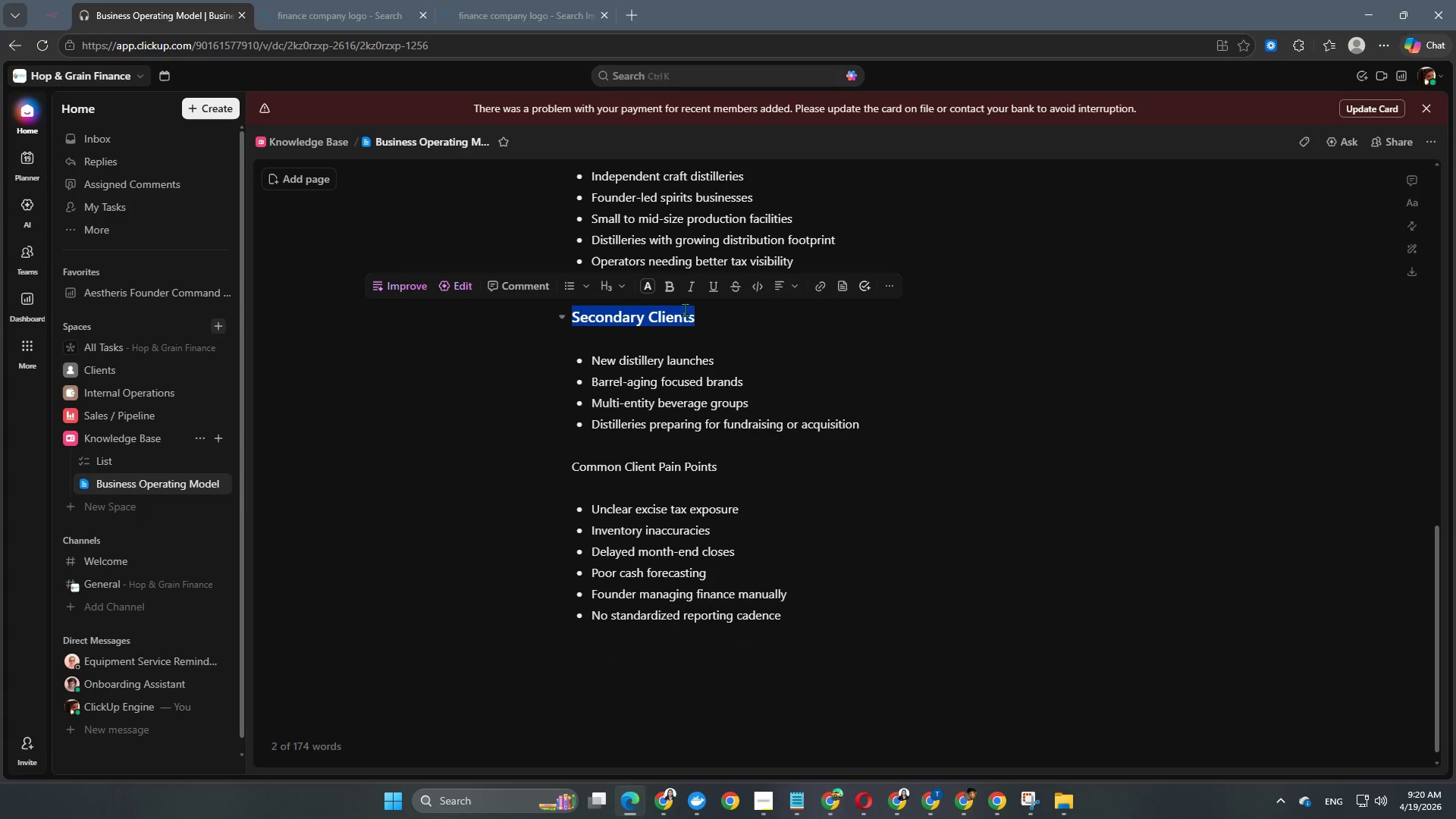 
left_click([648, 293])
 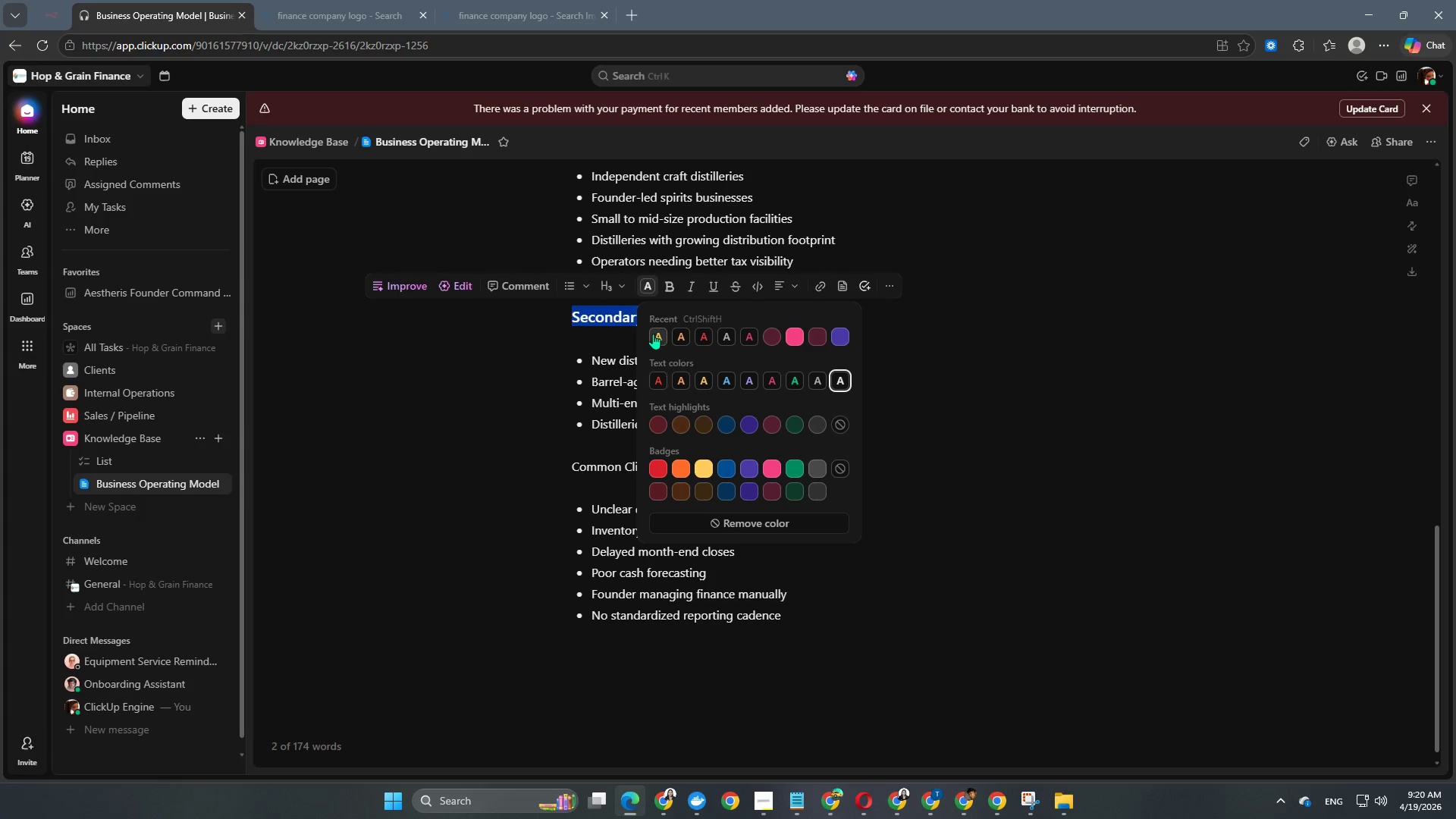 
double_click([557, 384])
 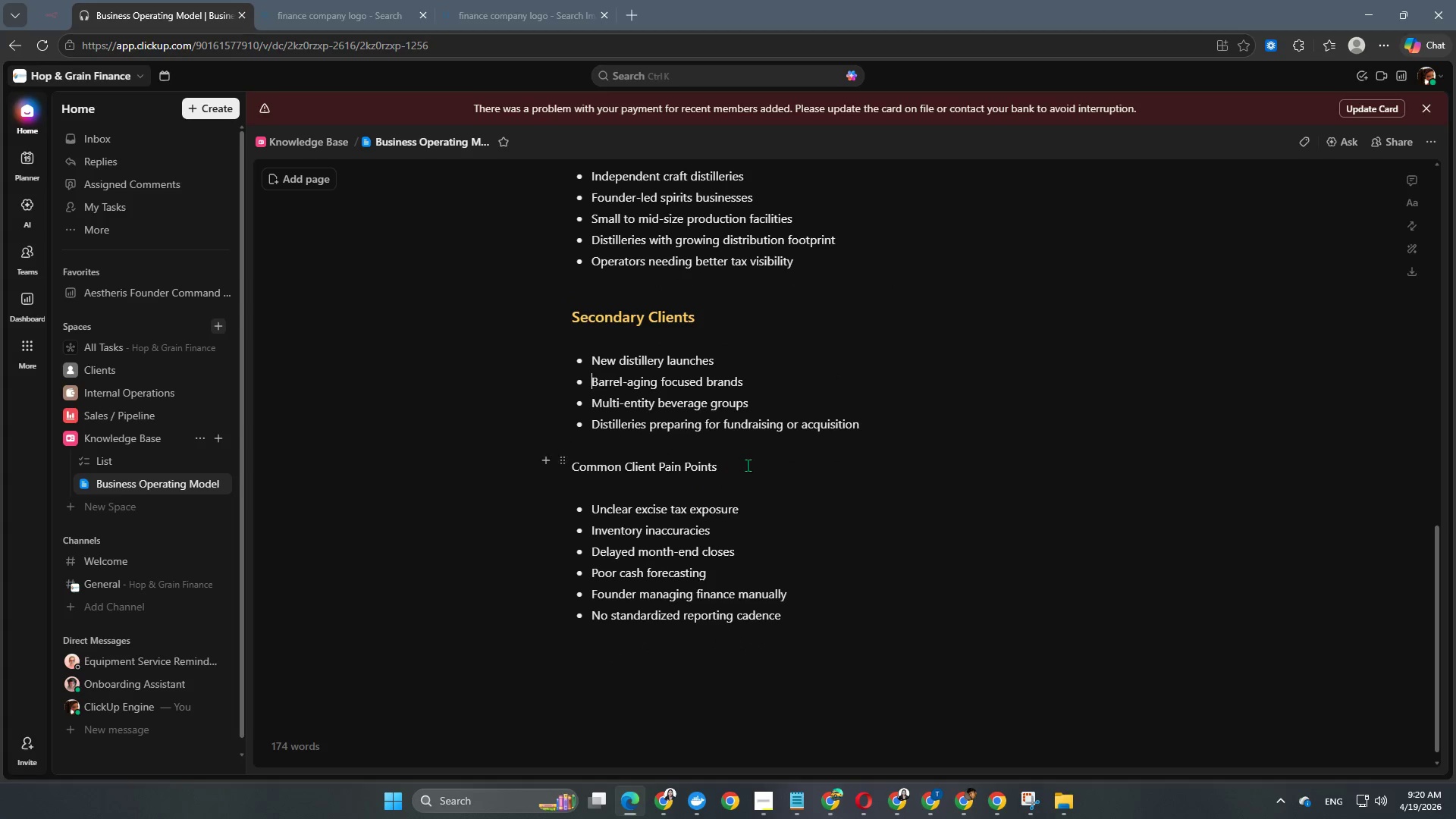 
left_click_drag(start_coordinate=[749, 463], to_coordinate=[547, 464])
 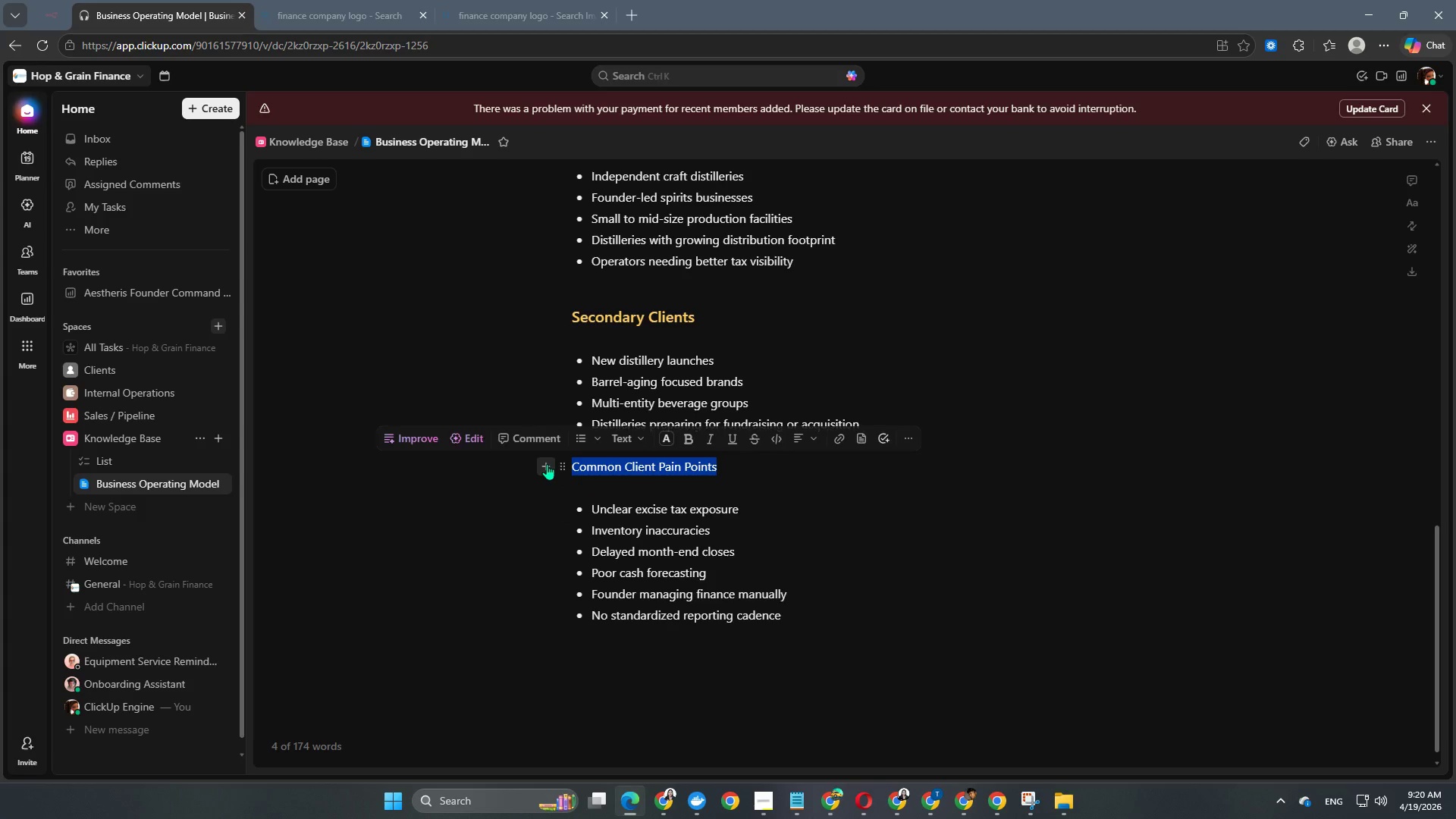 
key(Alt+Control+Numpad3)
 